 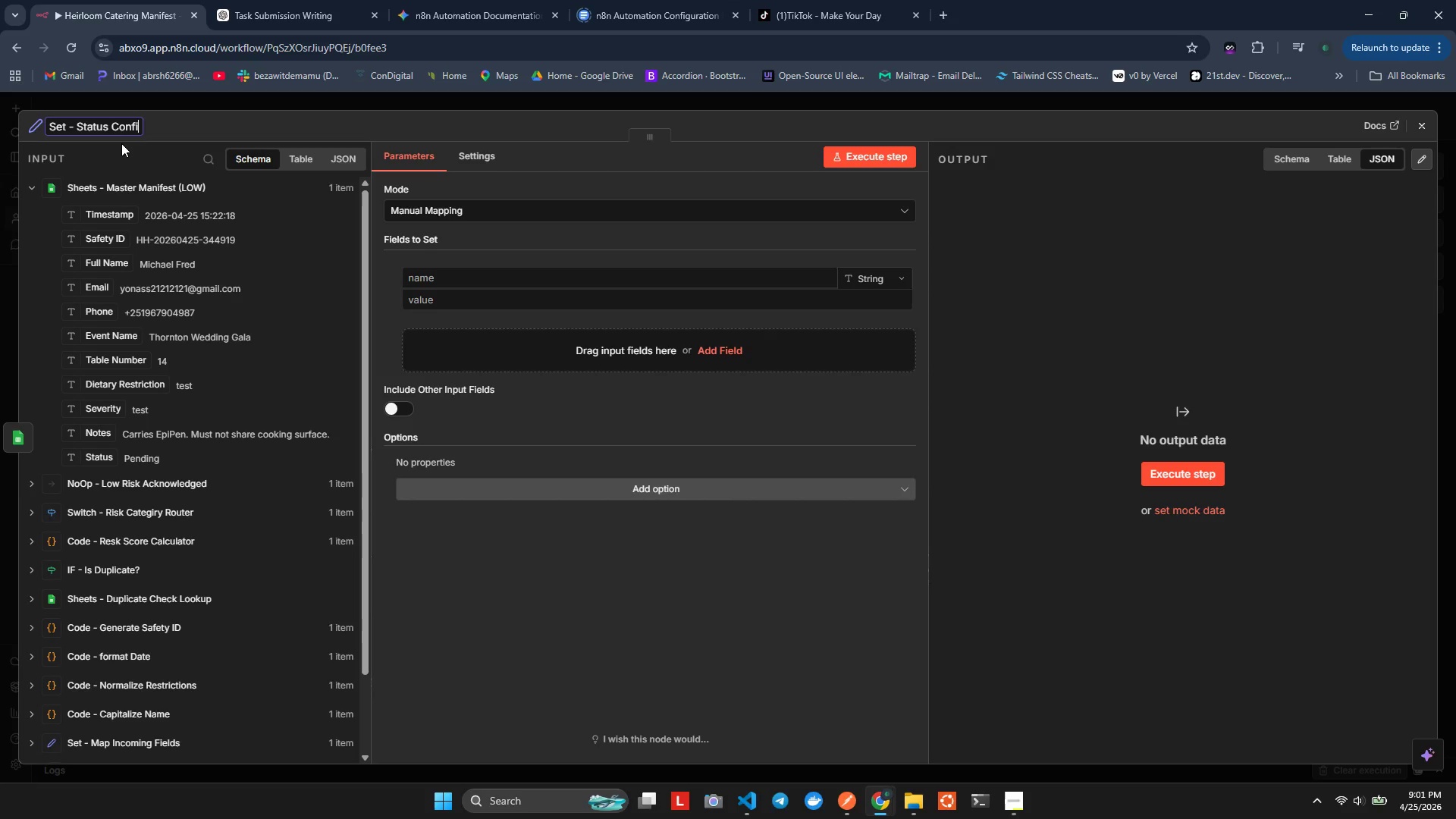 
hold_key(key=I, duration=0.47)
 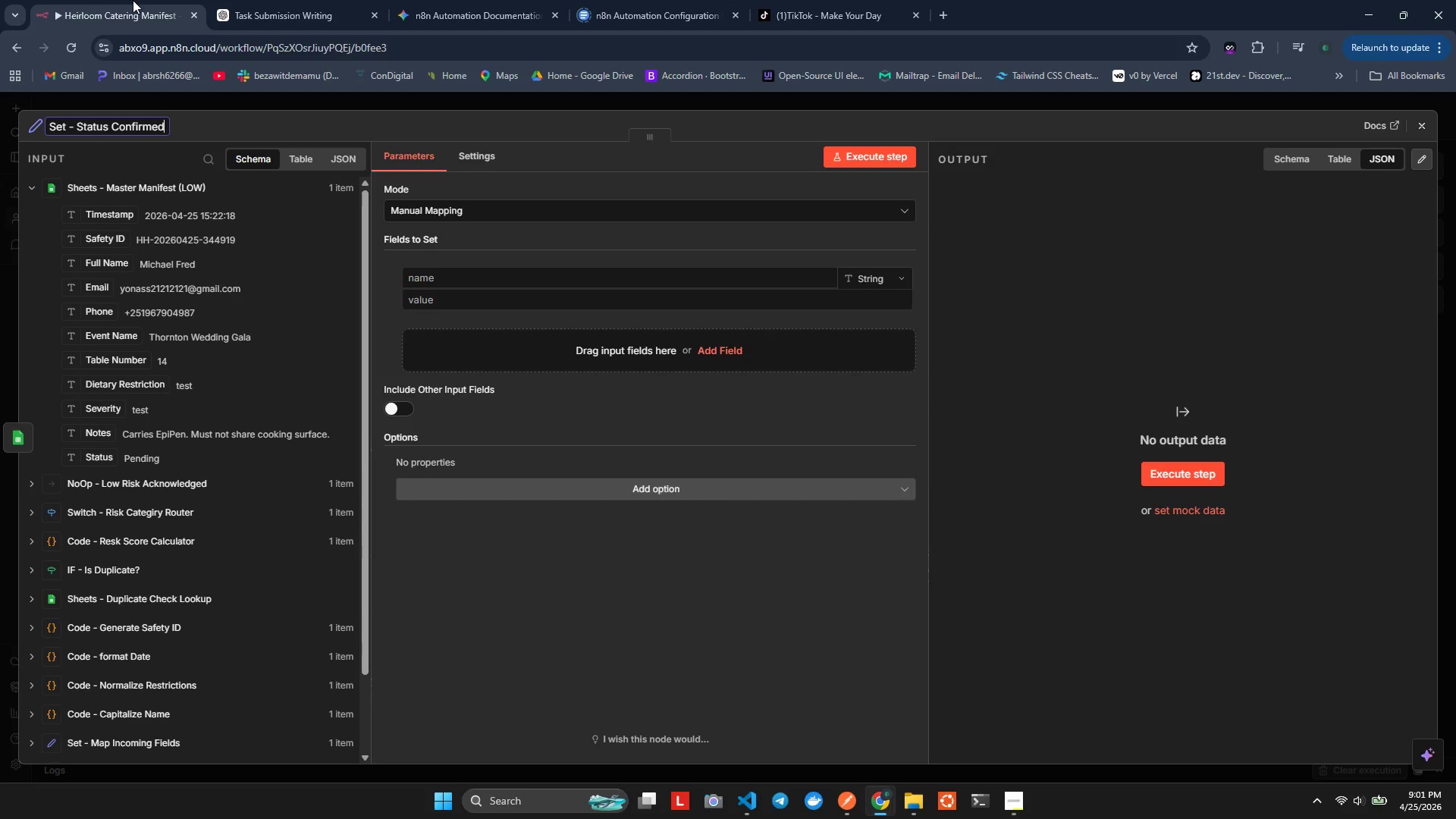 
type( (LOW))
 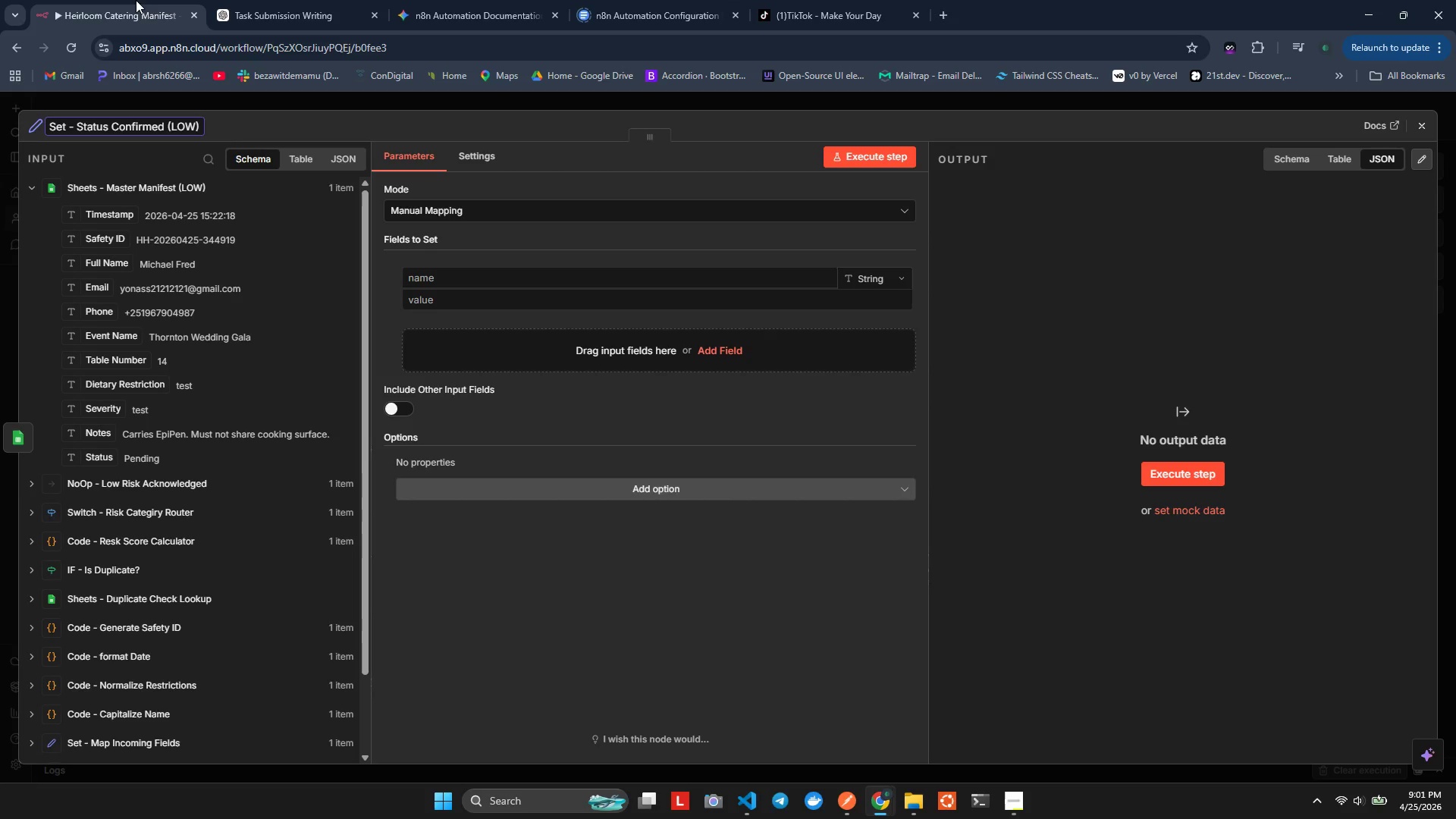 
wait(5.31)
 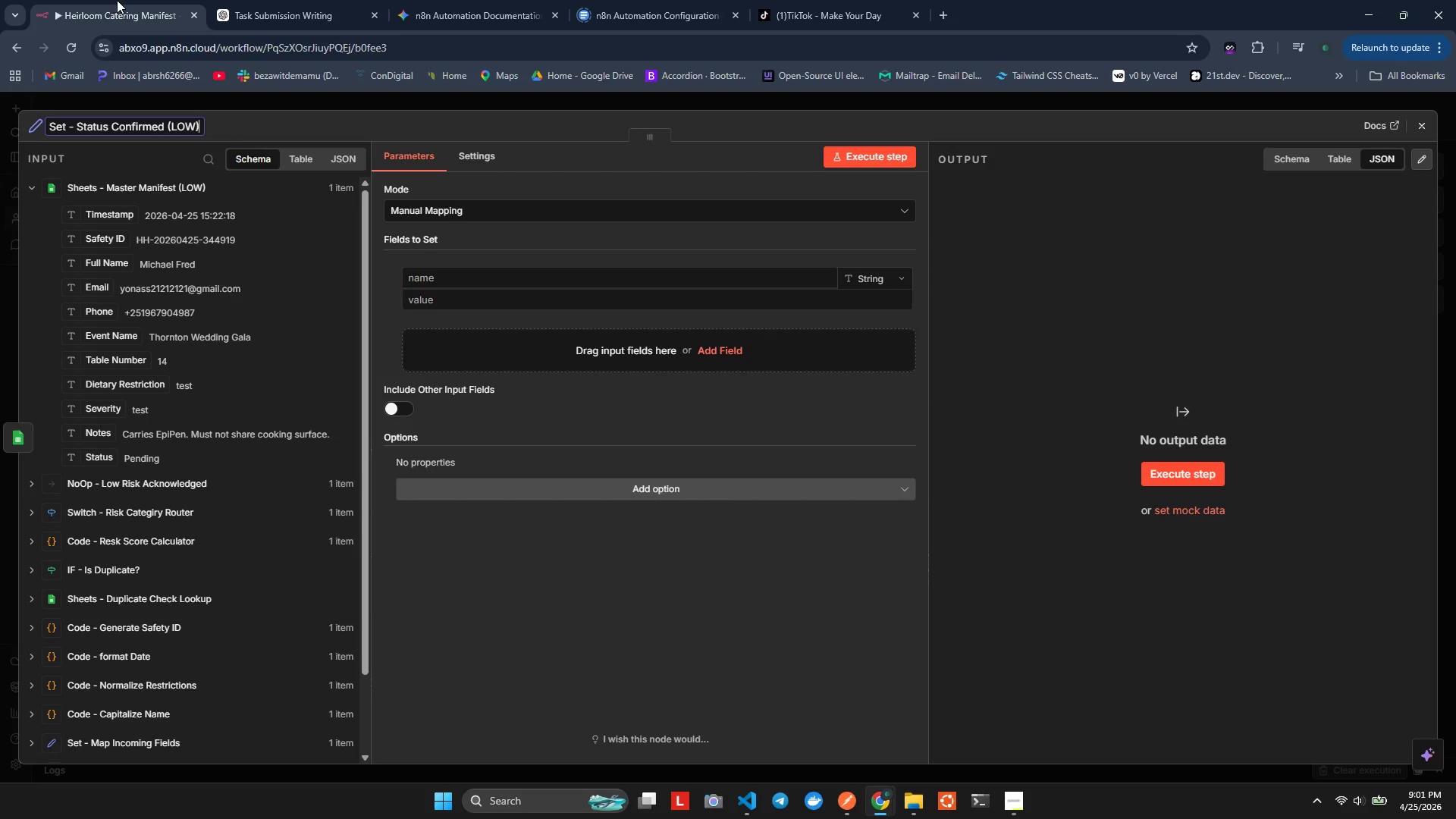 
left_click([503, 287])
 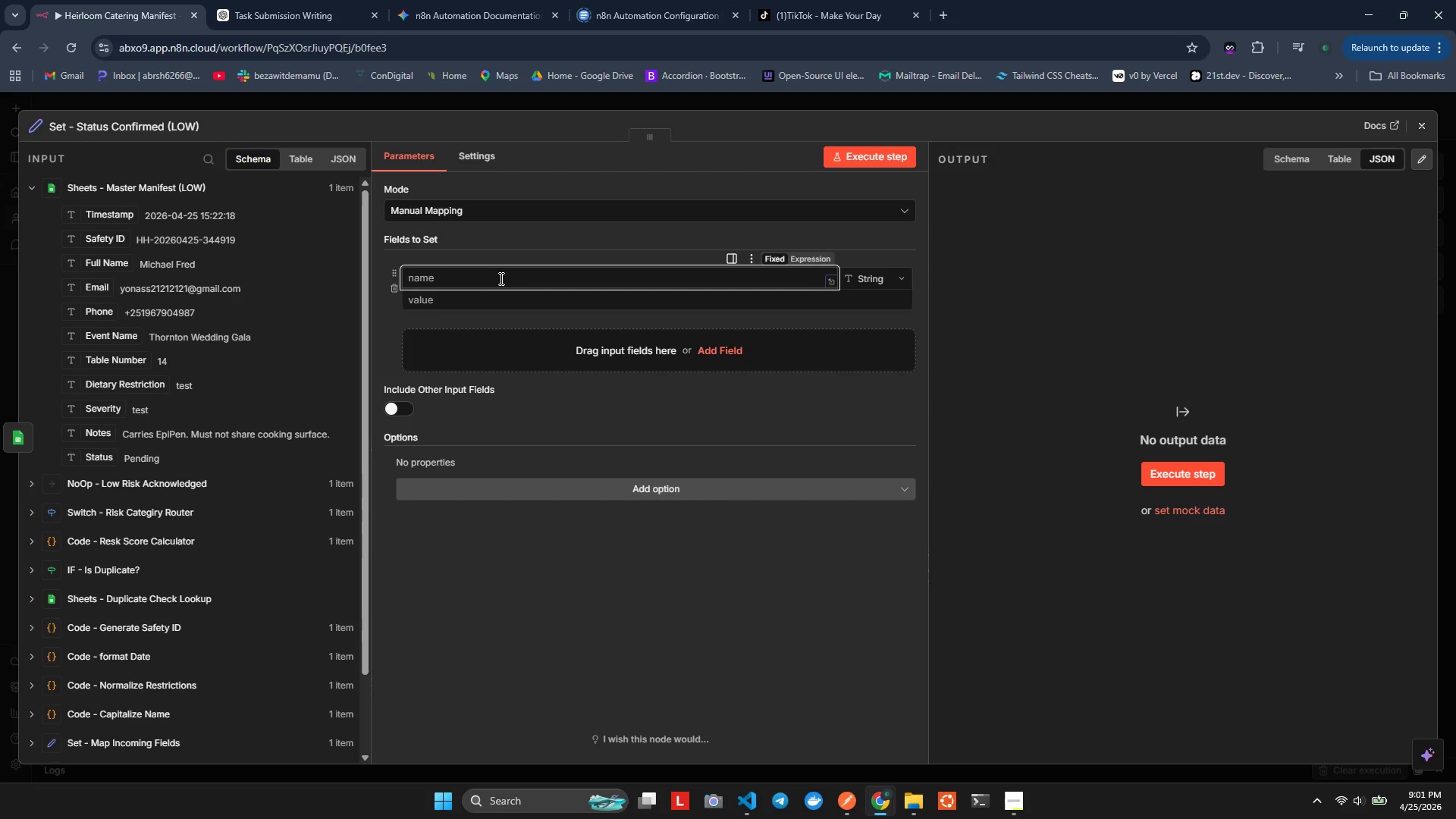 
type(staus)
key(Backspace)
key(Backspace)
type(tus)
 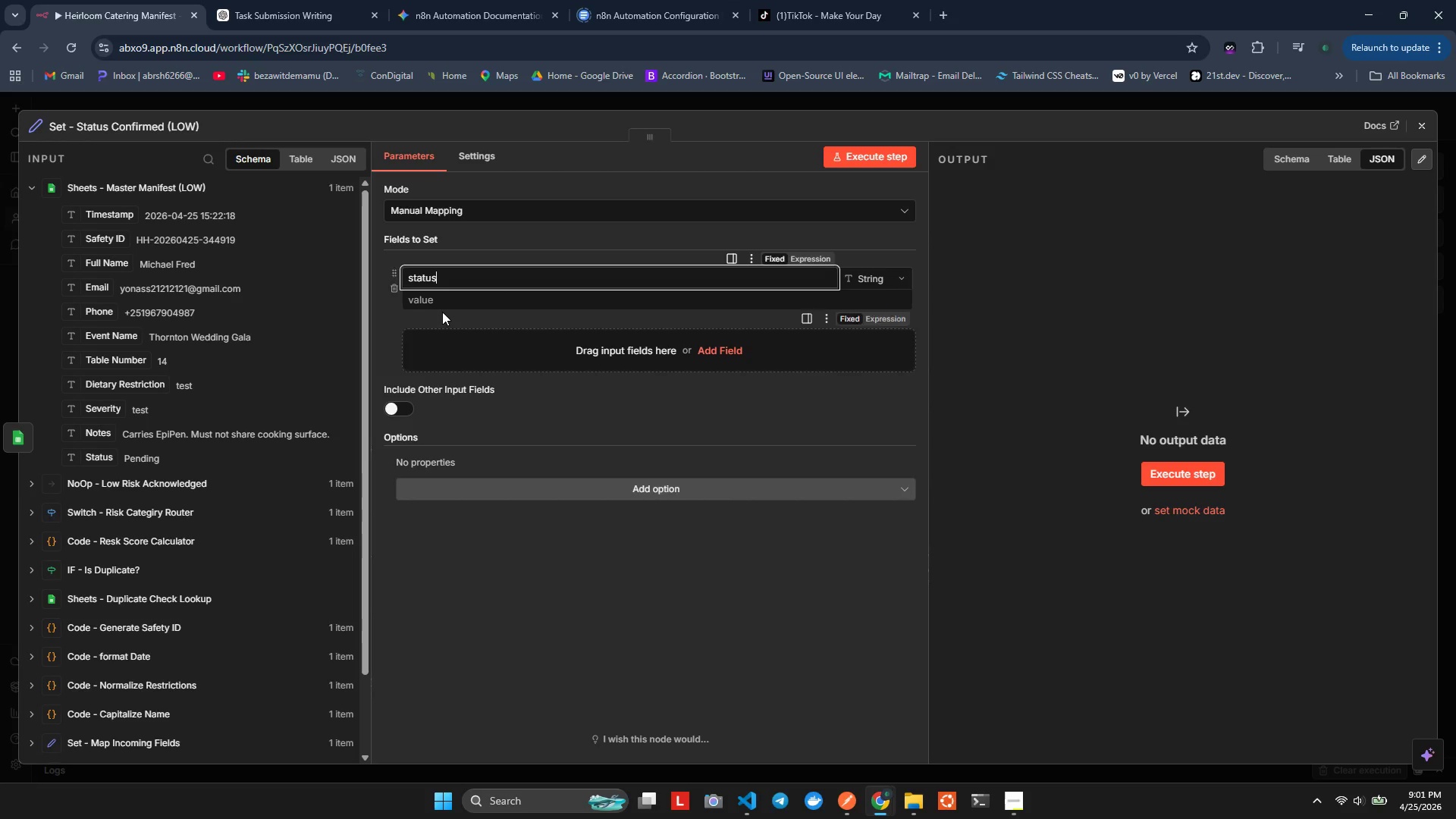 
double_click([444, 312])
 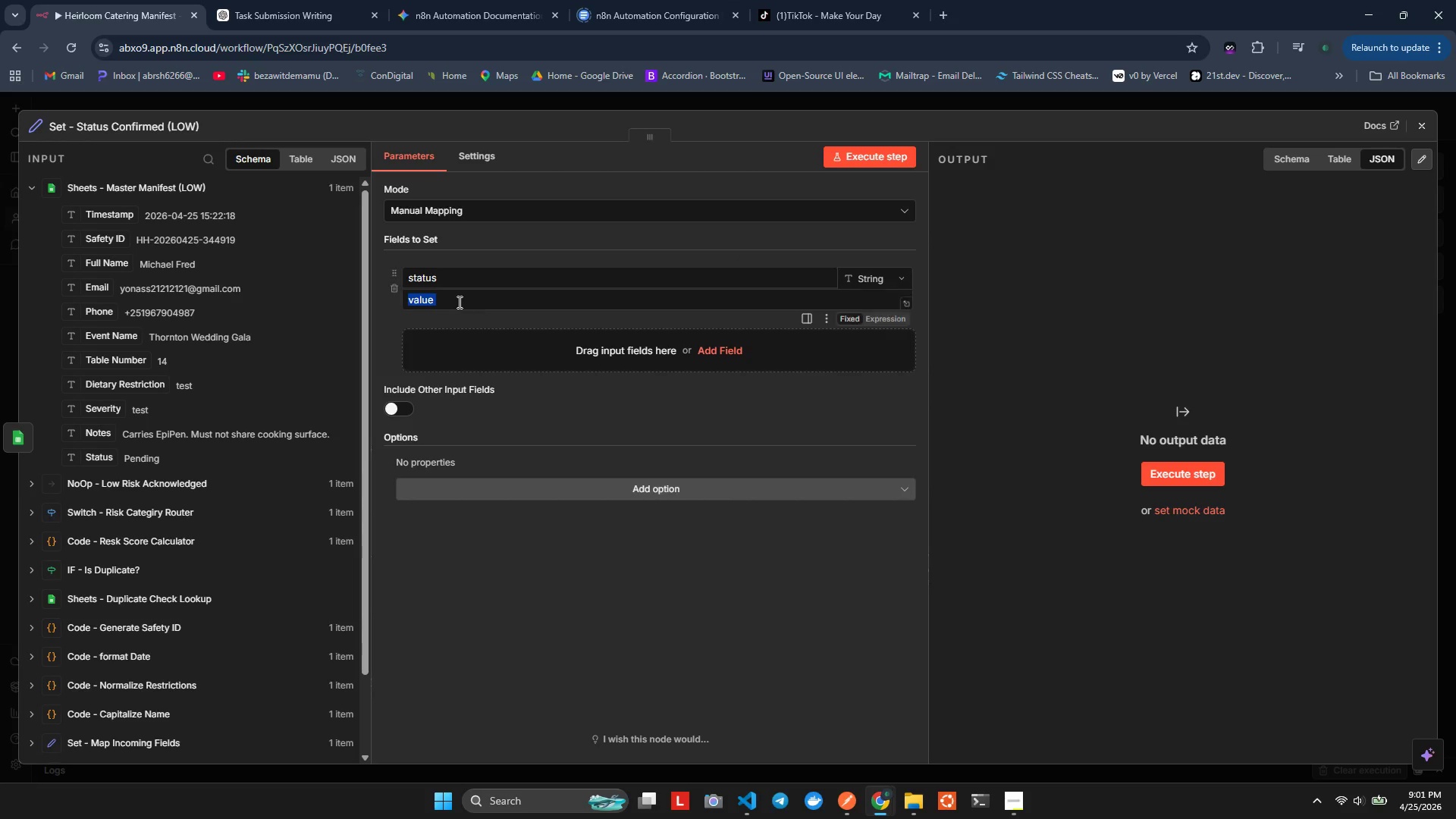 
triple_click([458, 302])
 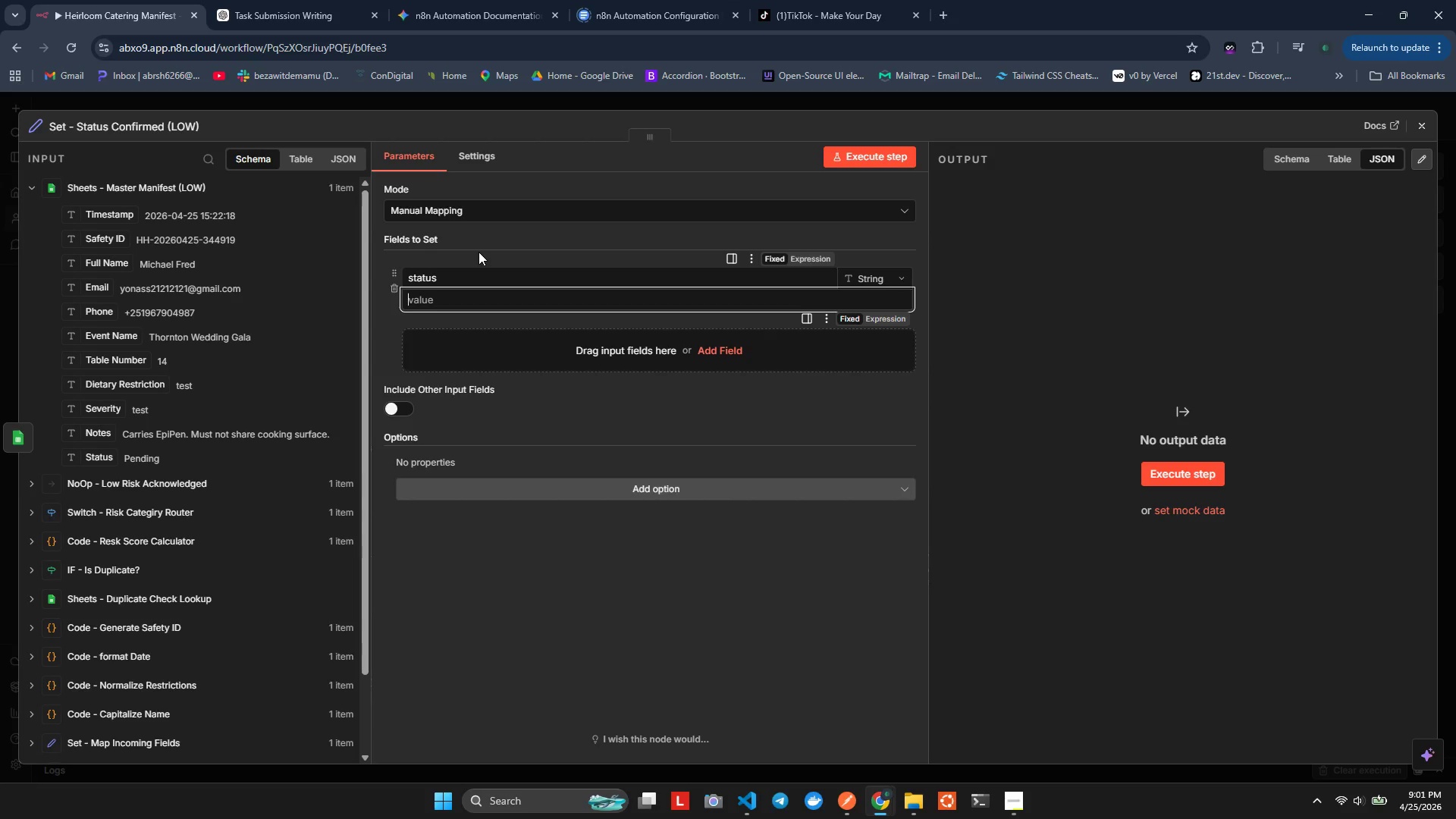 
type(CONF)
key(Backspace)
key(Backspace)
key(Backspace)
type(onfrmed)
 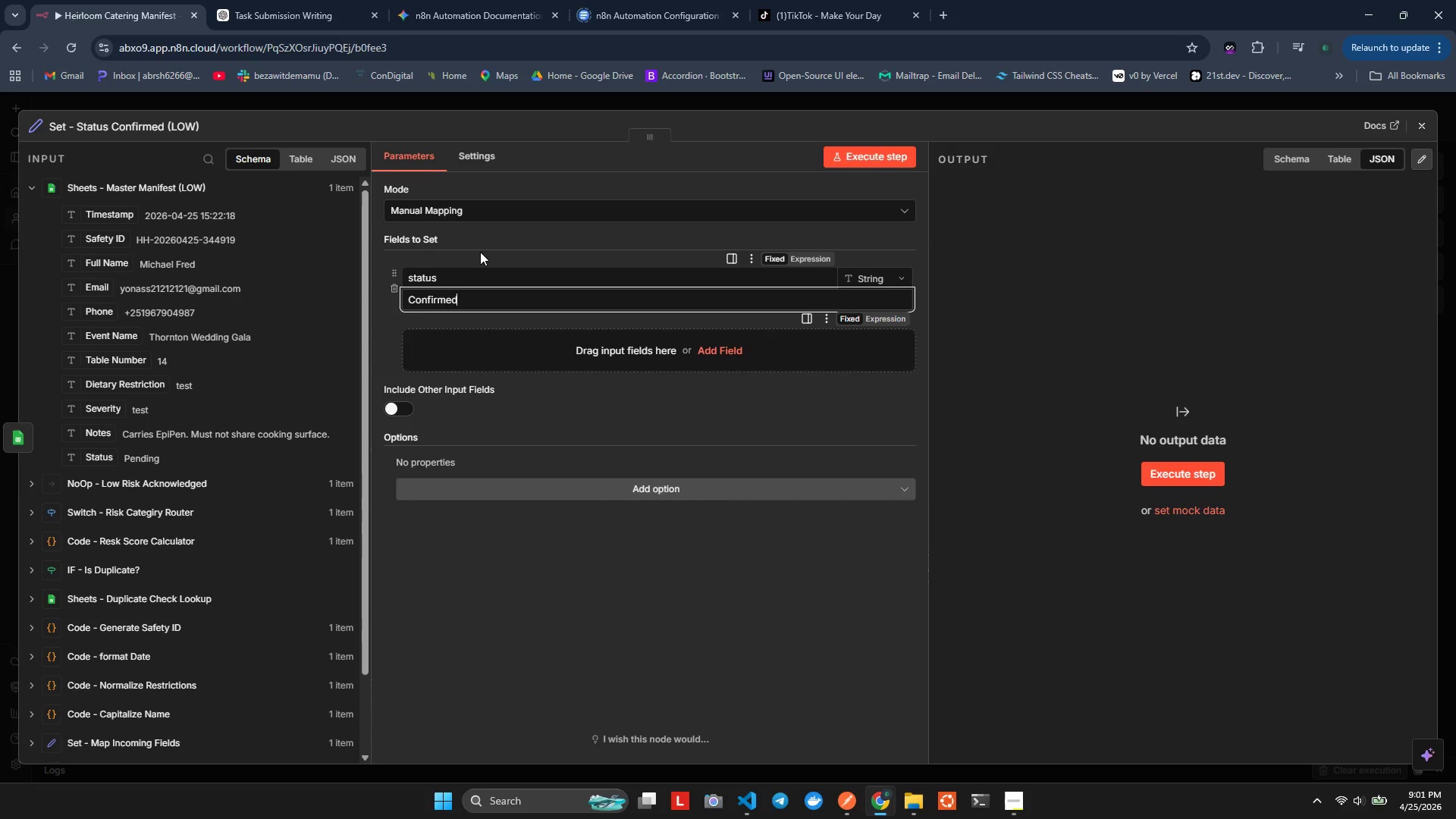 
hold_key(key=I, duration=0.52)
 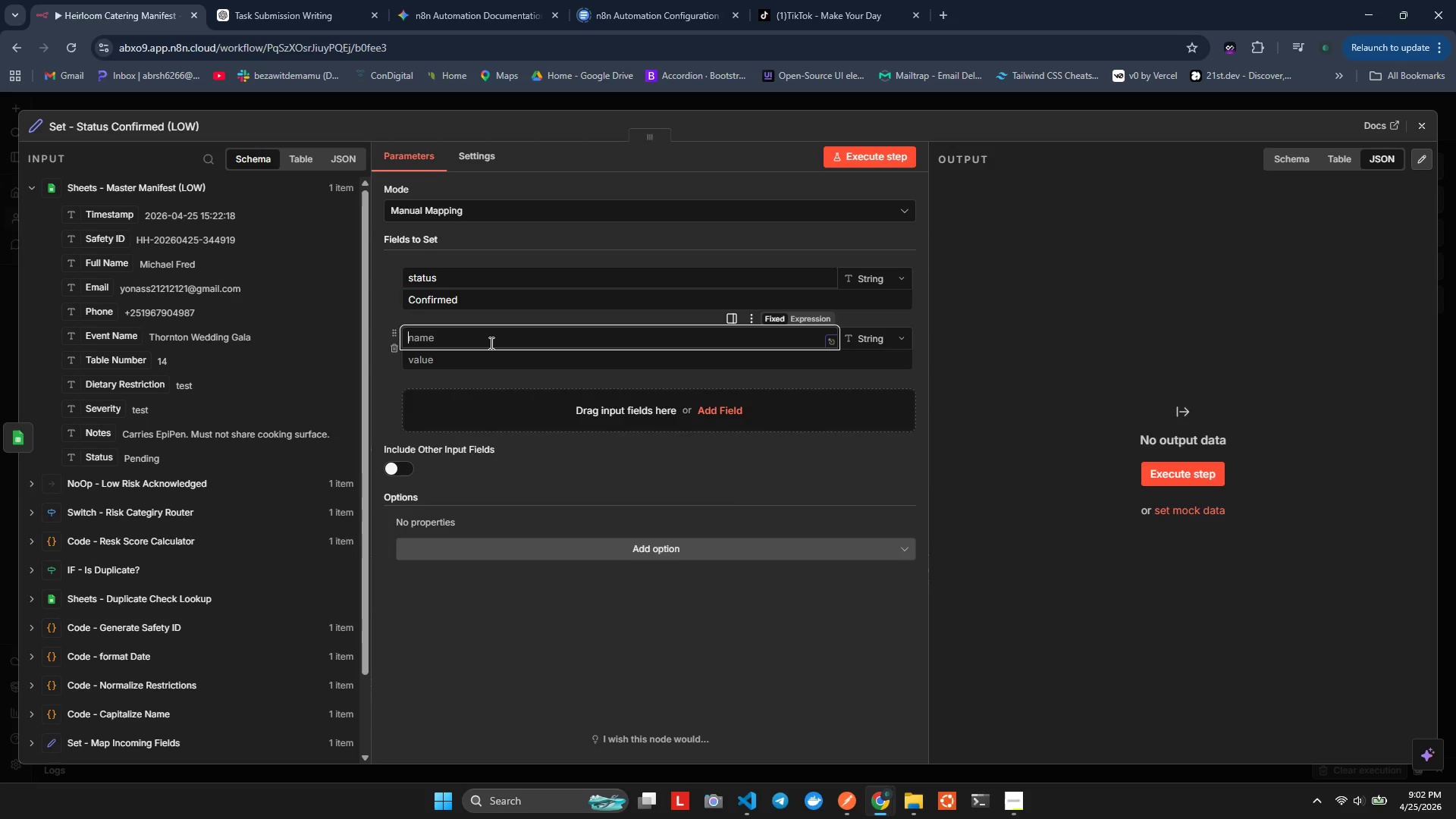 
wait(5.34)
 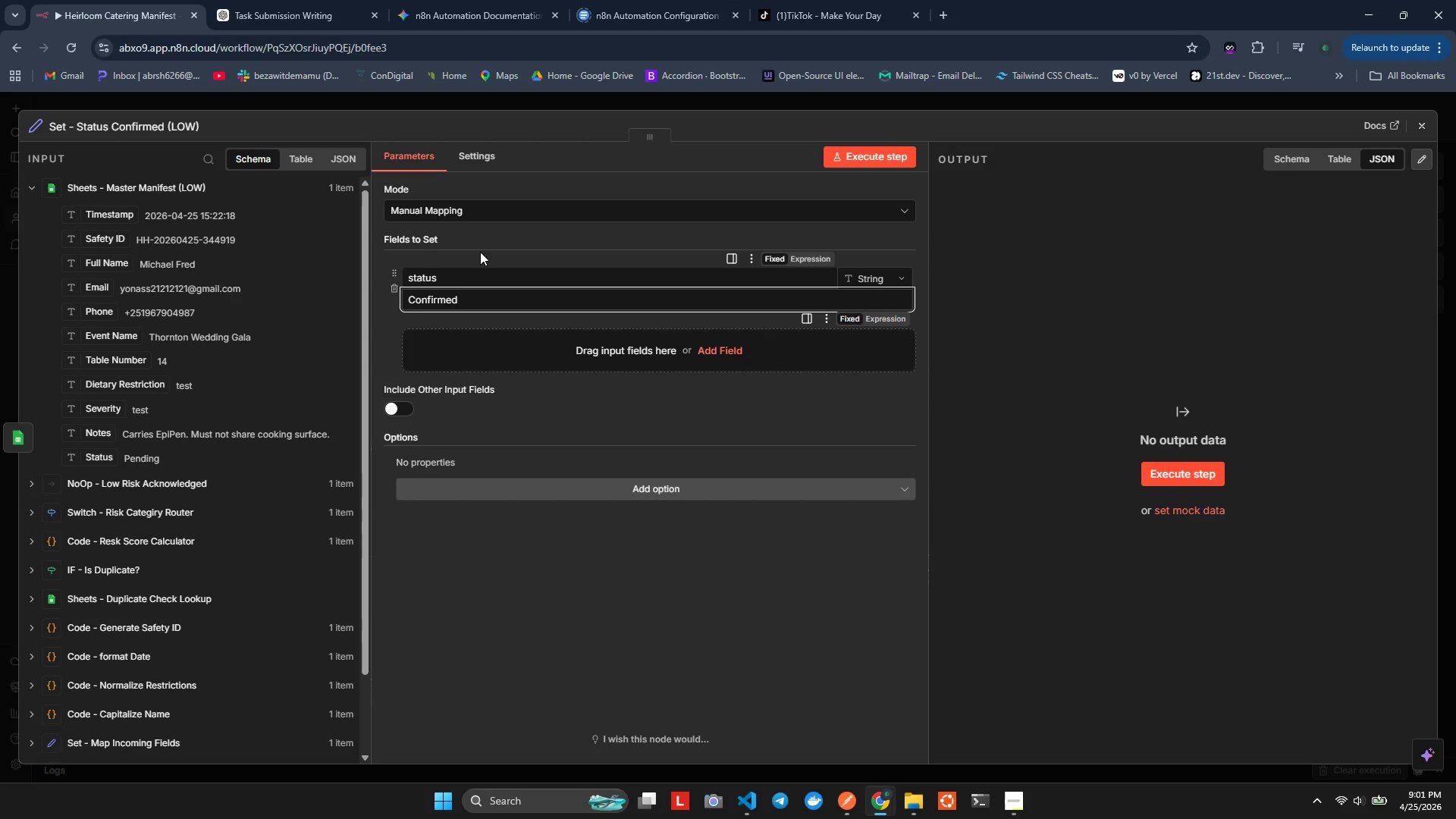 
type(B)
key(Backspace)
type(v)
key(Backspace)
type(branch)
 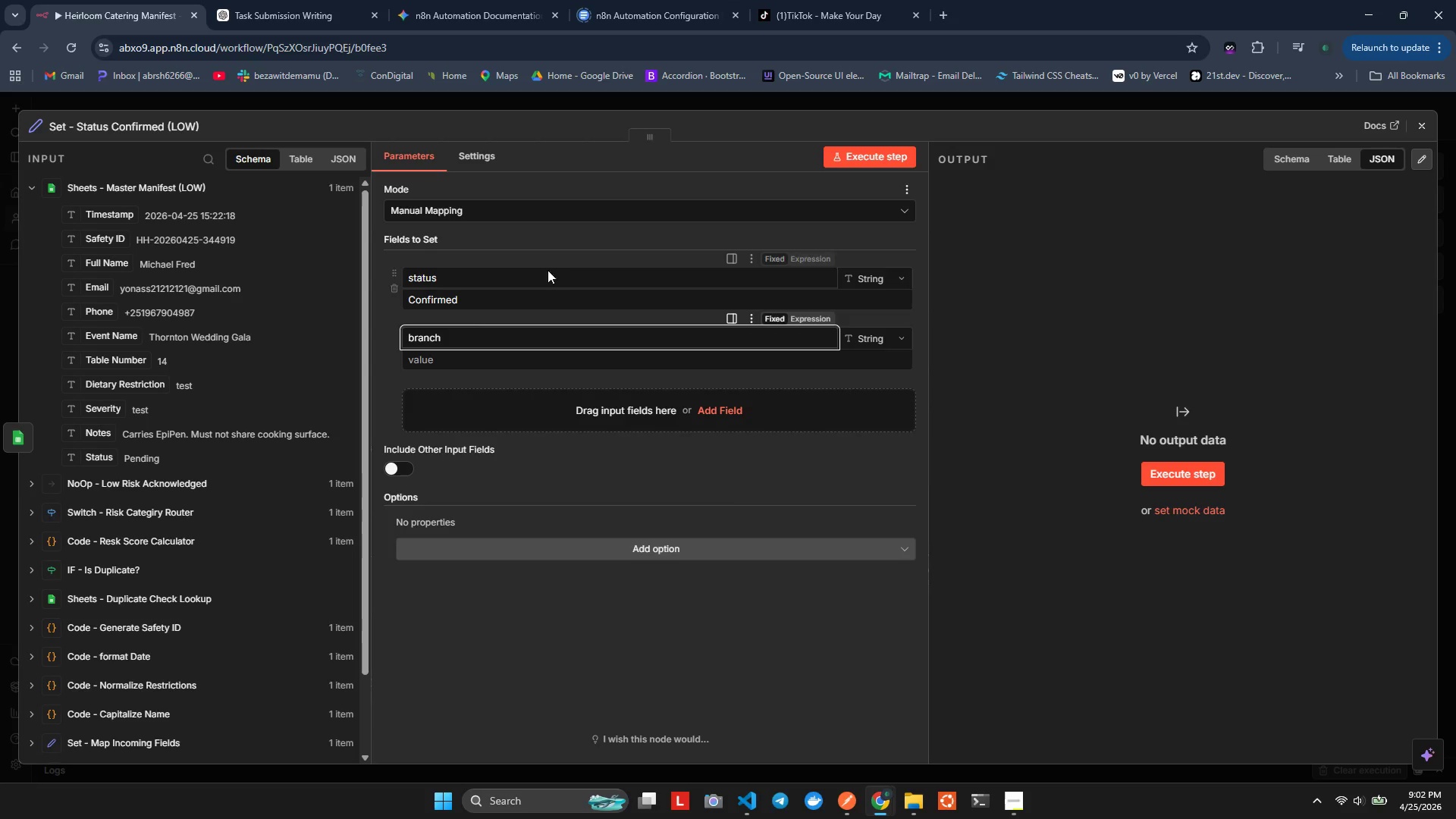 
left_click([463, 359])
 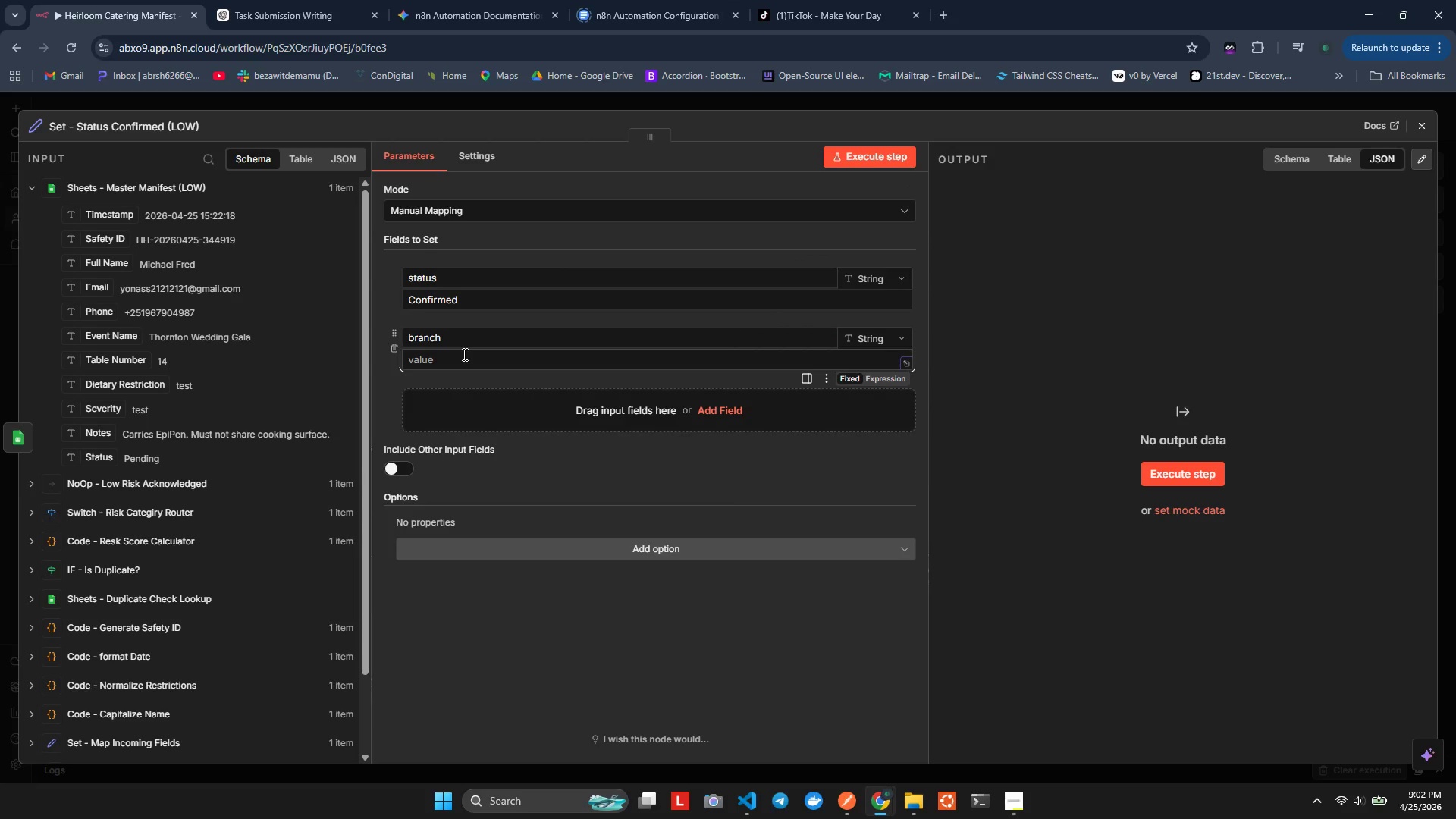 
type(LOW)
 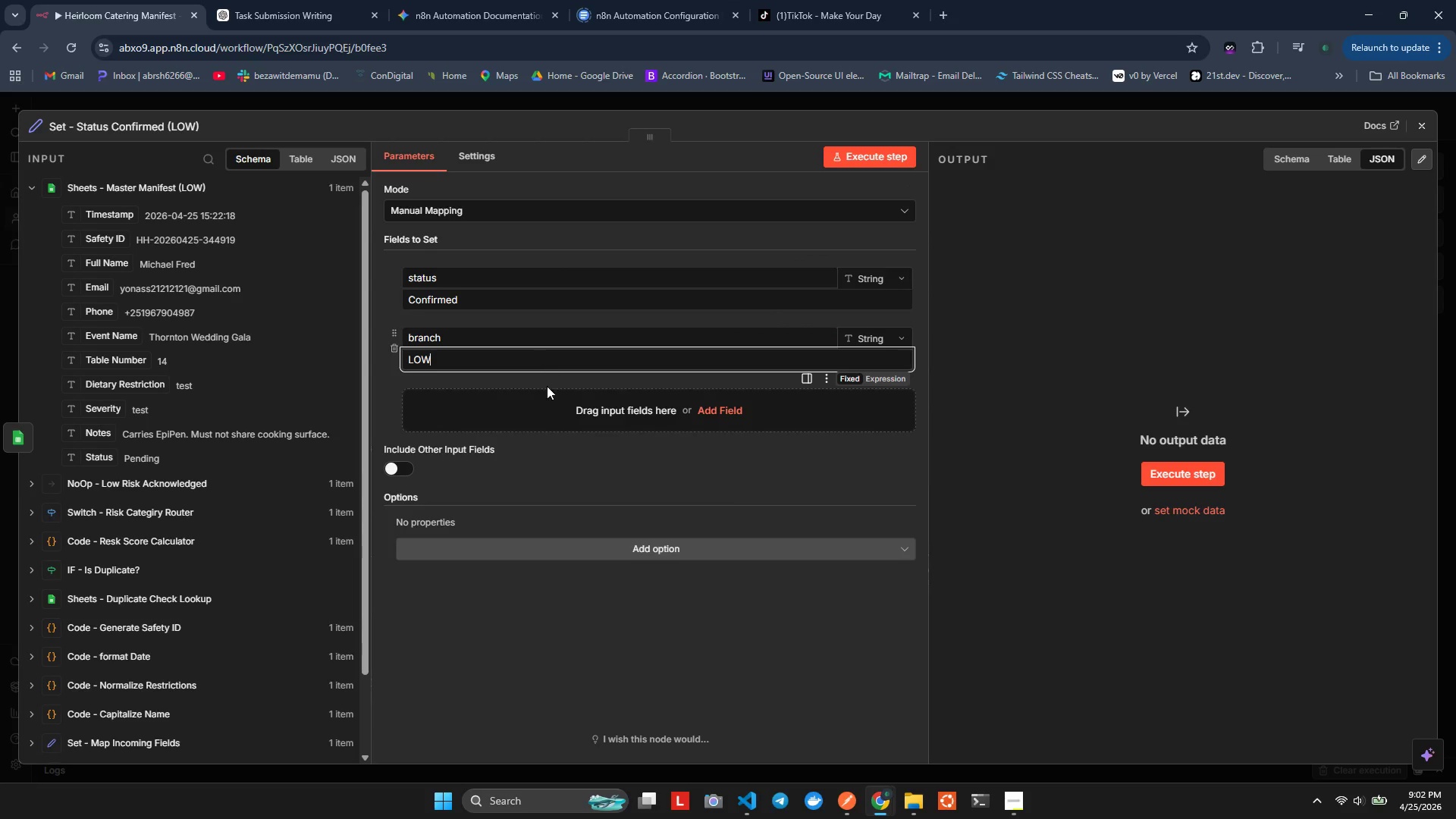 
scroll: coordinate [546, 421], scroll_direction: down, amount: 2.0
 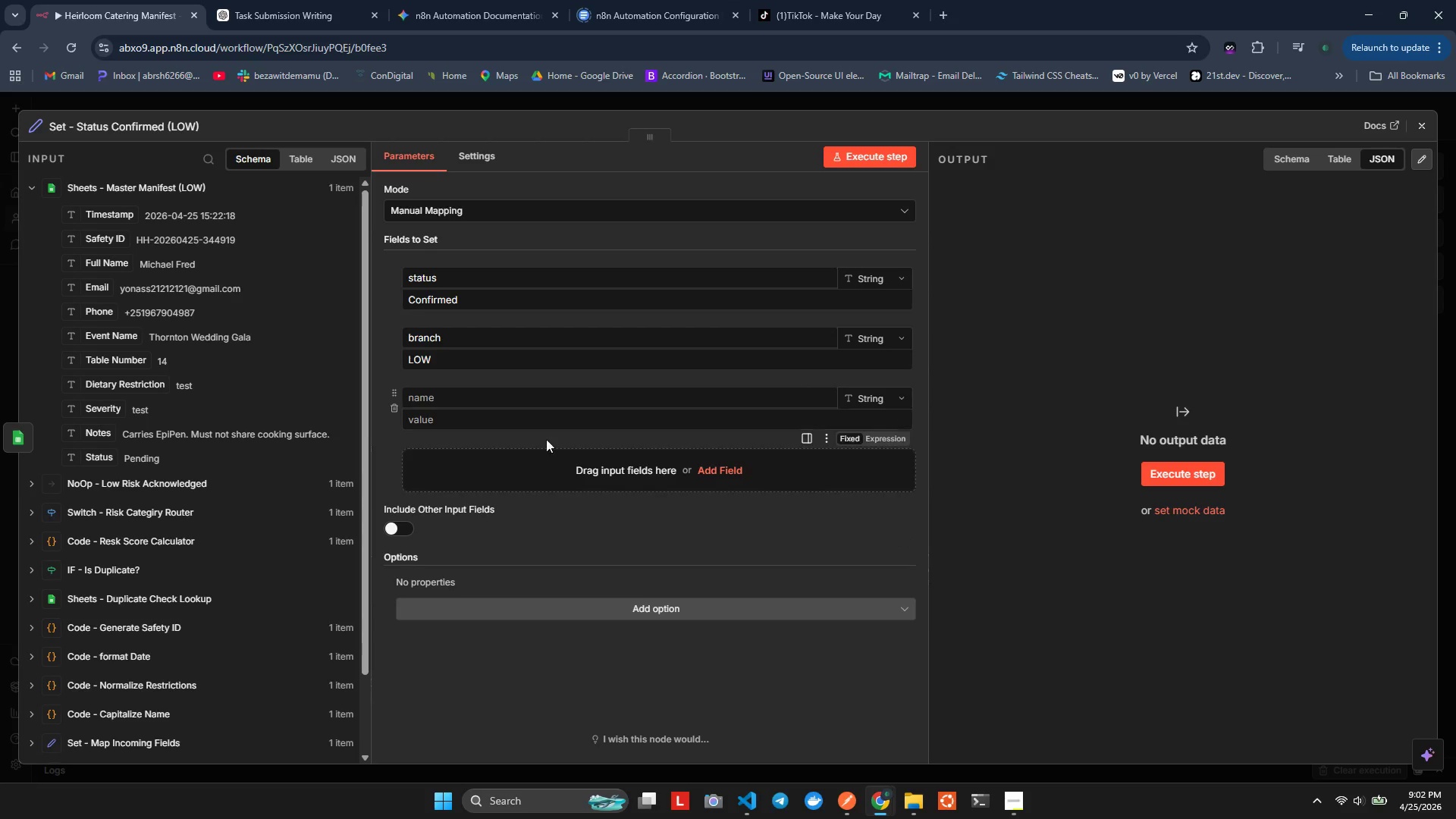 
left_click([594, 529])
 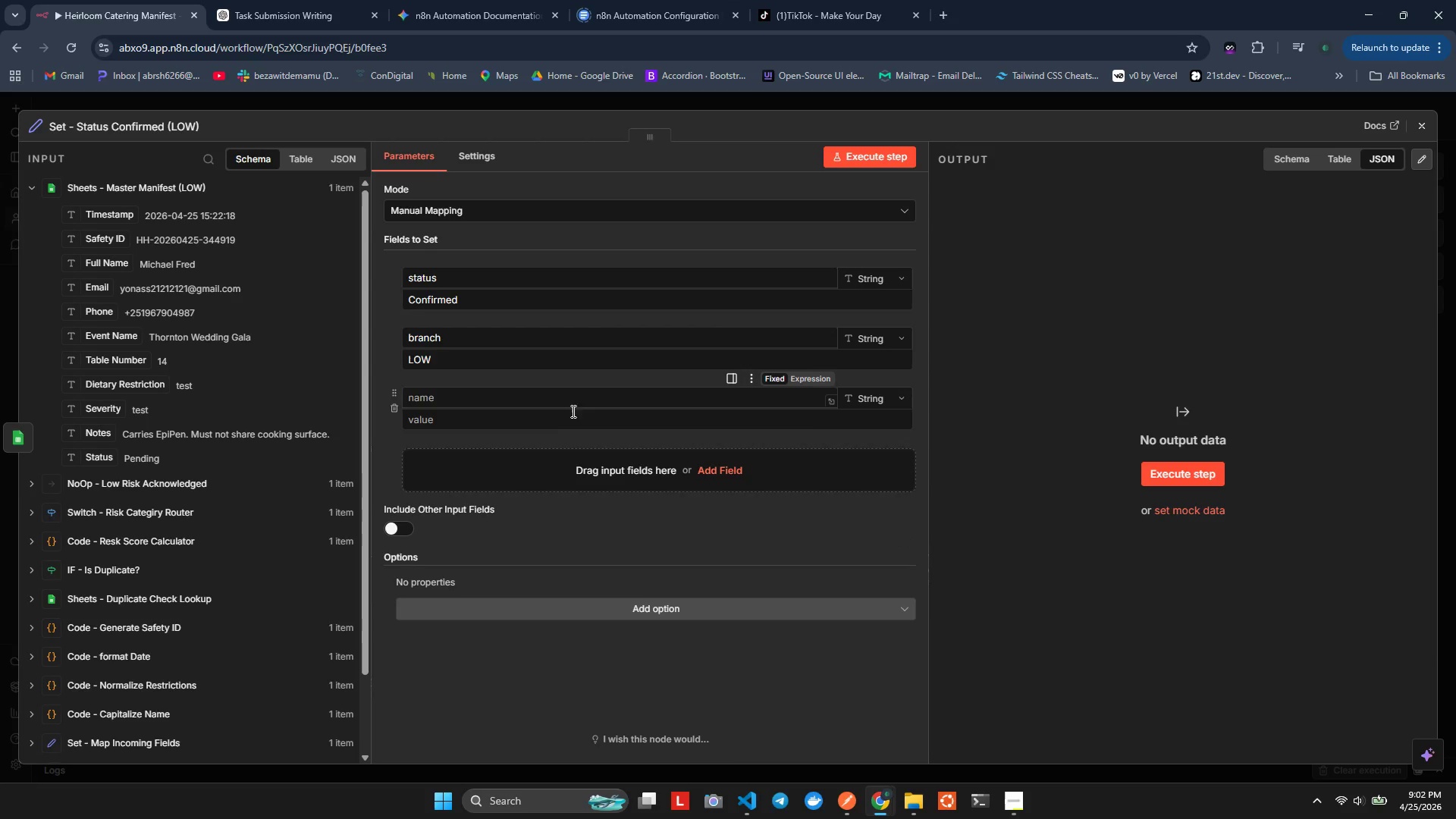 
left_click([397, 408])
 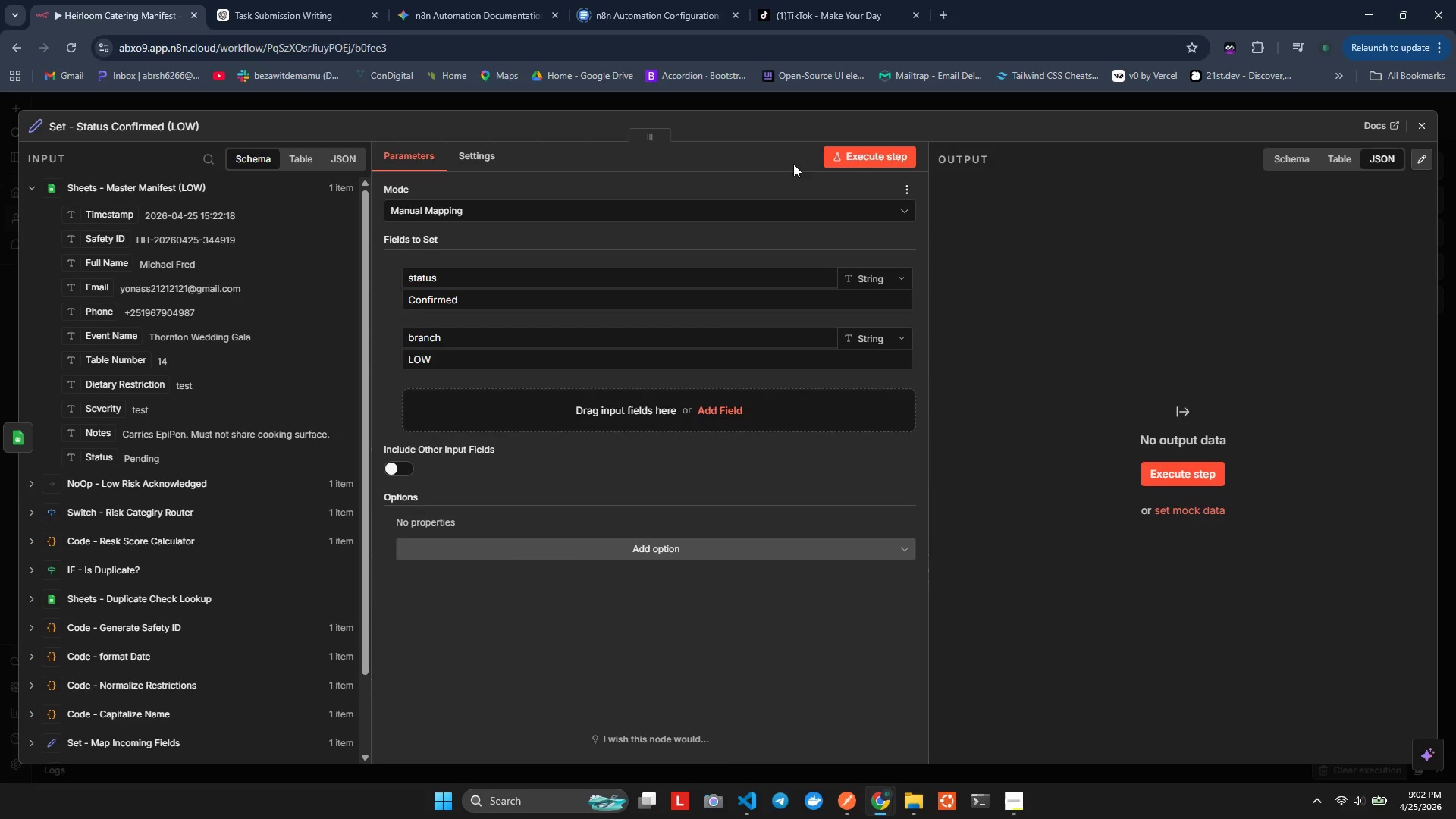 
left_click([400, 472])
 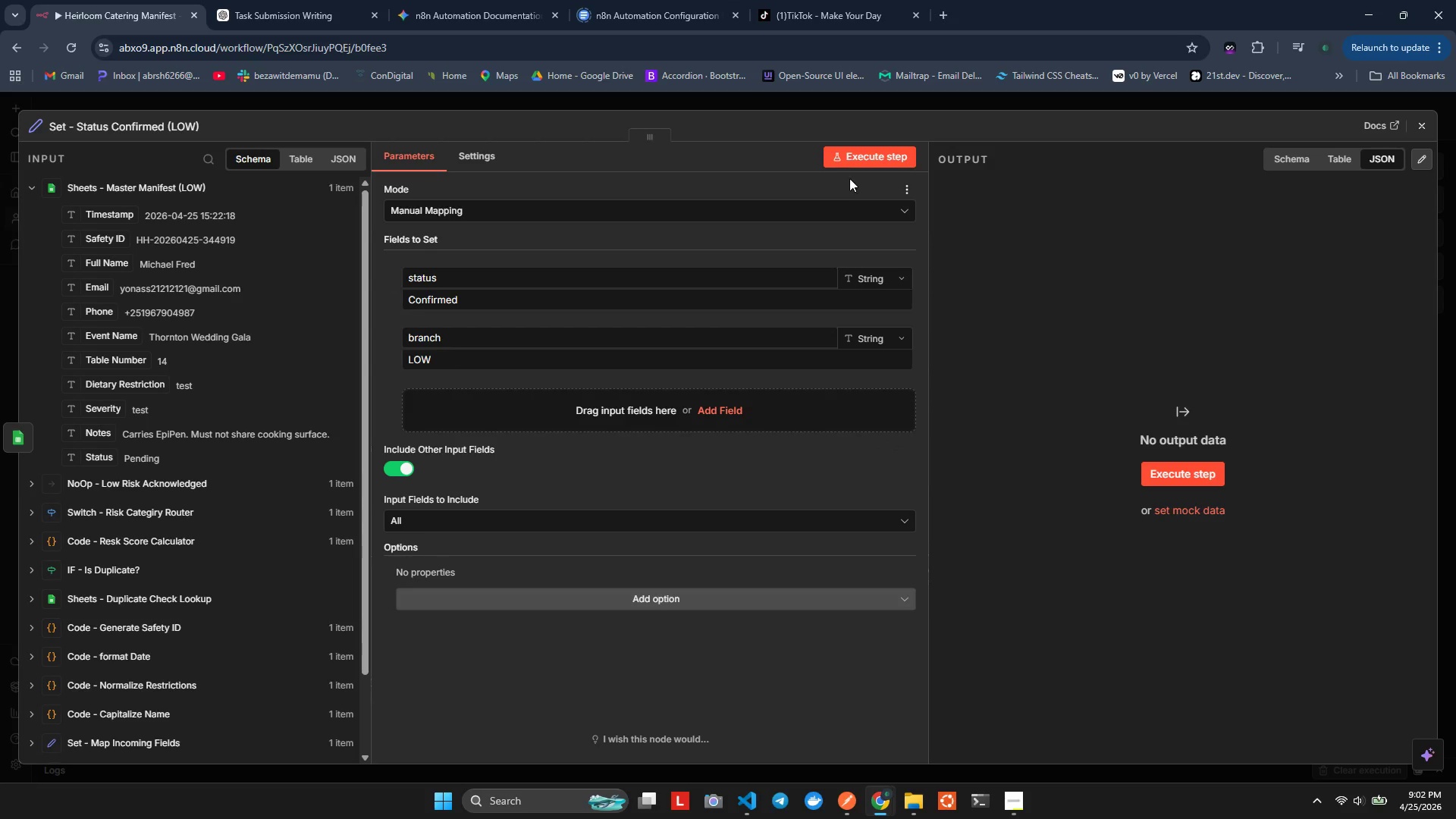 
left_click([857, 165])
 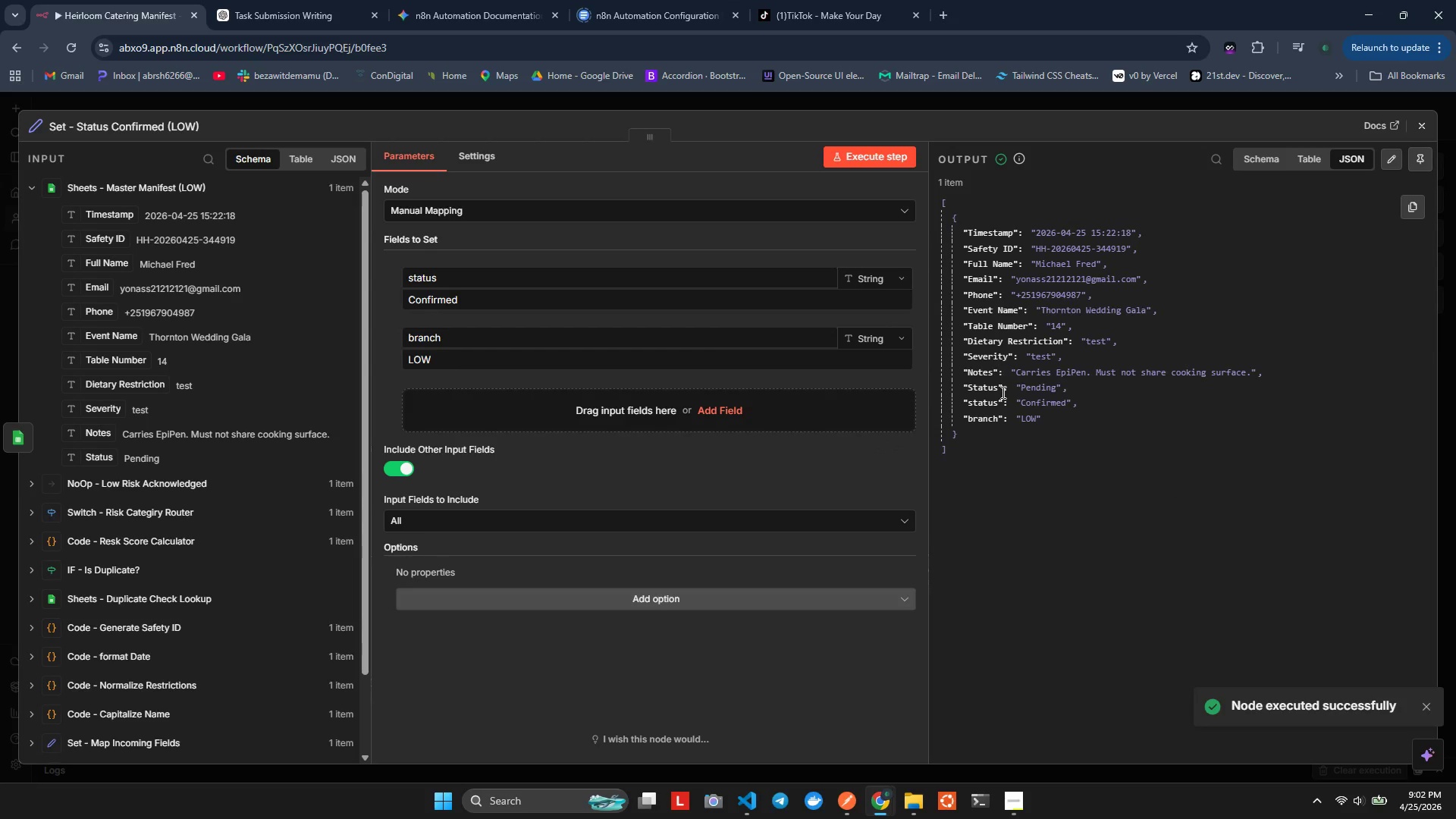 
wait(11.62)
 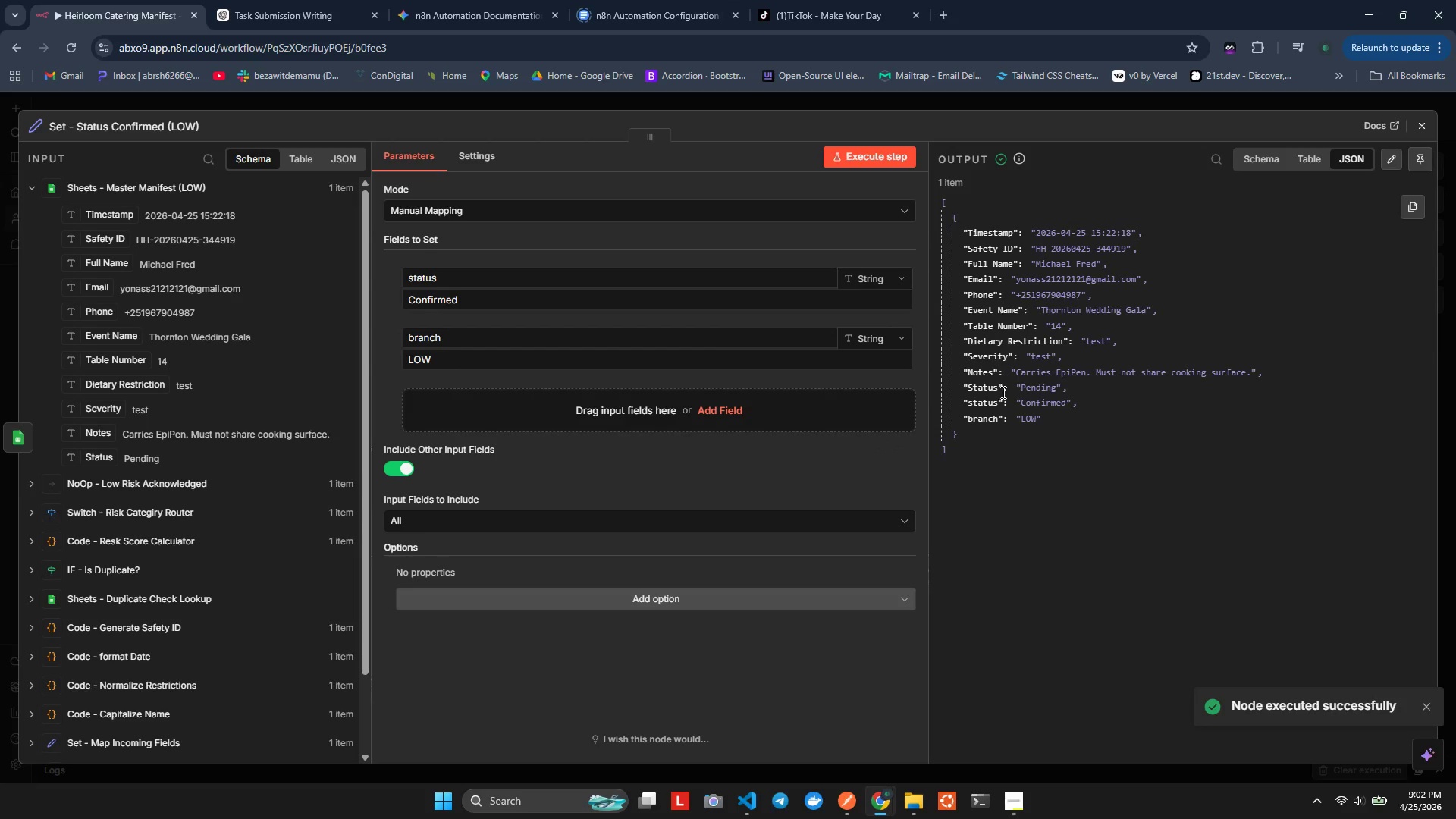 
hold_key(key=ShiftLeft, duration=1.0)
scroll: coordinate [921, 587], scroll_direction: down, amount: 3.0
 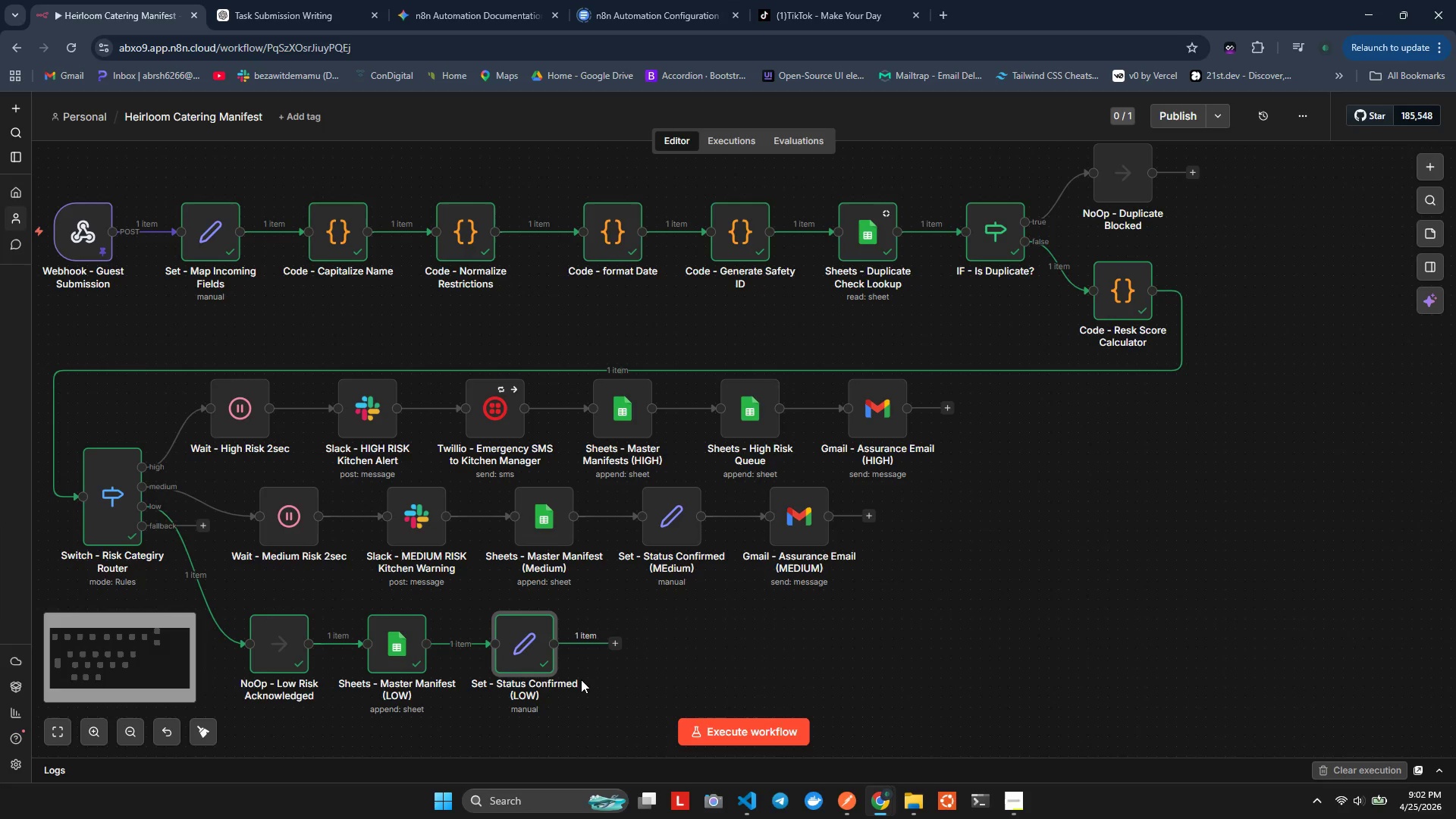 
hold_key(key=ControlLeft, duration=1.09)
scroll: coordinate [581, 679], scroll_direction: down, amount: 1.0
 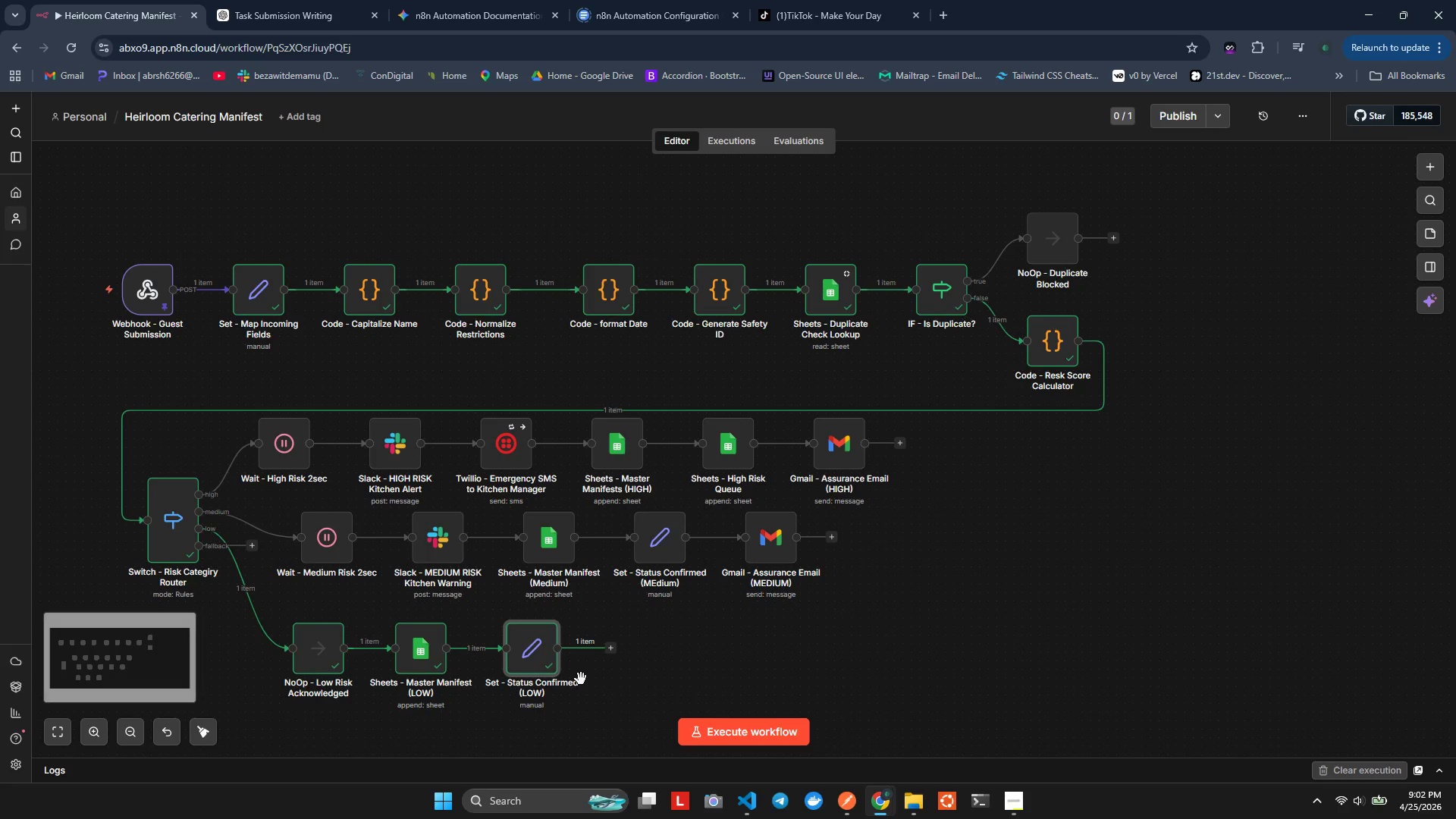 
scroll: coordinate [581, 679], scroll_direction: none, amount: 0.0
 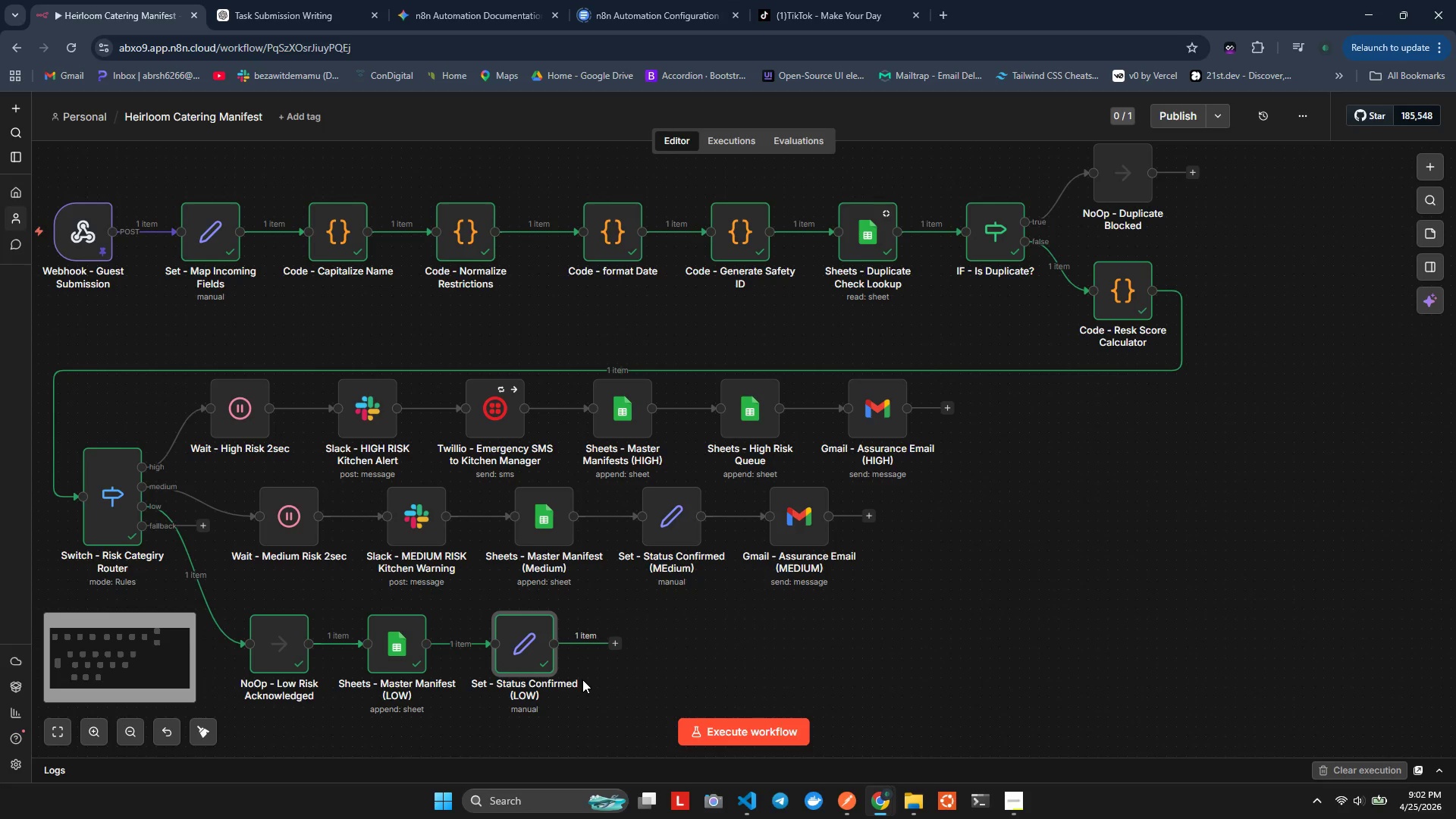 
scroll: coordinate [583, 684], scroll_direction: down, amount: 1.0
 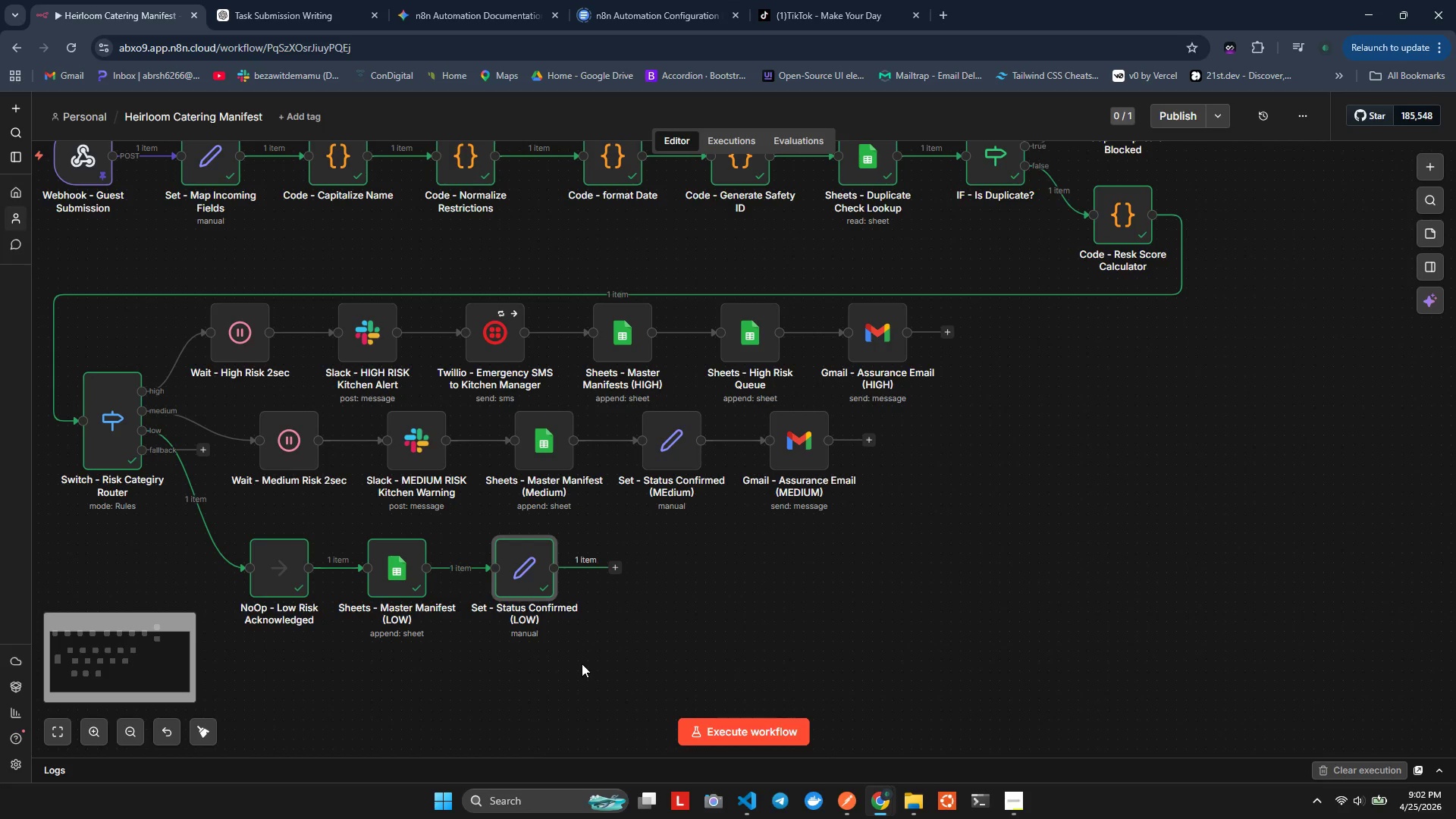 
hold_key(key=ControlLeft, duration=0.77)
scroll: coordinate [595, 632], scroll_direction: up, amount: 2.0
 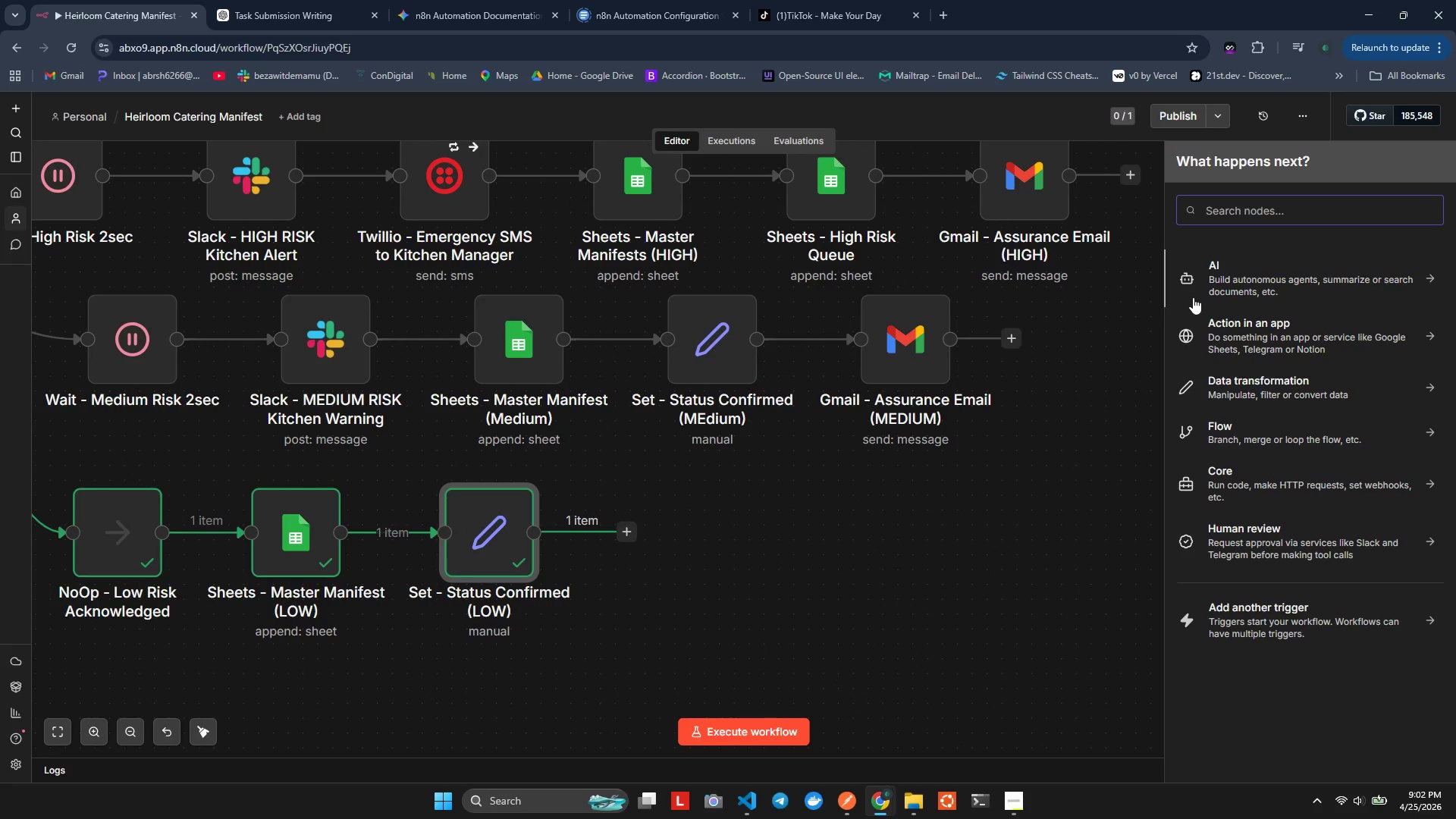 
type(gai)
 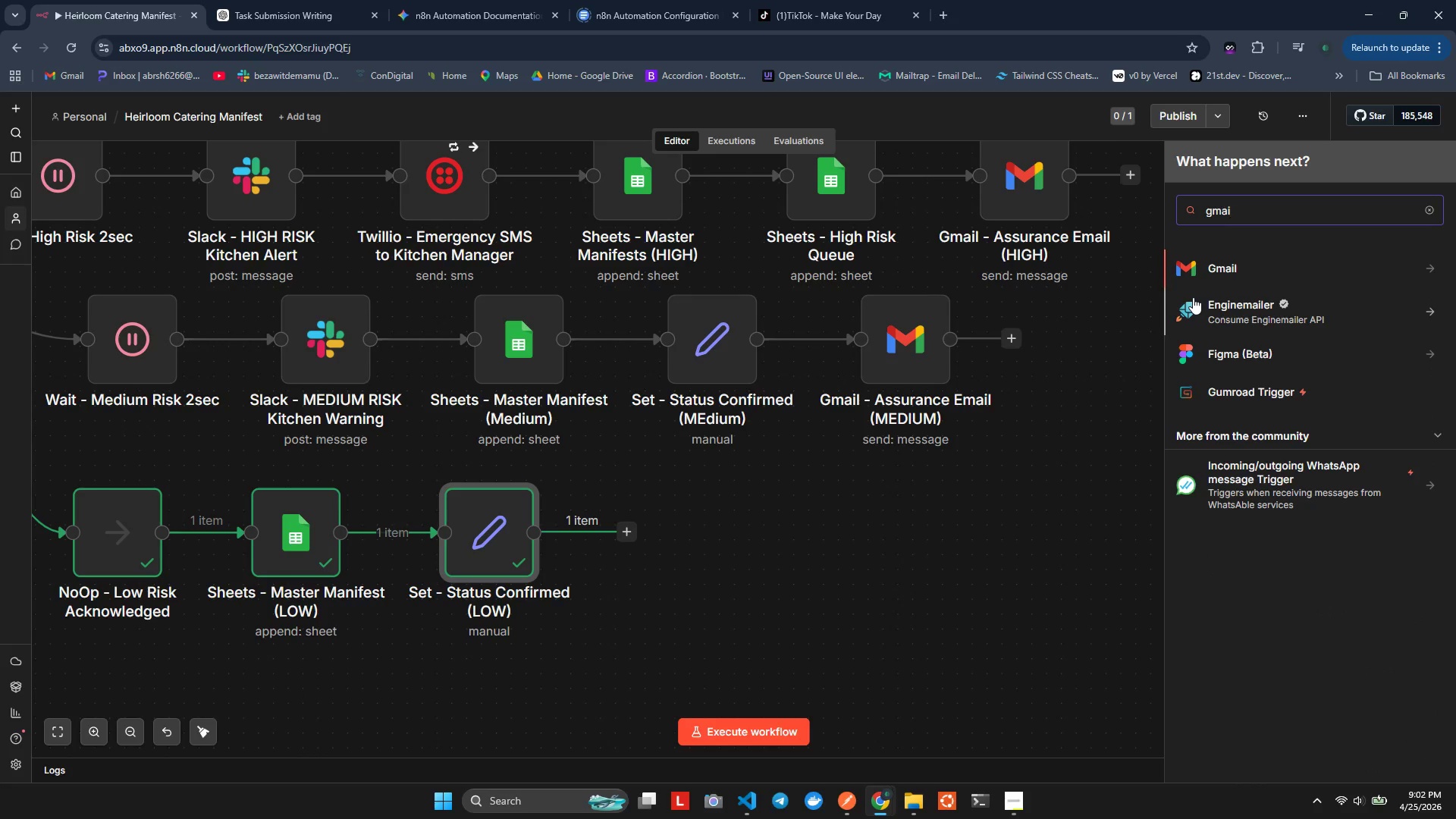 
hold_key(key=M, duration=0.33)
 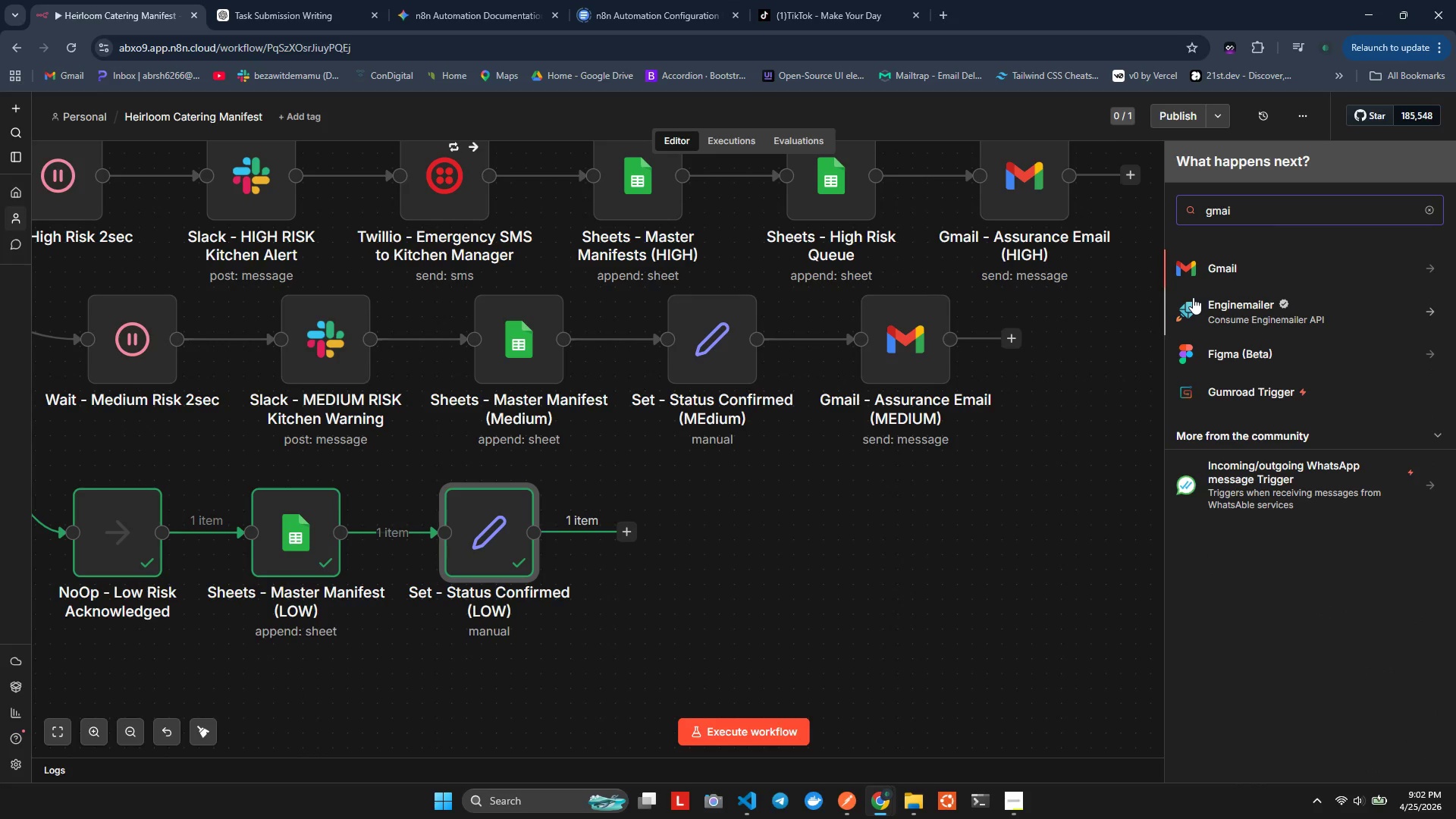 
key(Enter)
 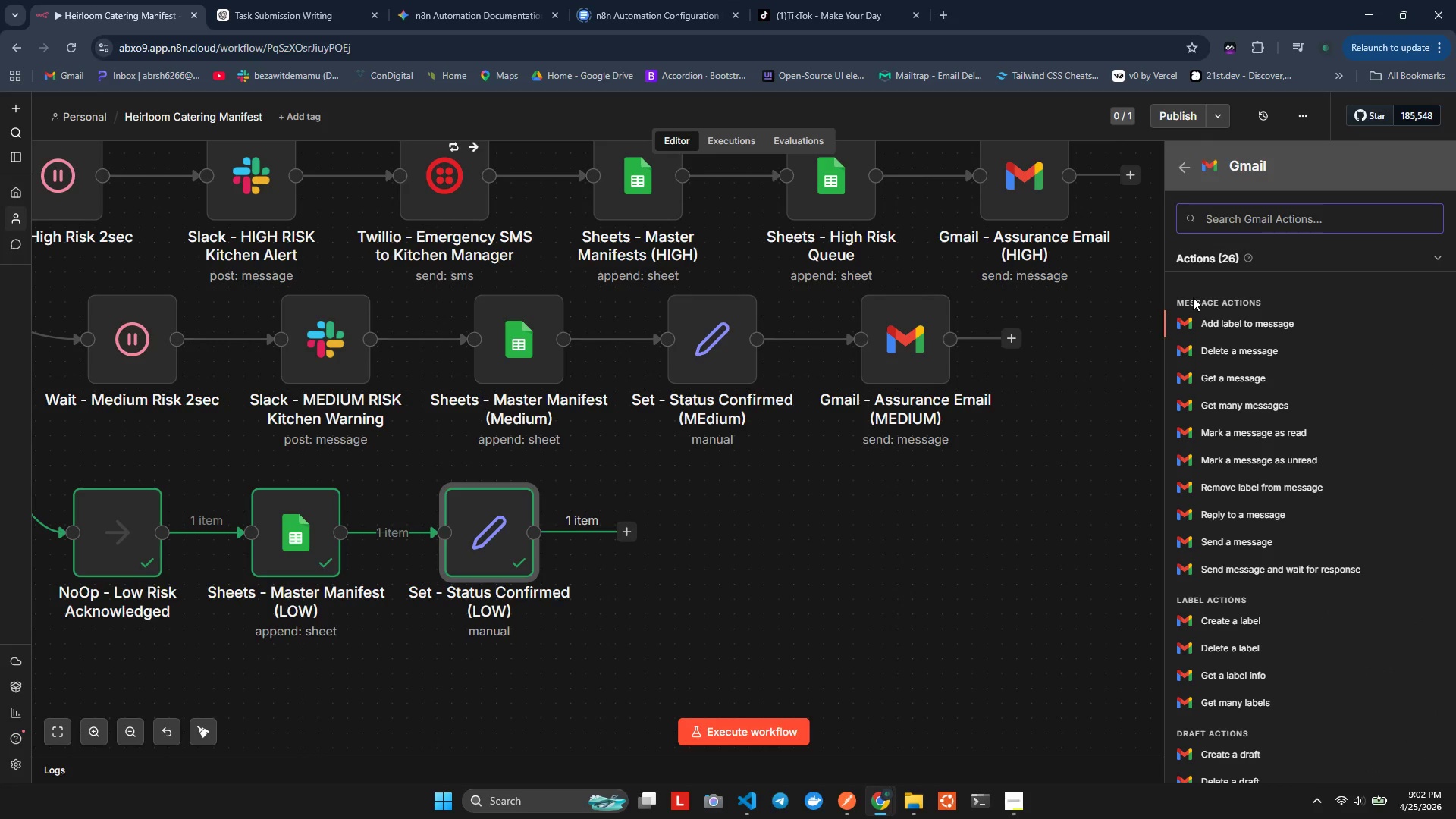 
type(se)
 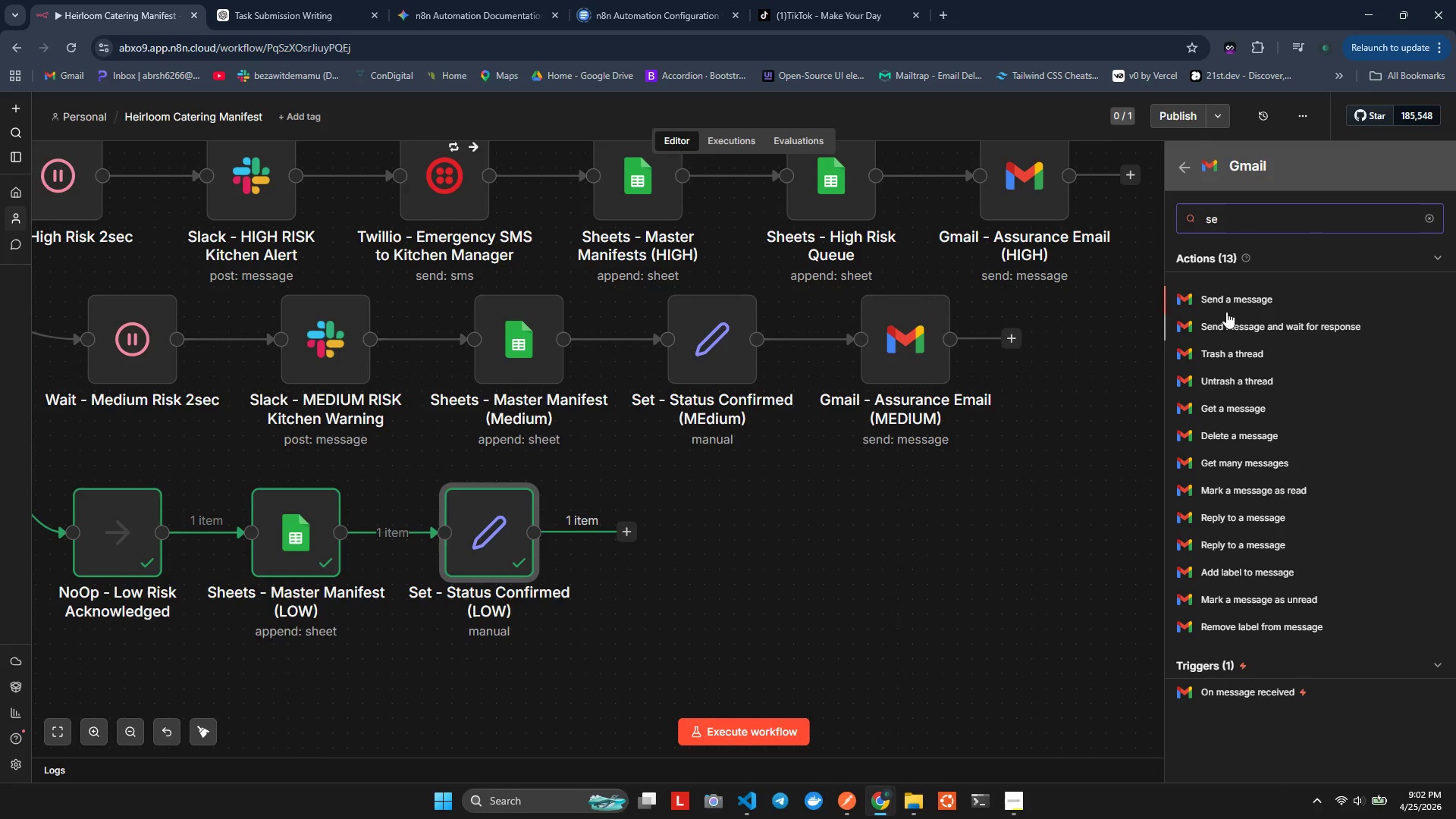 
left_click([1217, 294])
 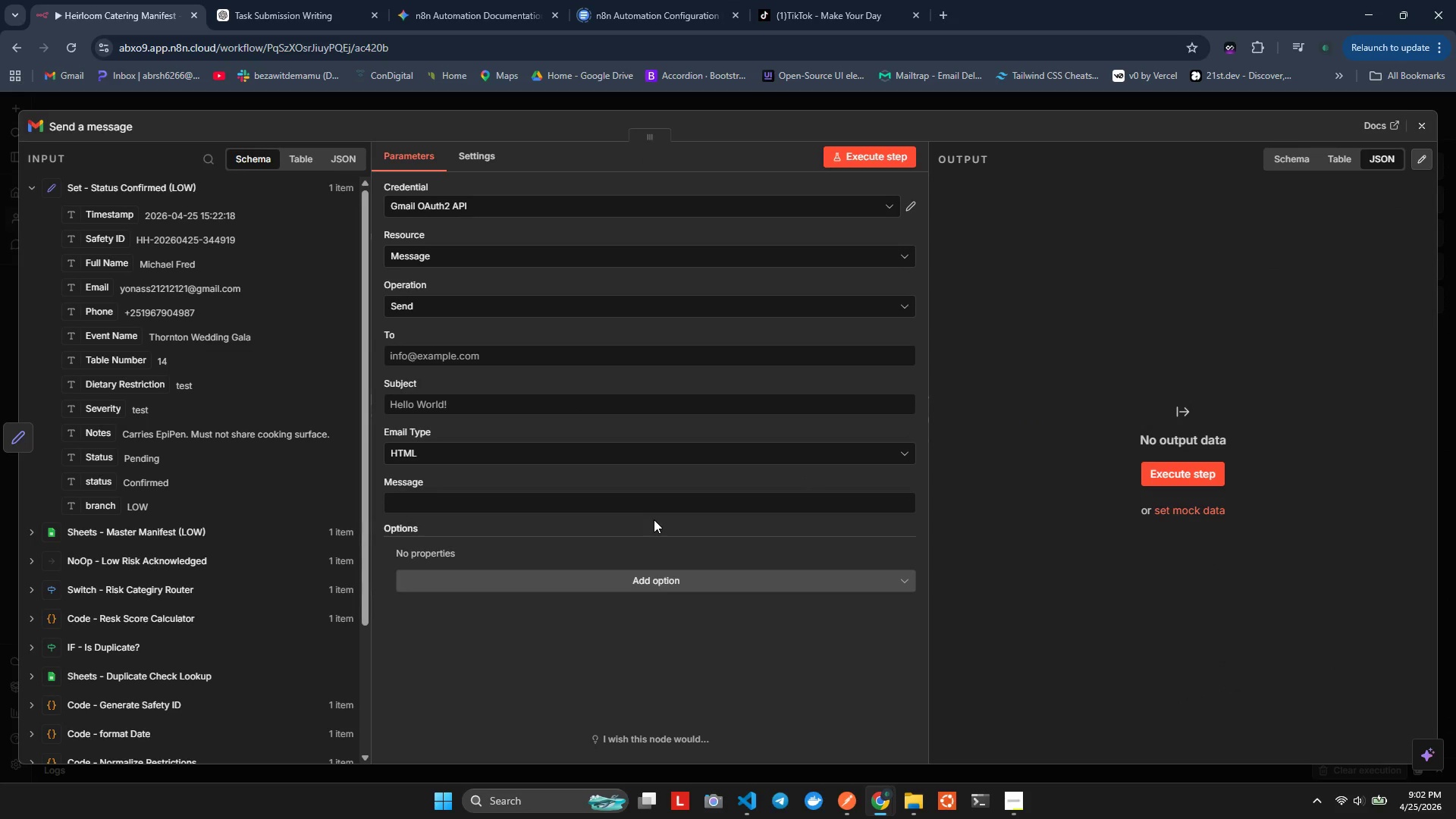 
wait(13.1)
 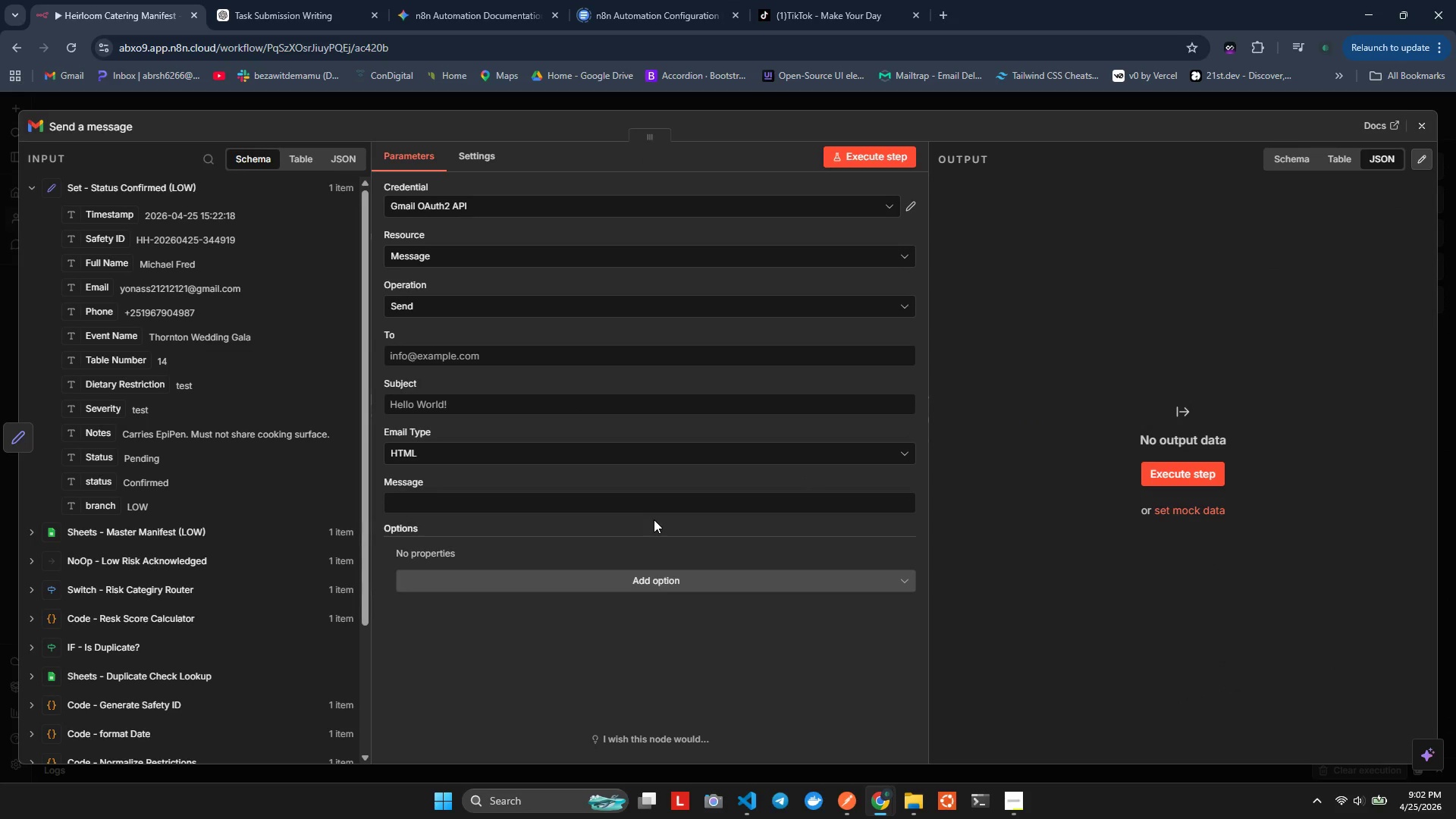 
mouse_move([629, 490])
 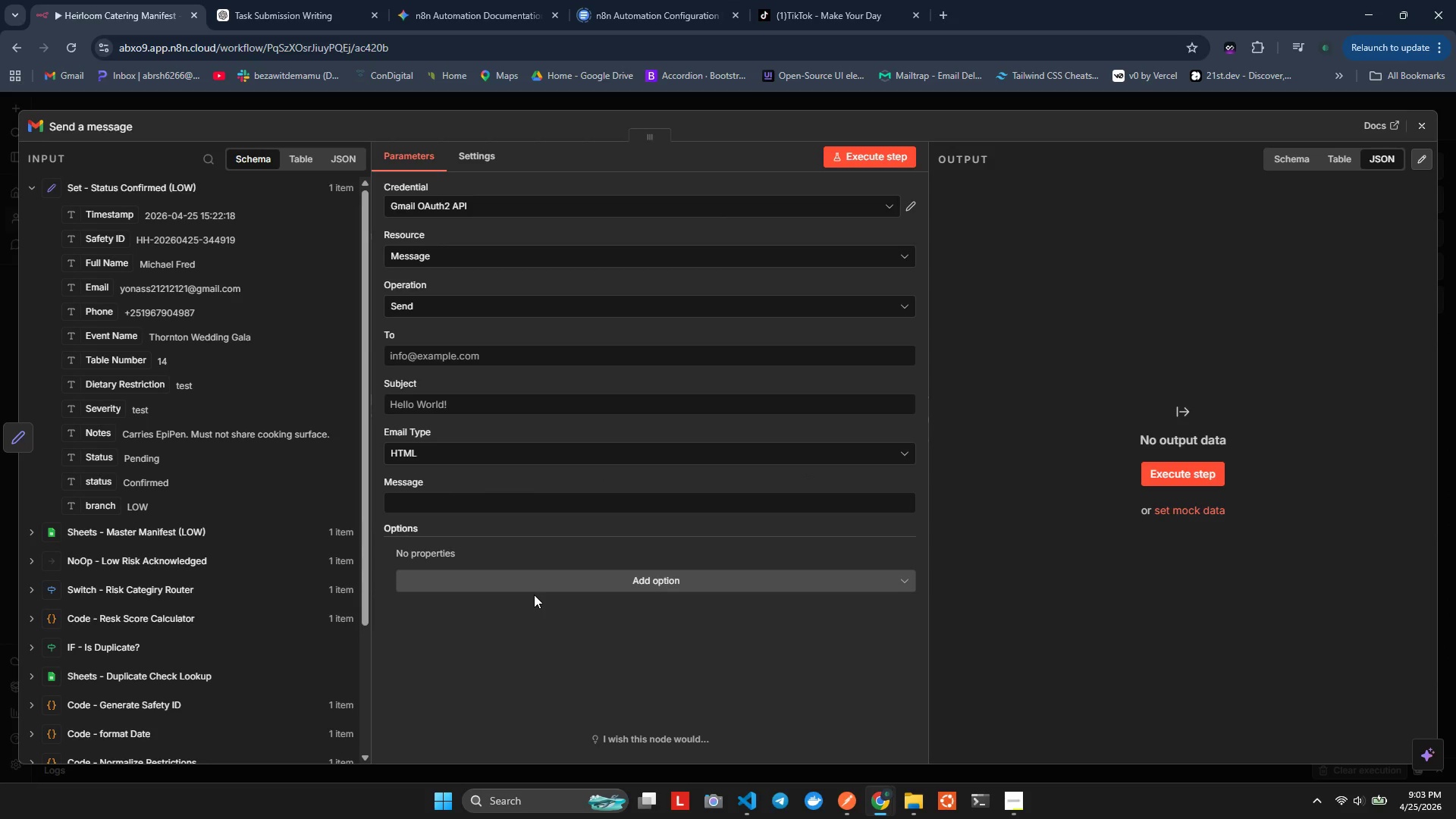 
wait(13.35)
 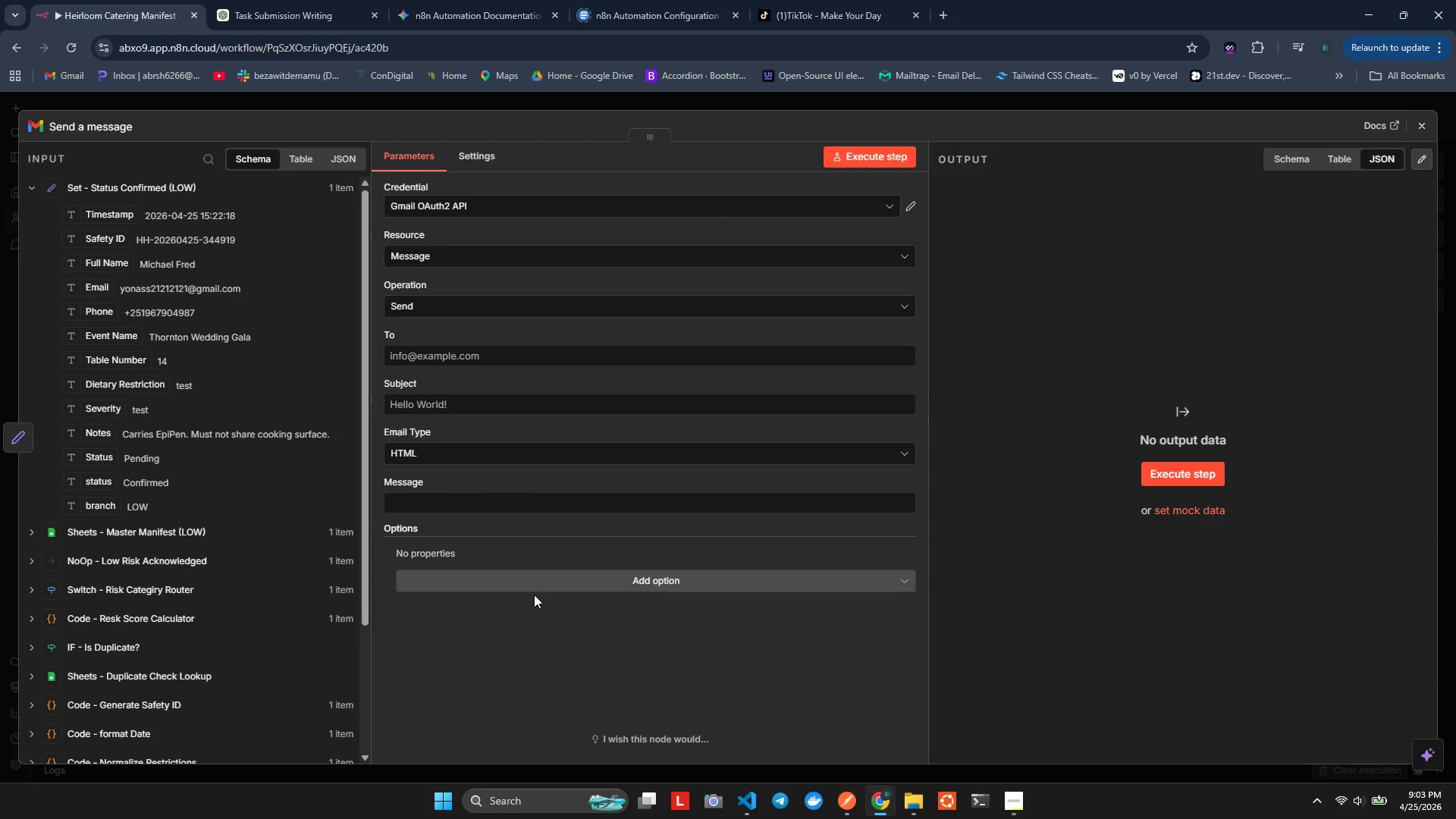 
key(ArrowRight)
 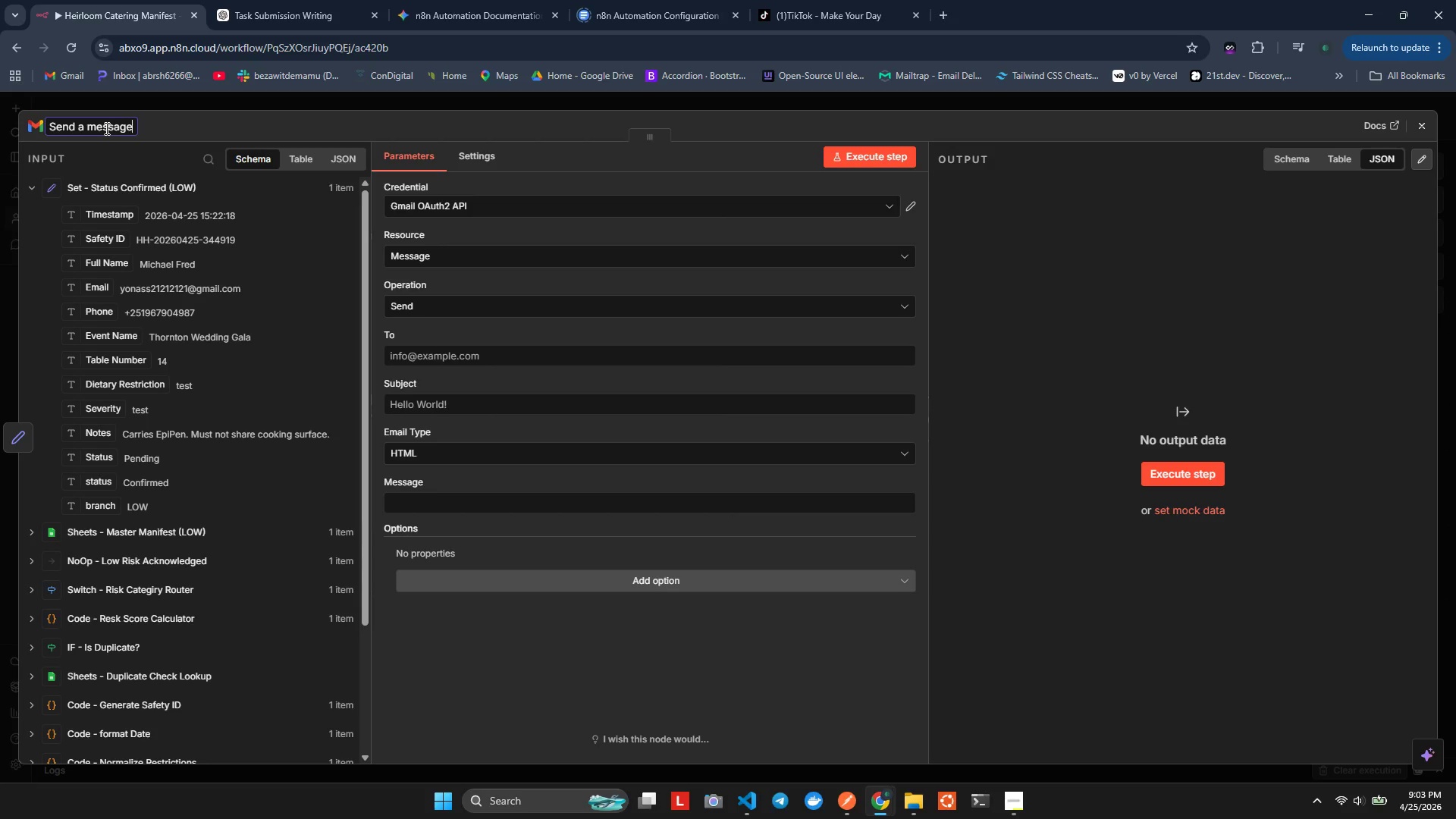 
key(Backspace)
type(Gail - Assurance)
 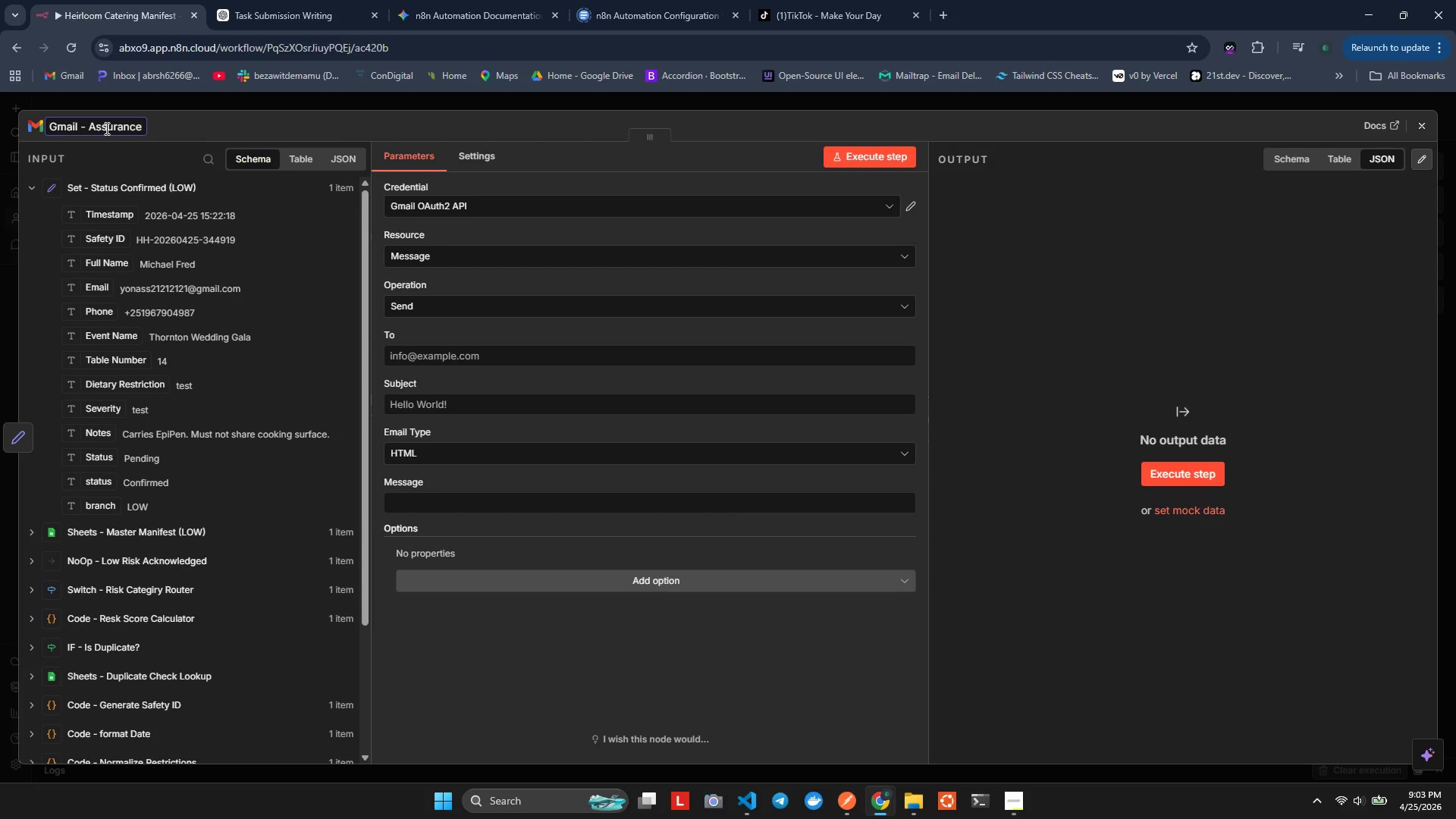 
 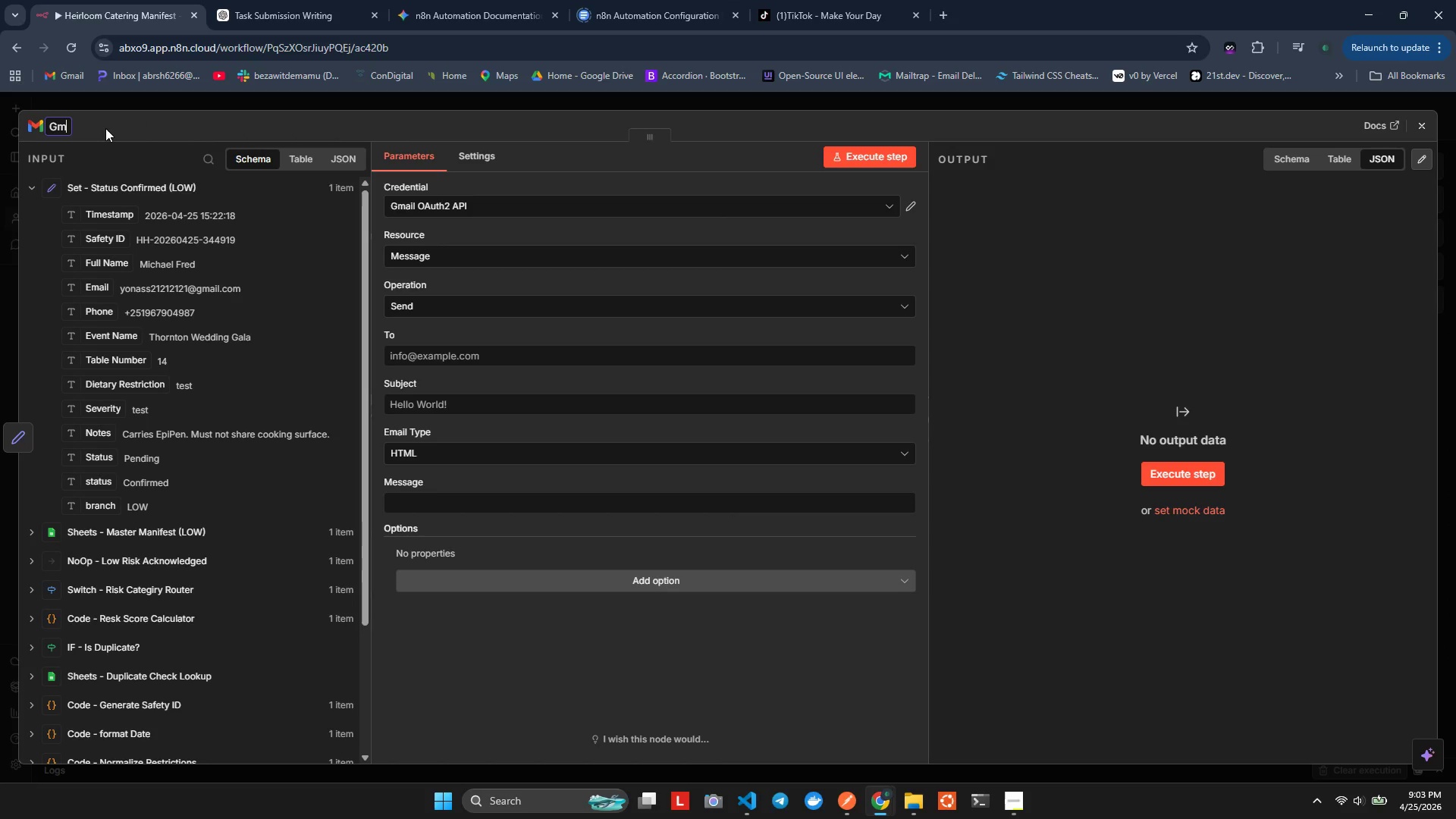 
hold_key(key=M, duration=0.34)
 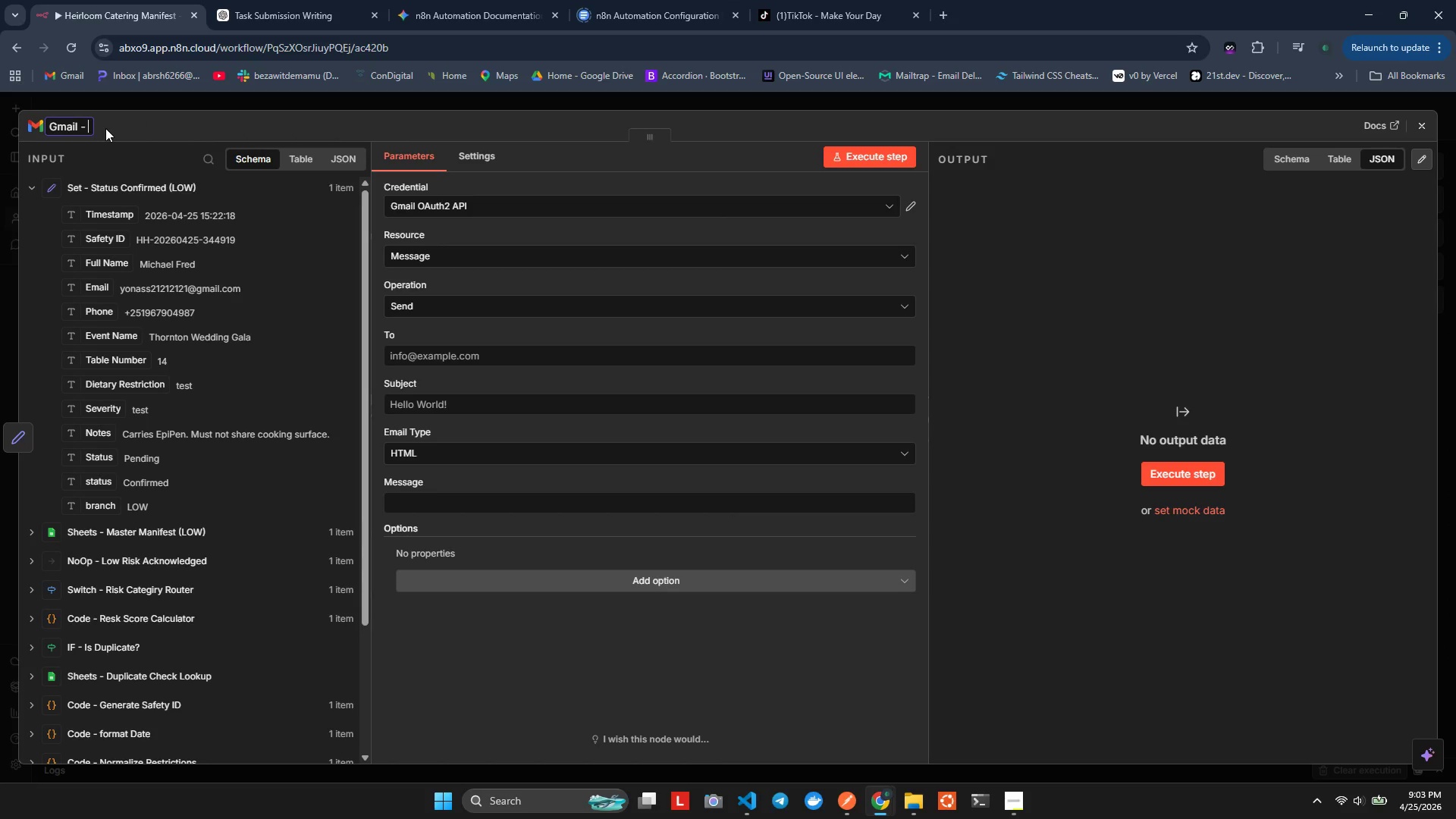 
type( Eail (LOW_)
key(Backspace)
type())
 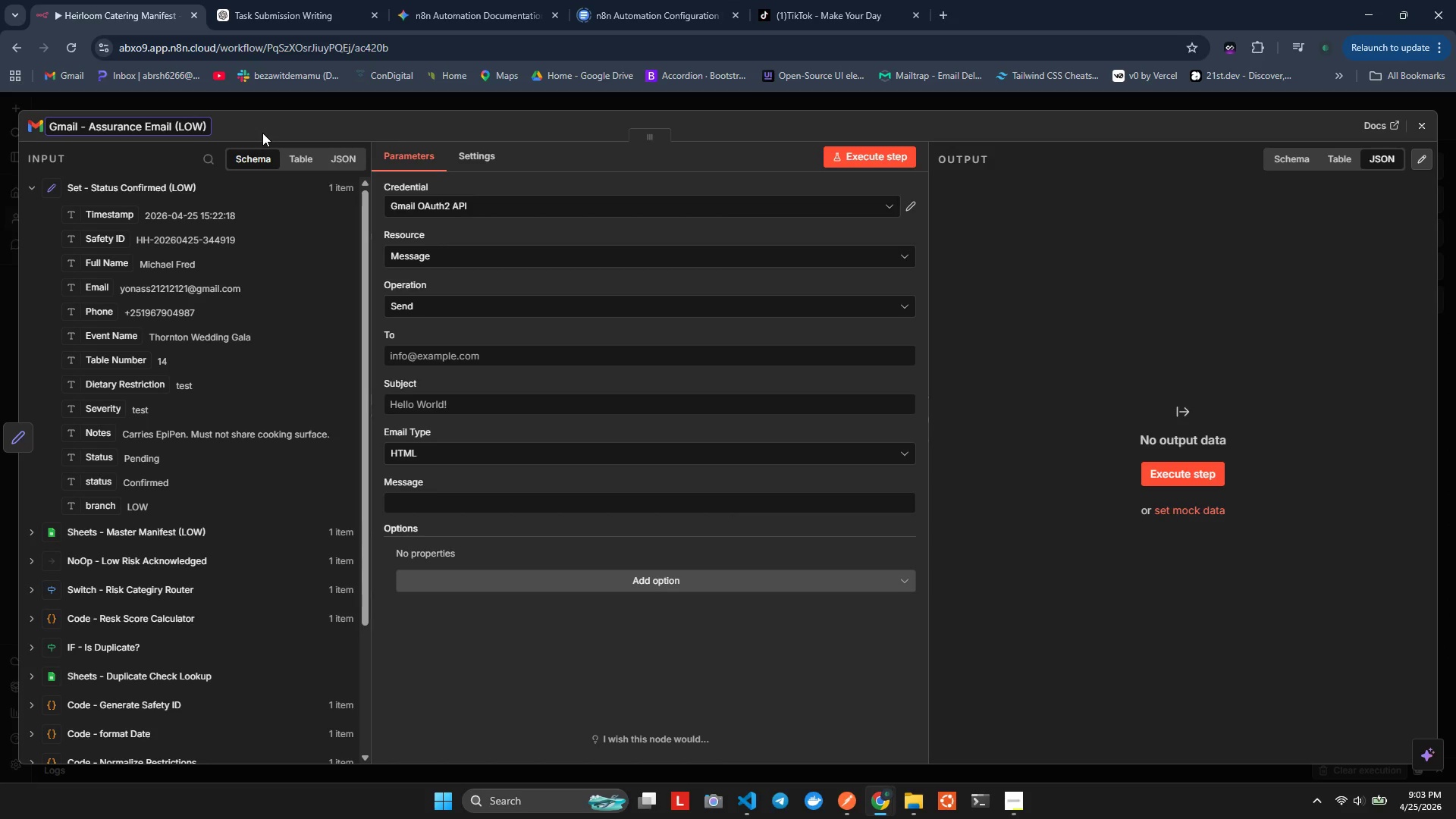 
 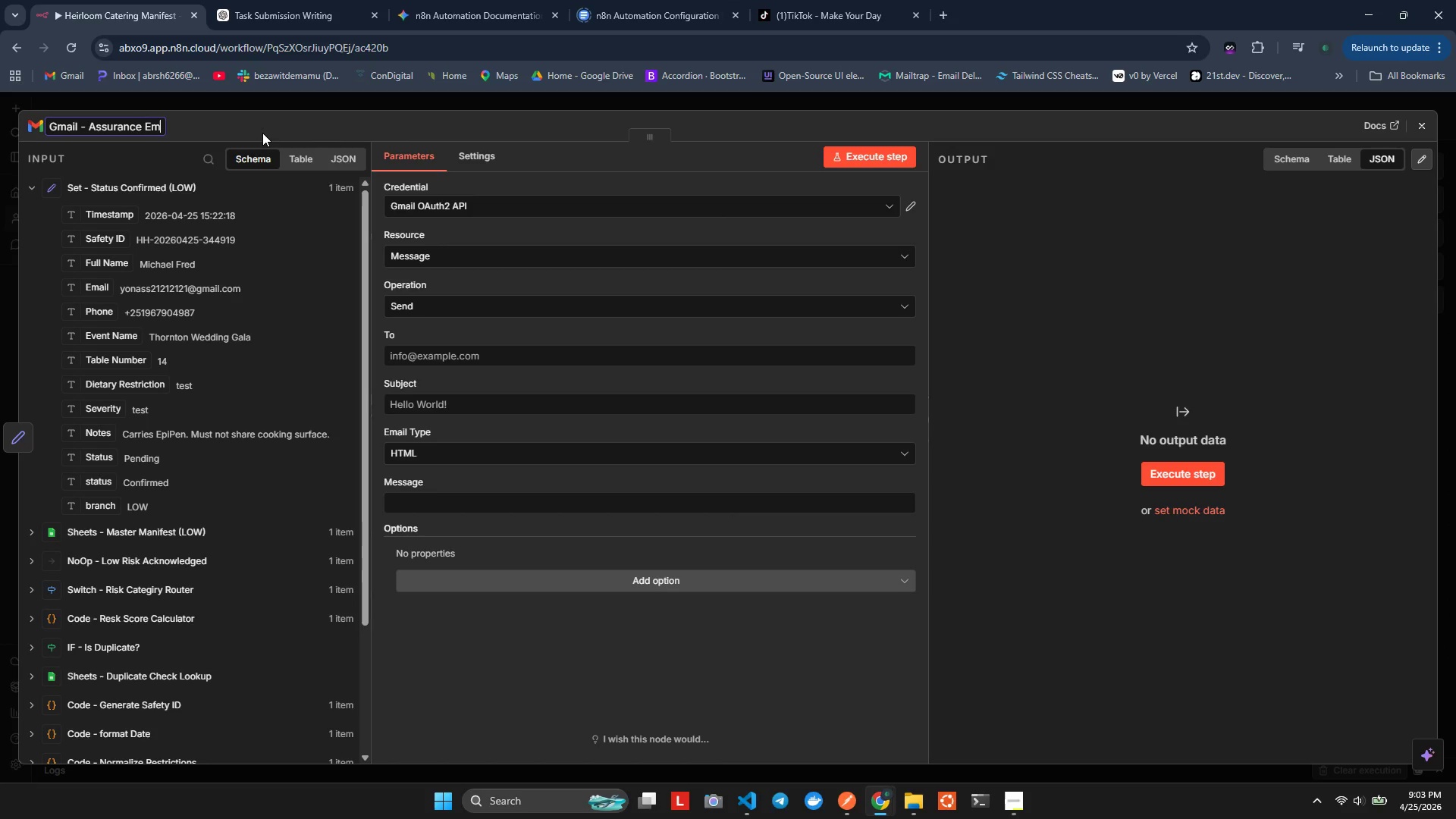 
hold_key(key=M, duration=0.34)
 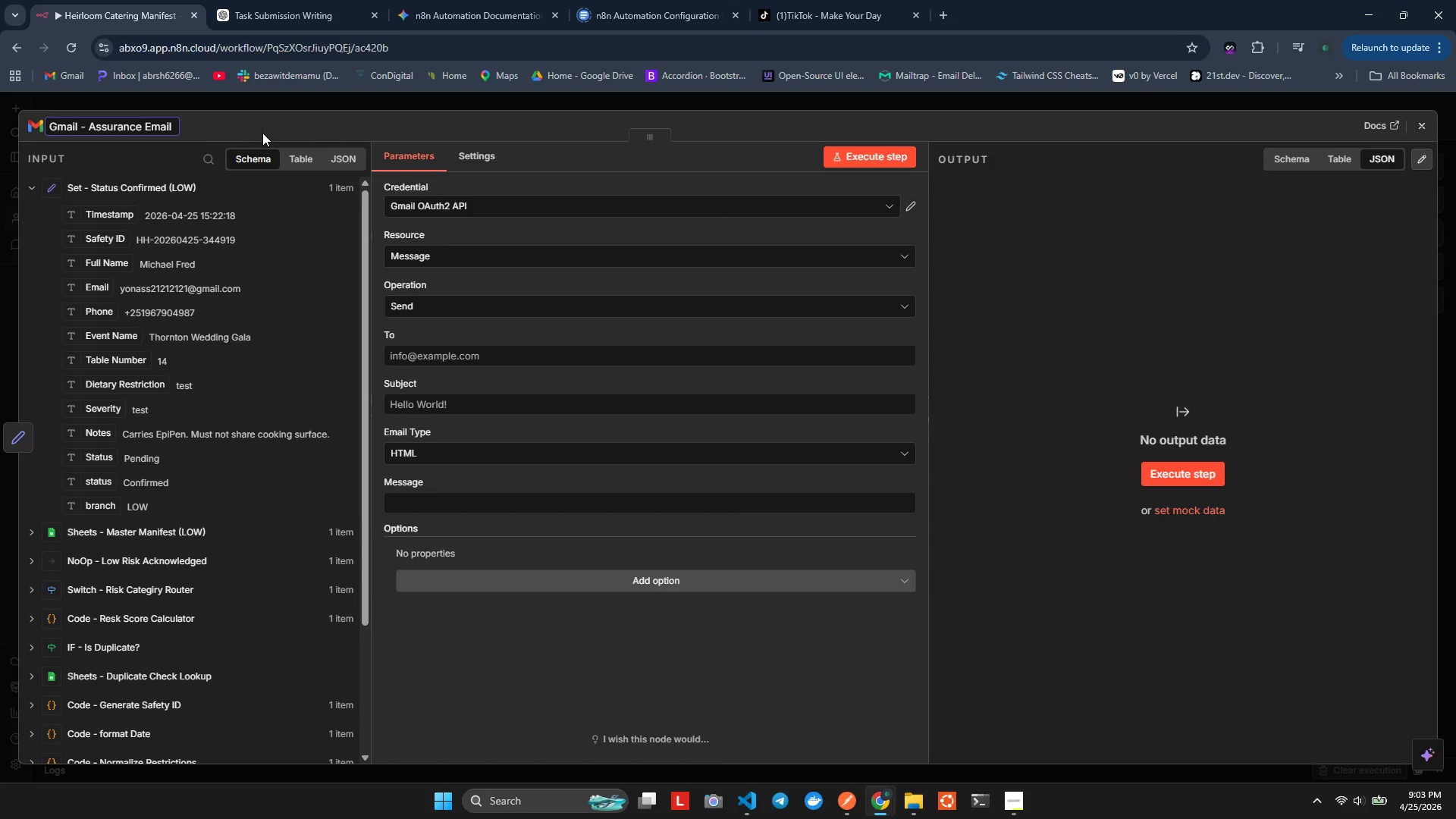 
scroll: coordinate [461, 284], scroll_direction: none, amount: 0.0
 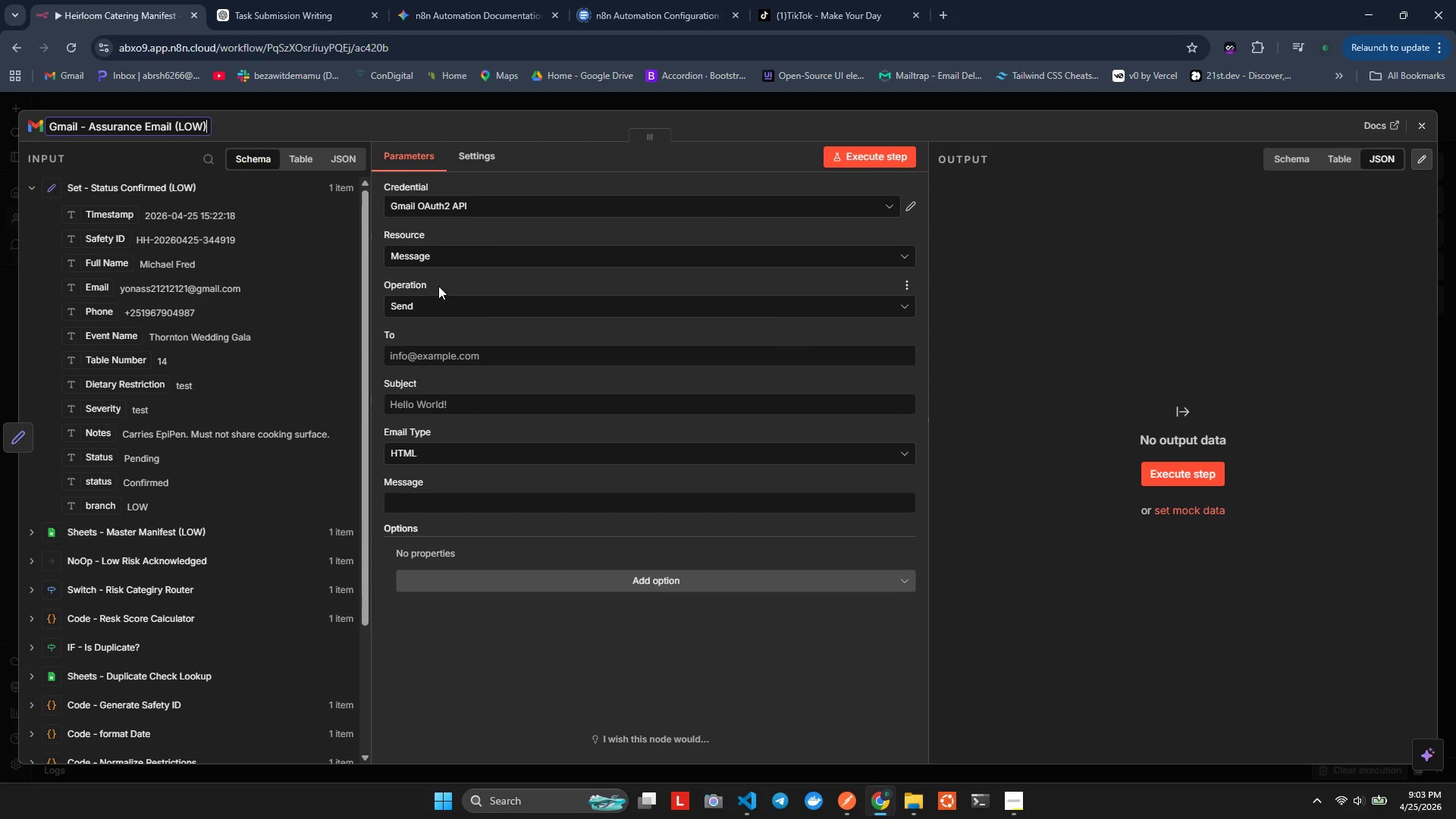 
left_click([447, 350])
 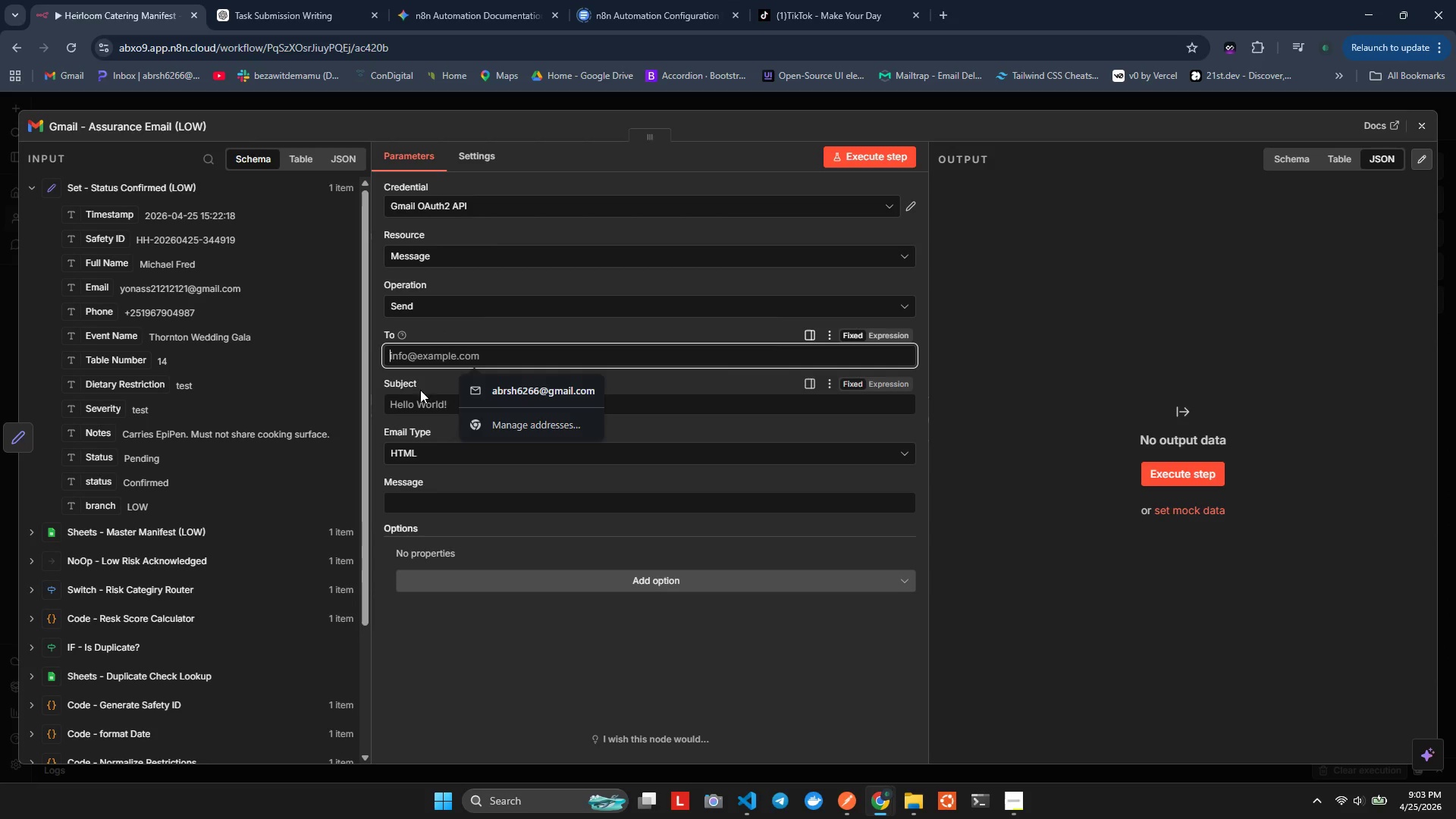 
key(Equal)
 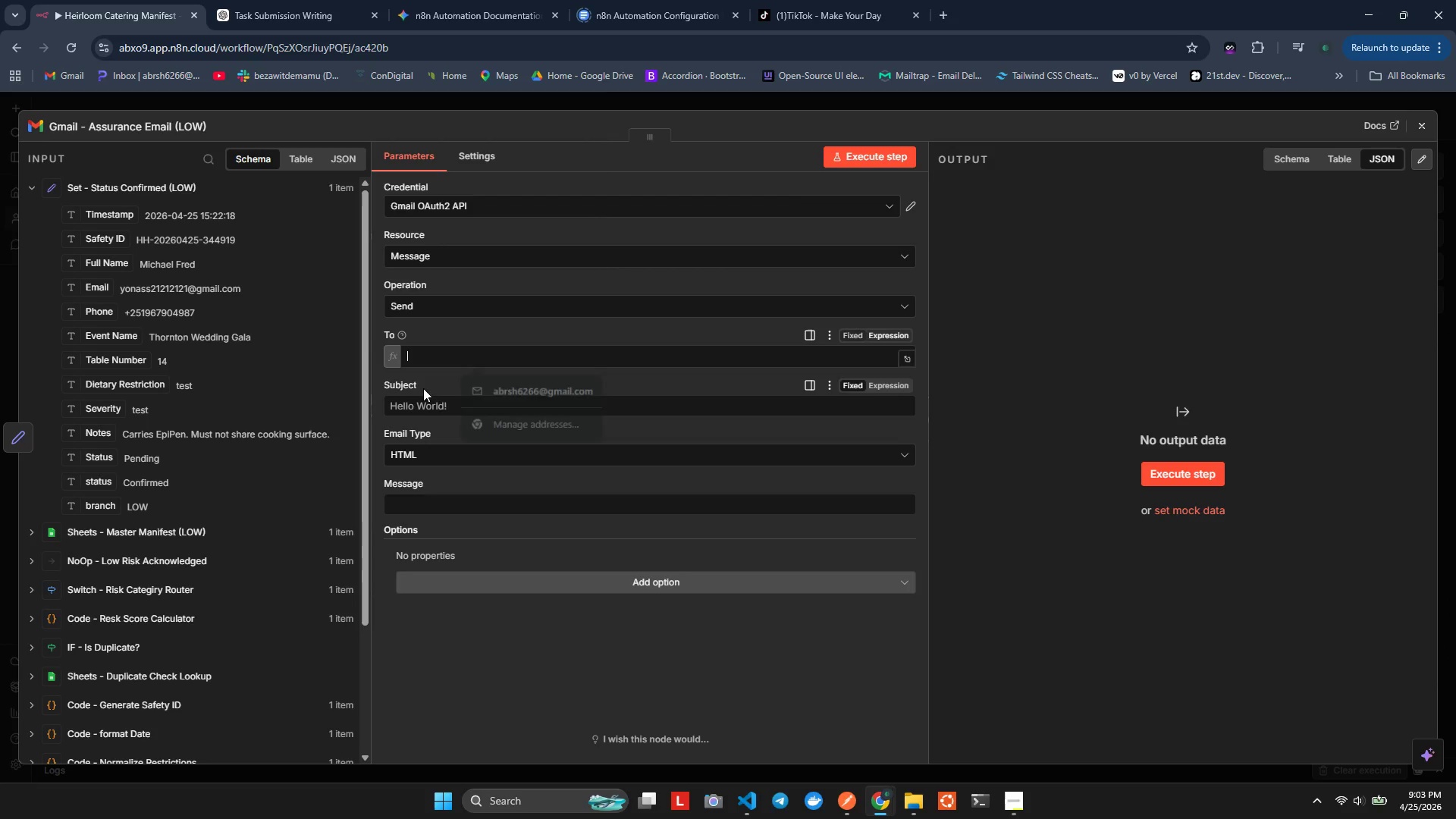 
key(Shift+BracketLeft)
 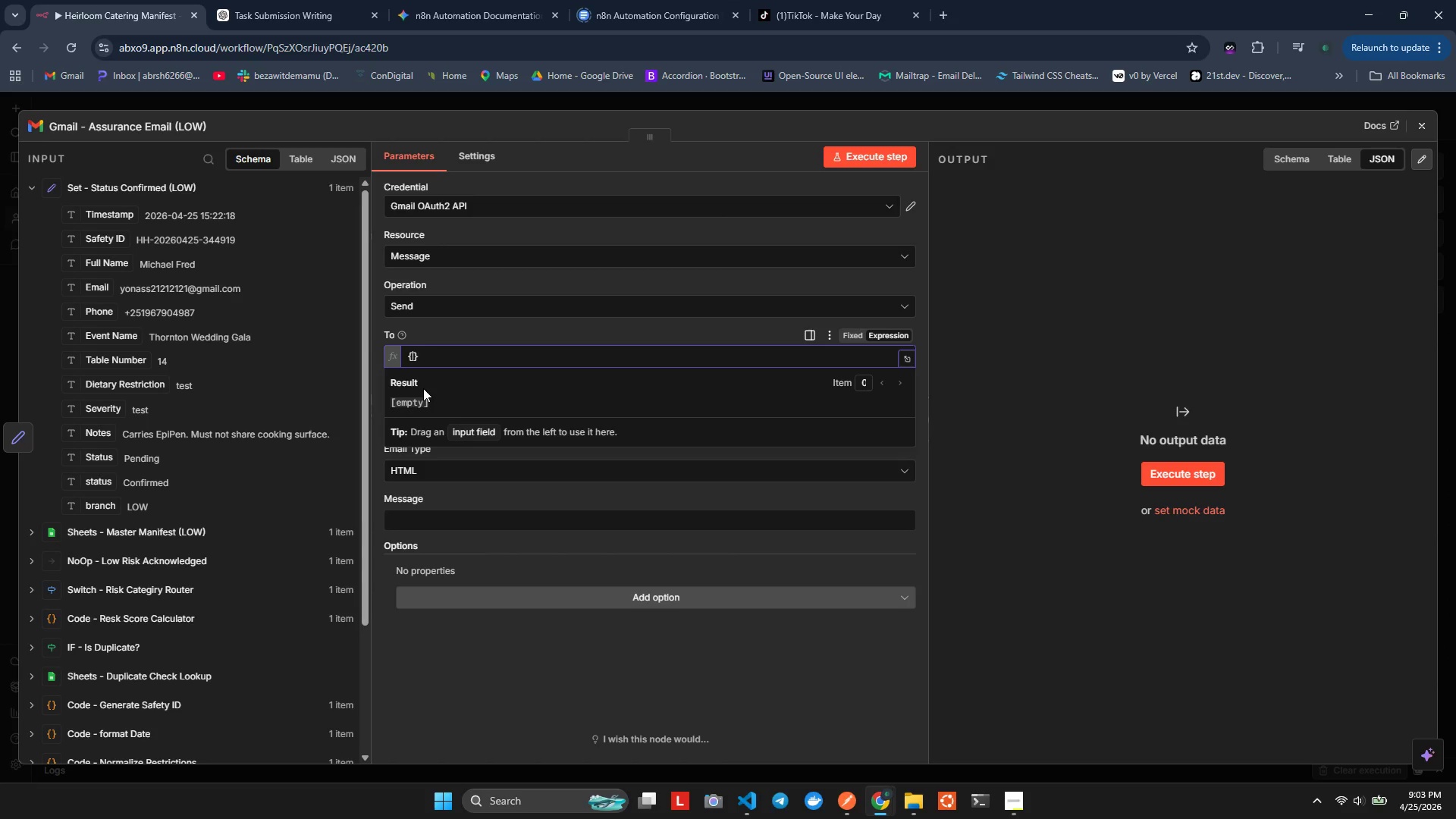 
key(Shift+BracketLeft)
 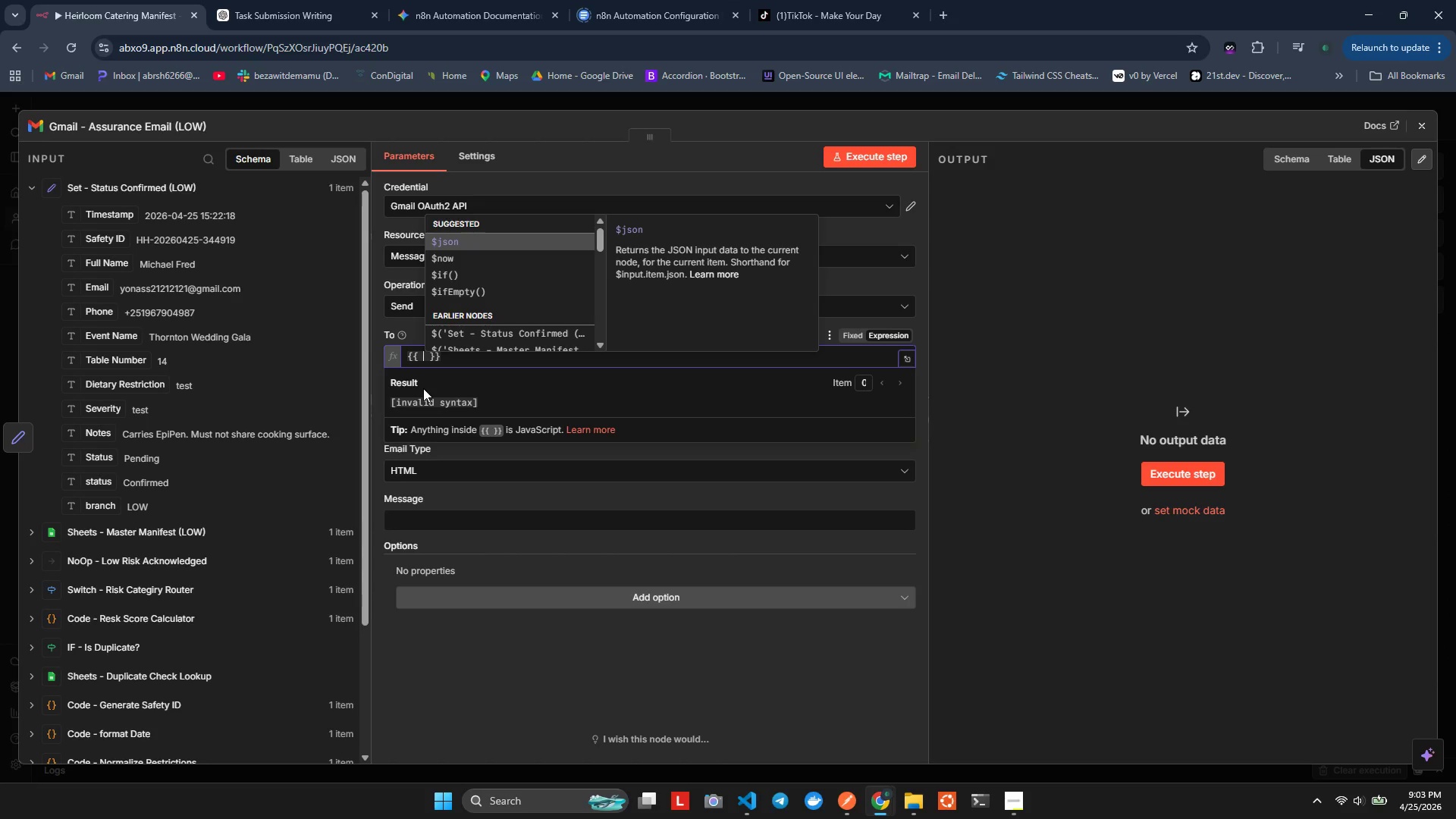 
key(Enter)
 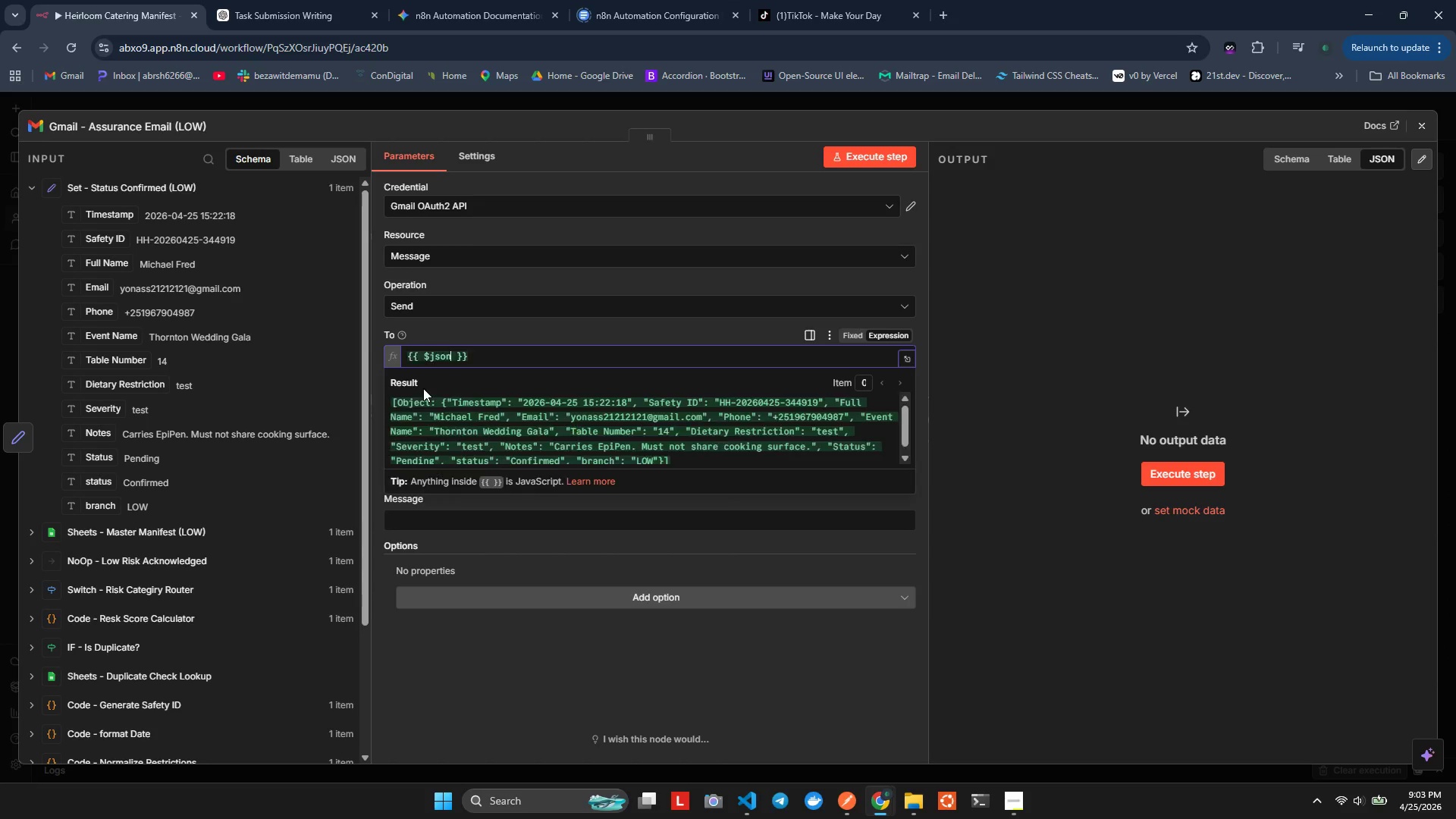 
key(Period)
 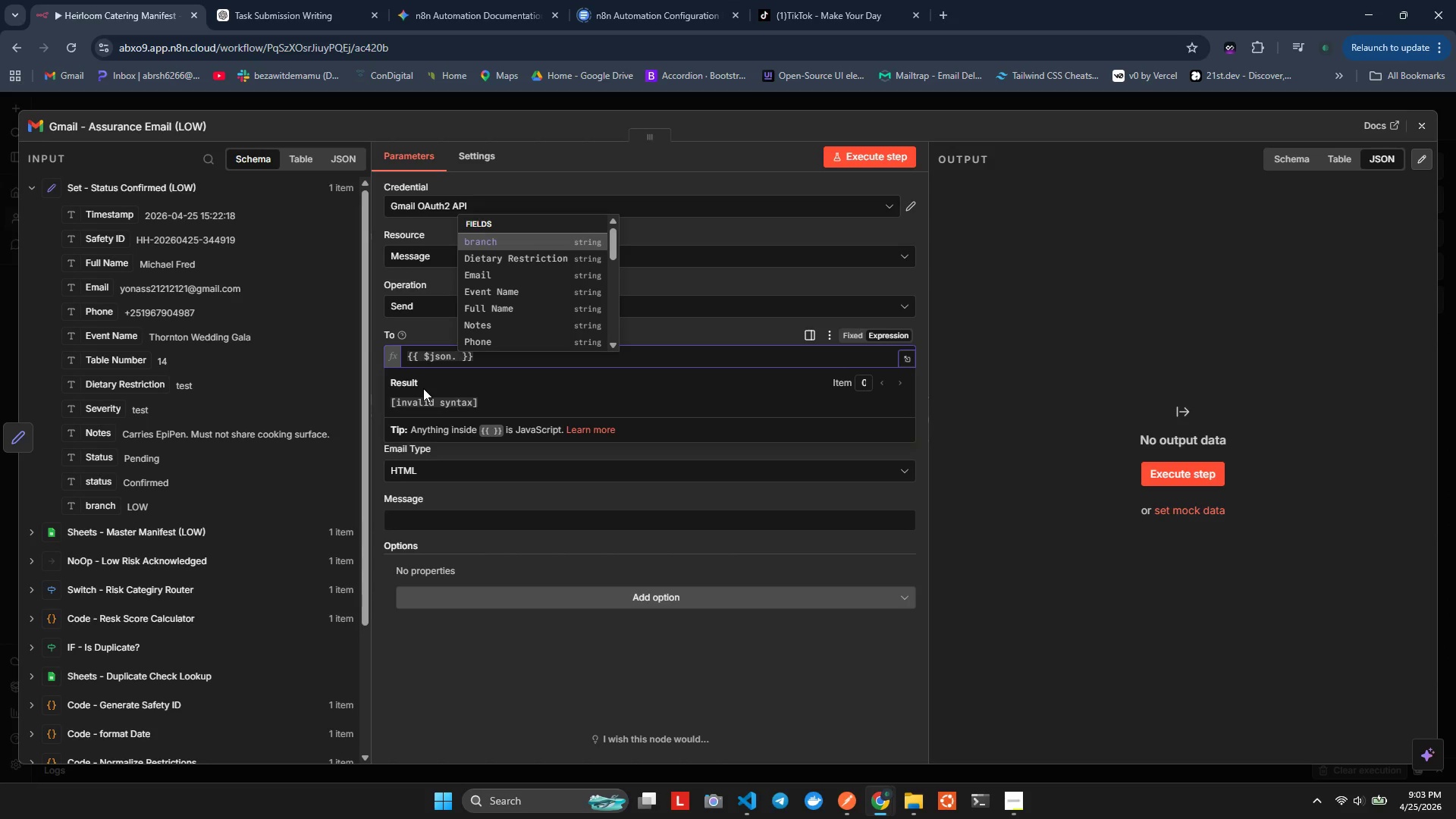 
key(ArrowDown)
 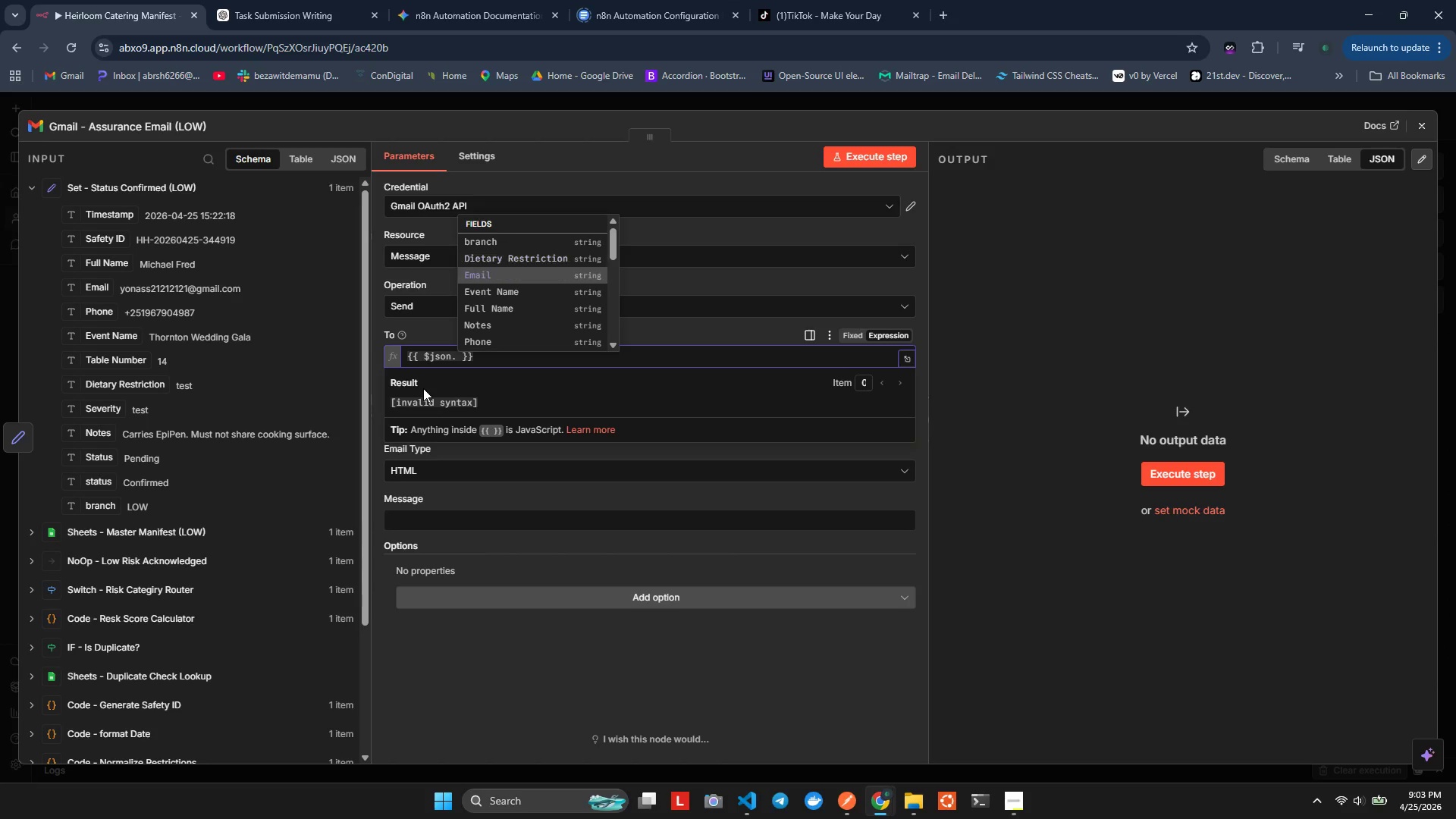 
key(ArrowDown)
 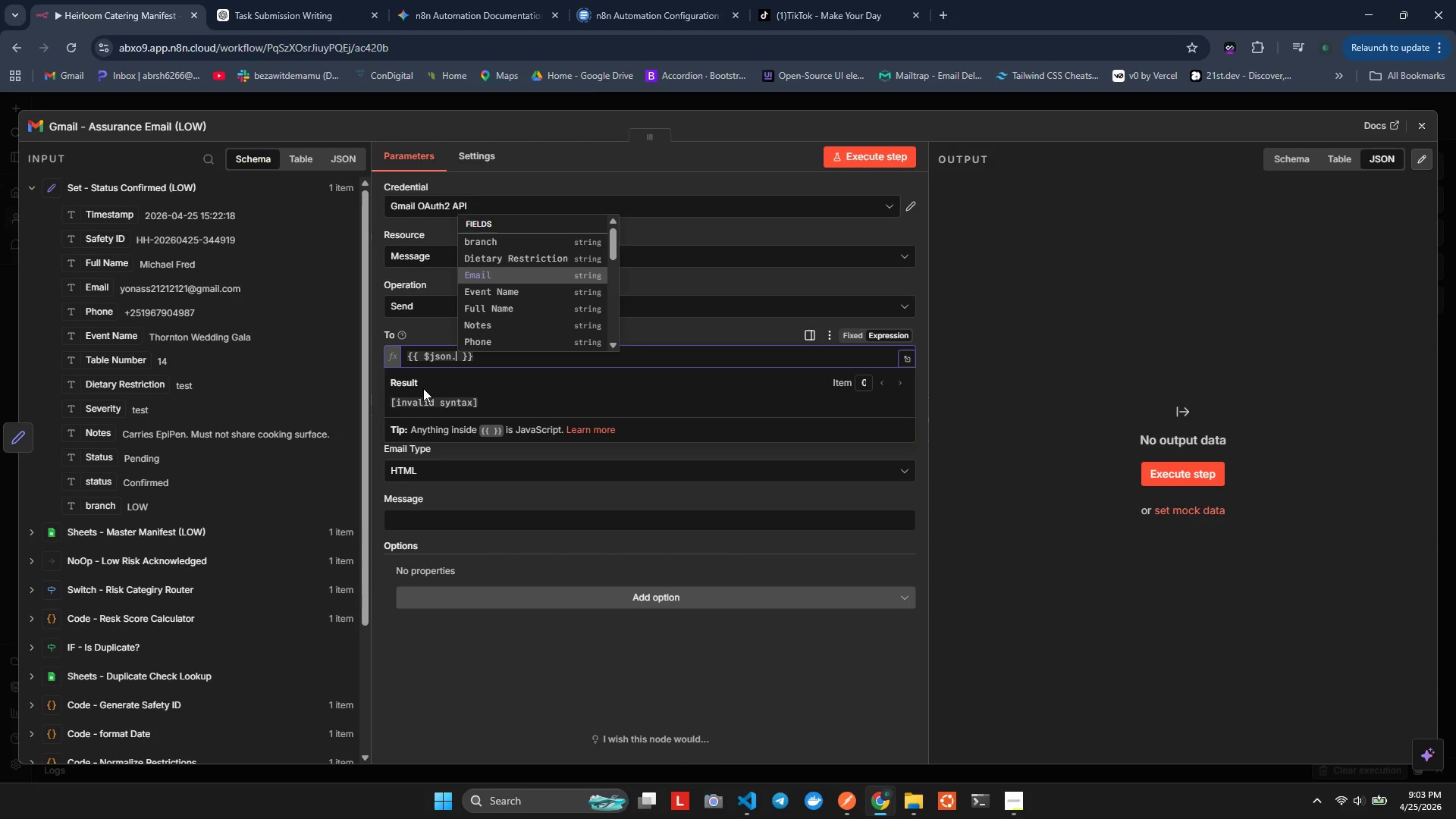 
key(Enter)
 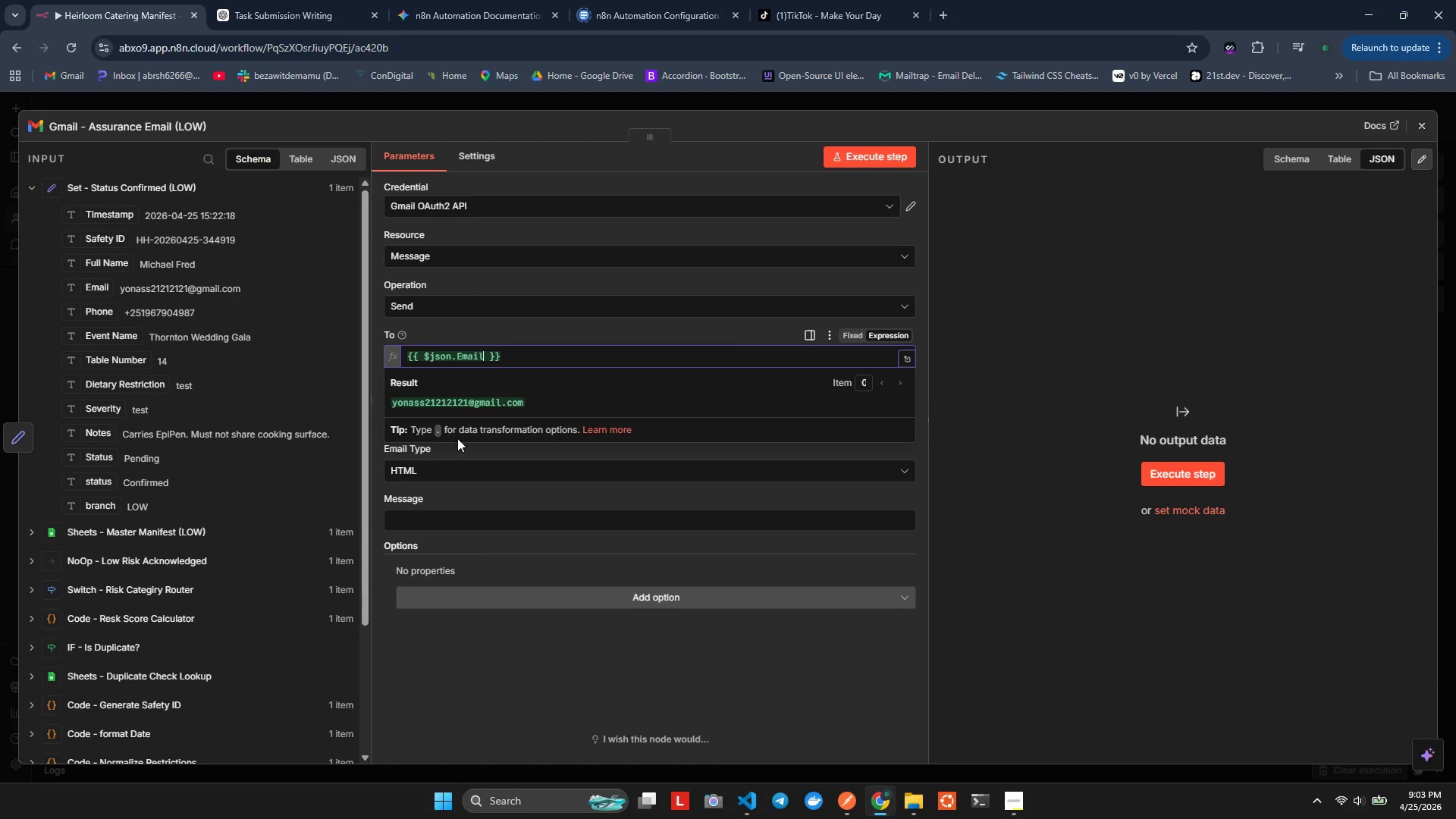 
scroll: coordinate [475, 495], scroll_direction: down, amount: 2.0
 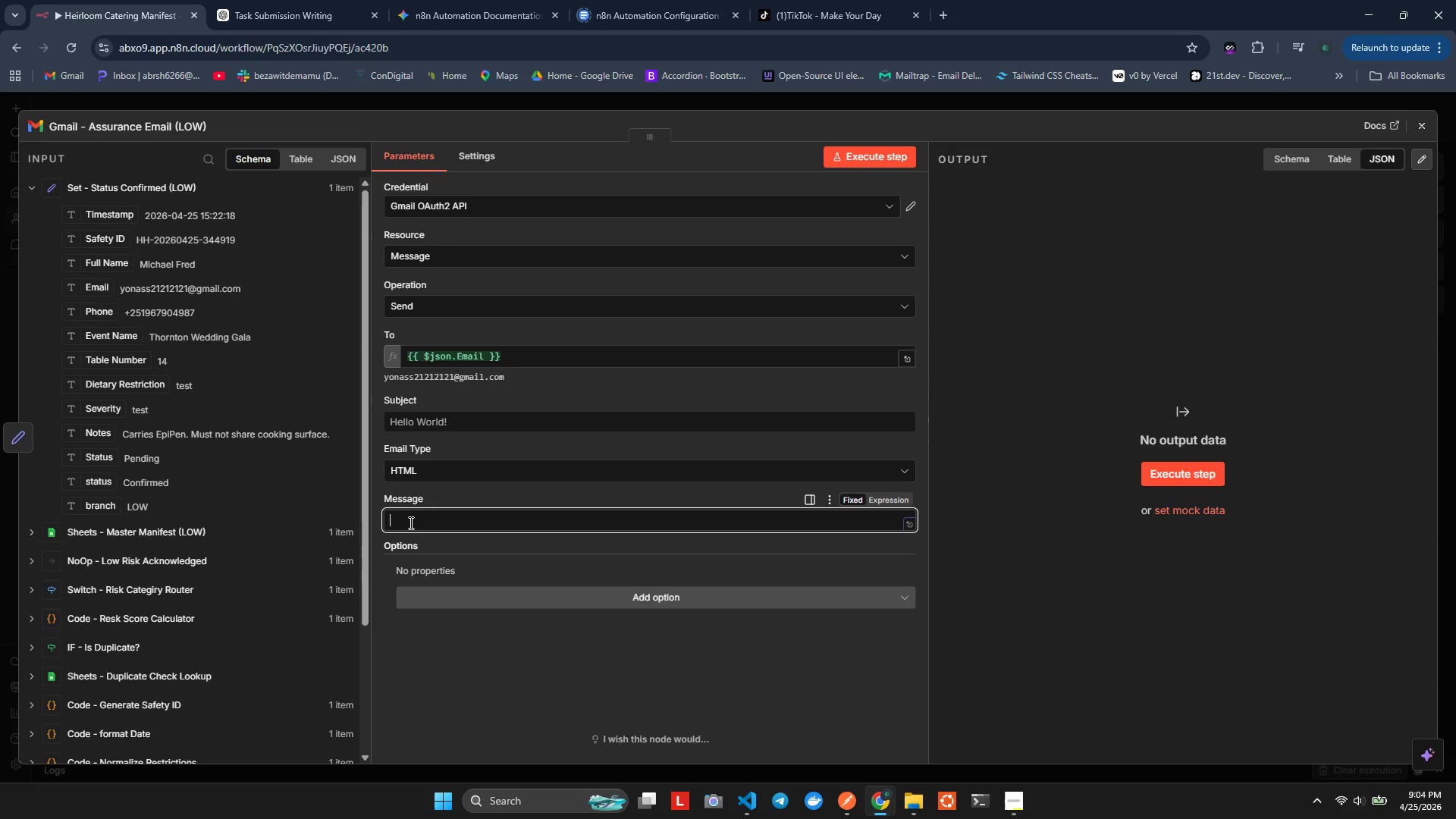 
wait(12.01)
 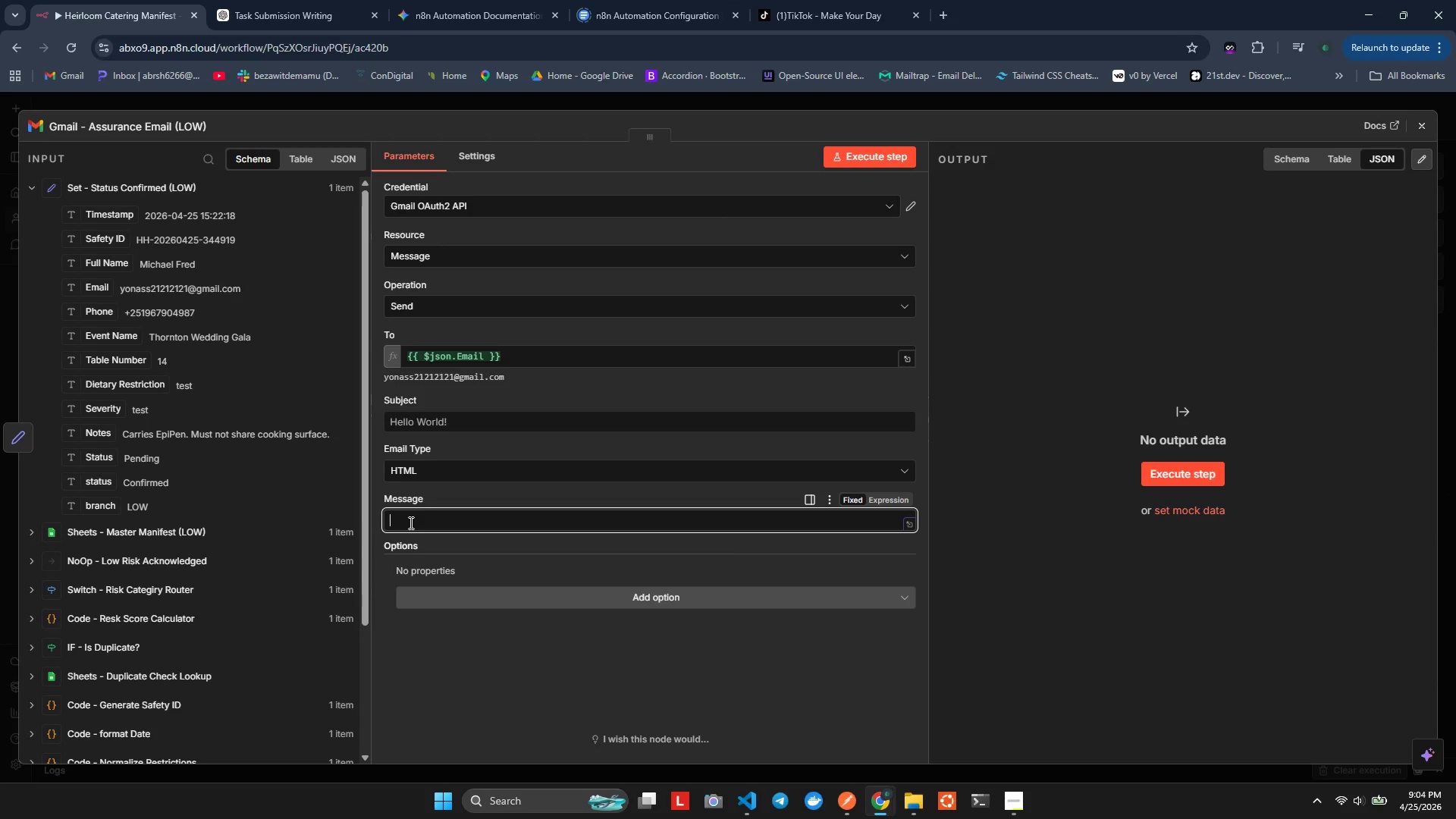 
key(Alt+Tab)
 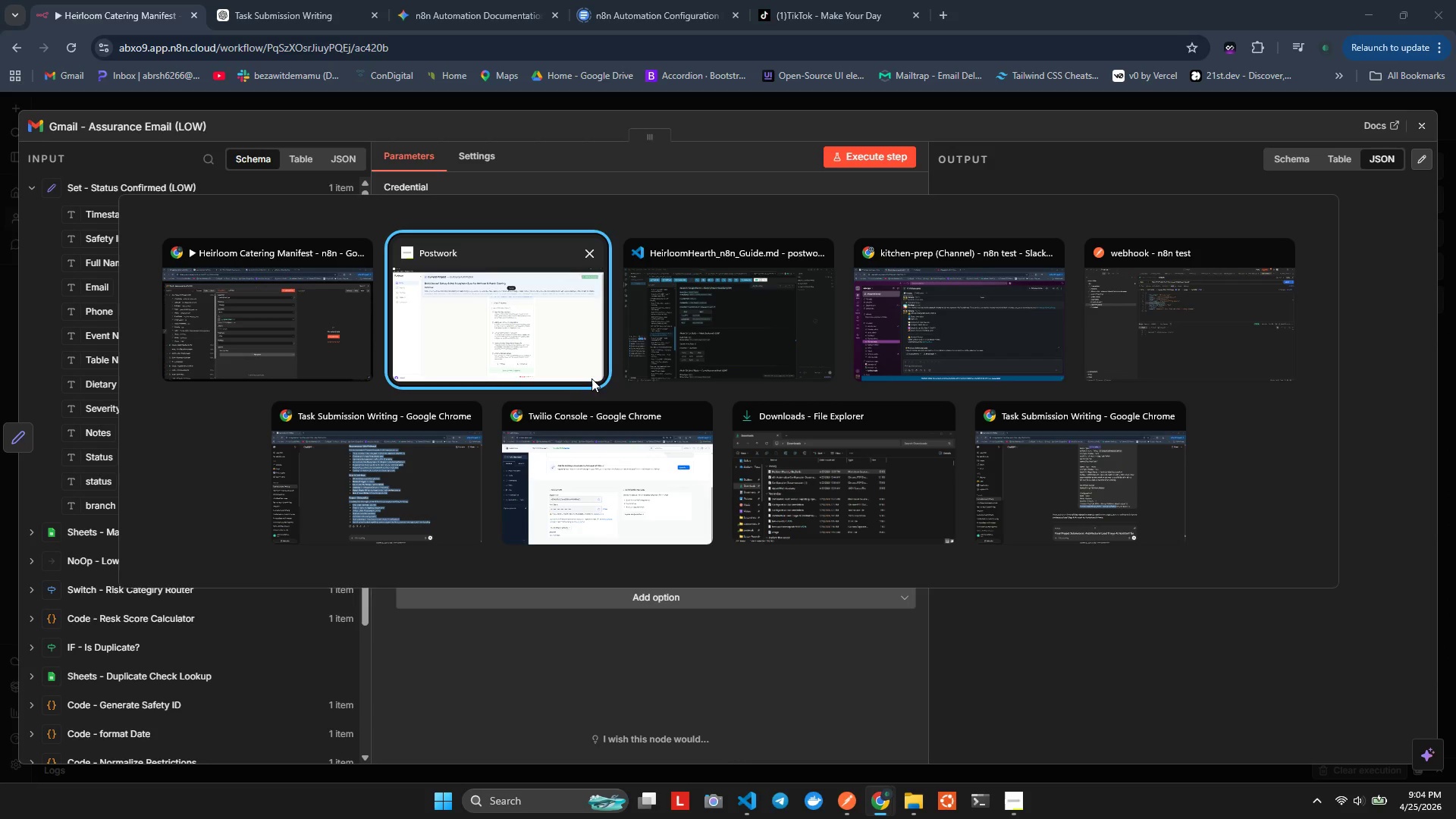 
left_click([702, 339])
 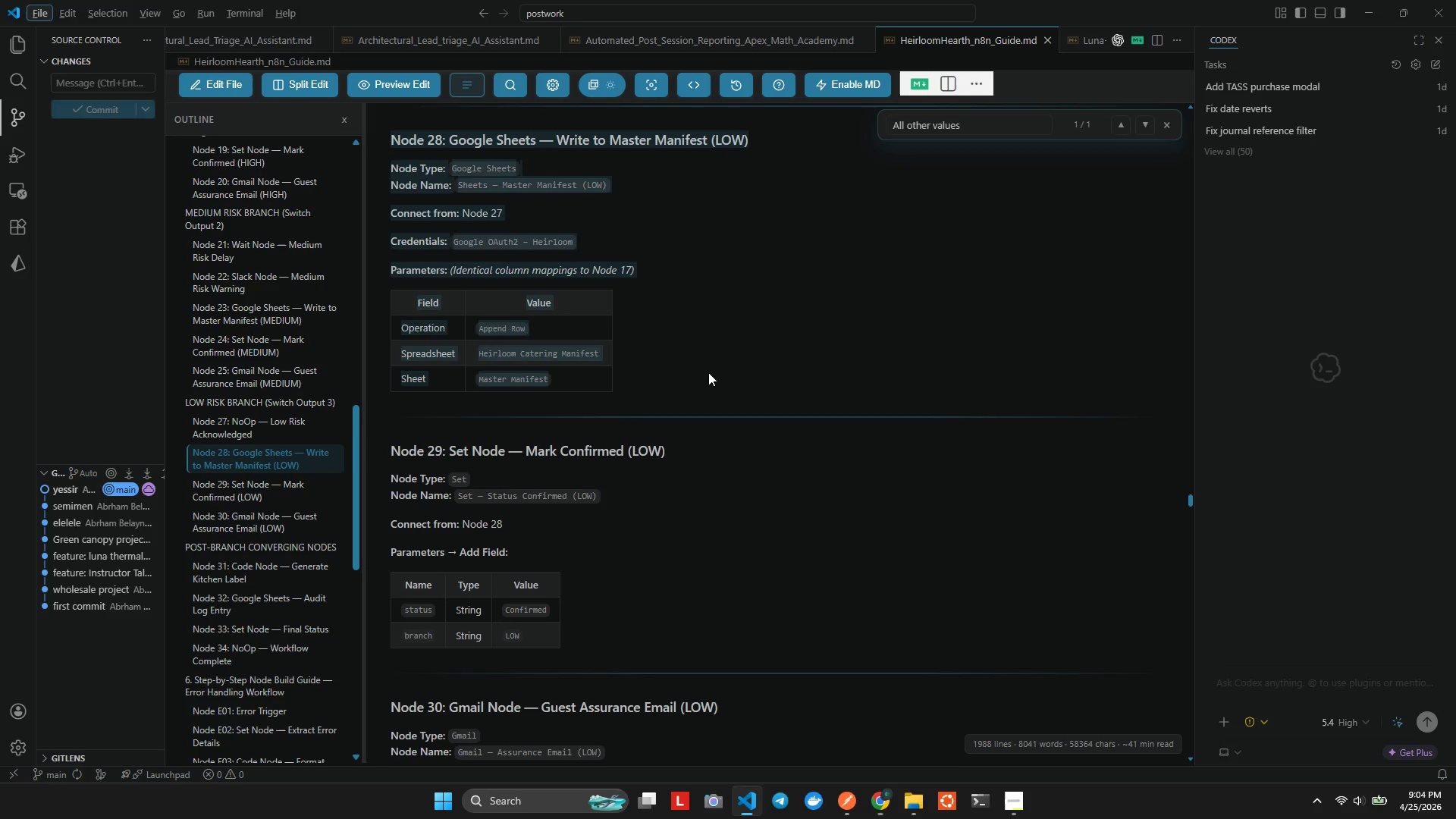 
scroll: coordinate [693, 433], scroll_direction: down, amount: 3.0
 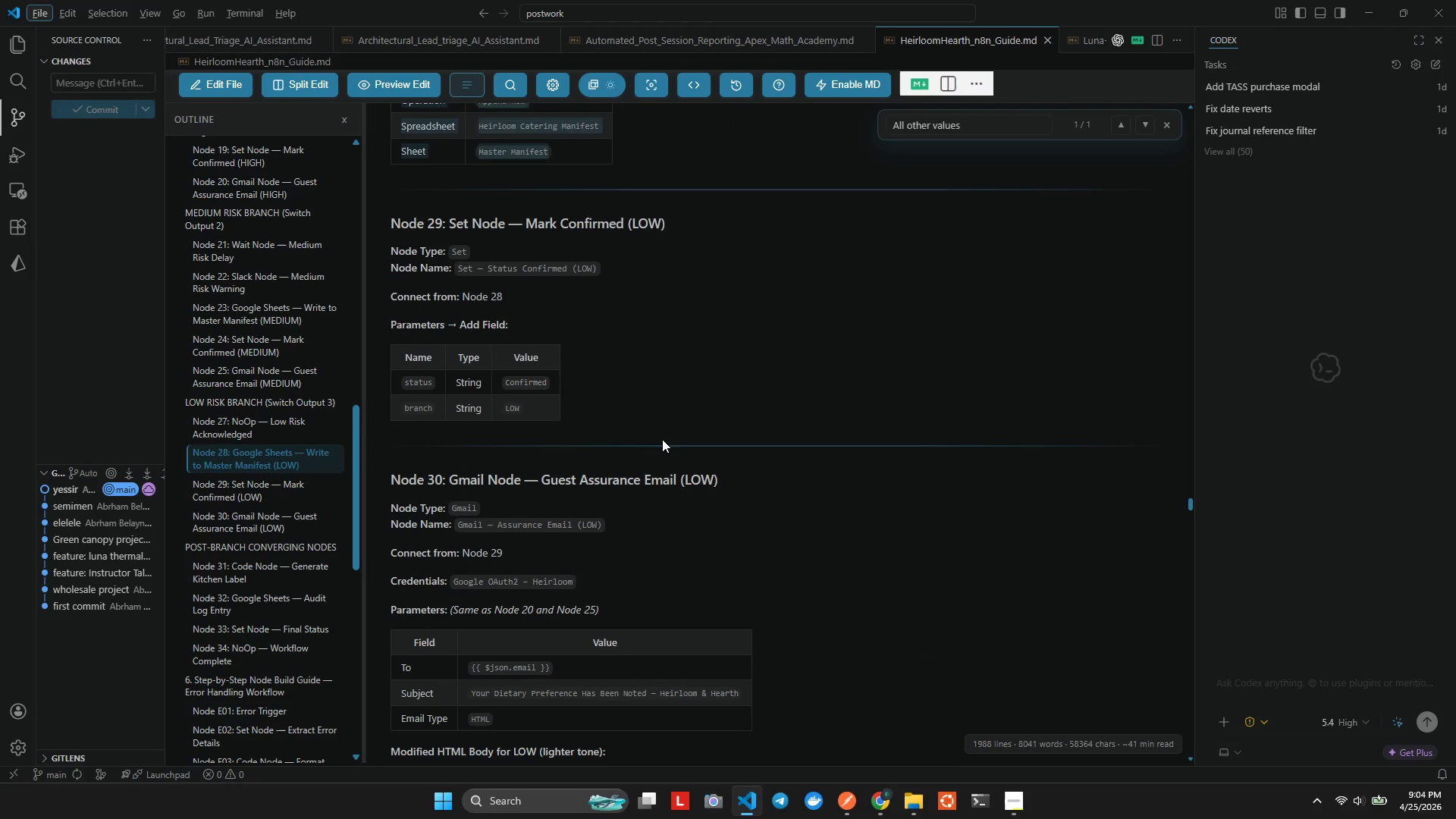 
scroll: coordinate [718, 422], scroll_direction: none, amount: 0.0
 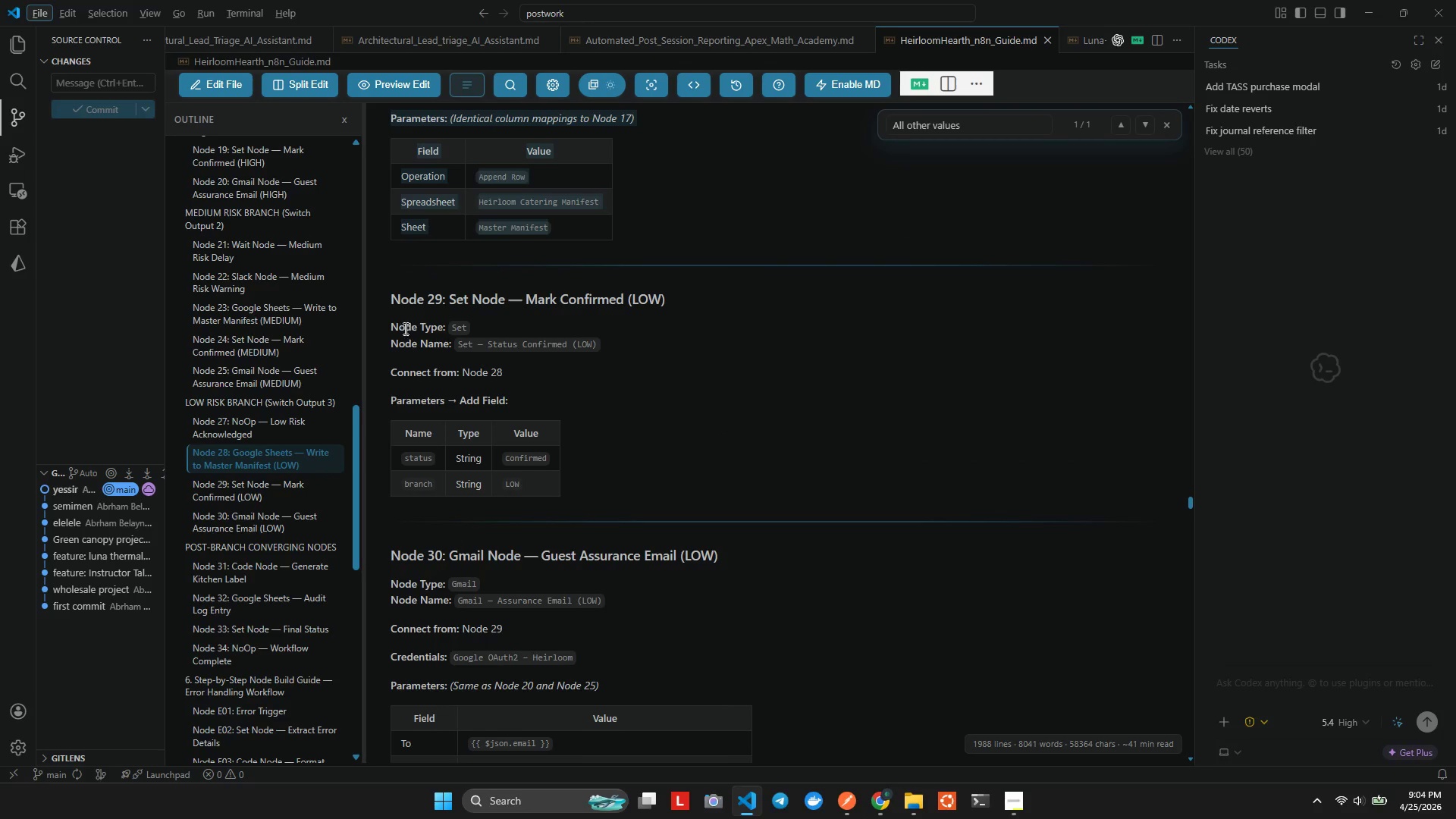 
scroll: coordinate [577, 358], scroll_direction: down, amount: 8.0
 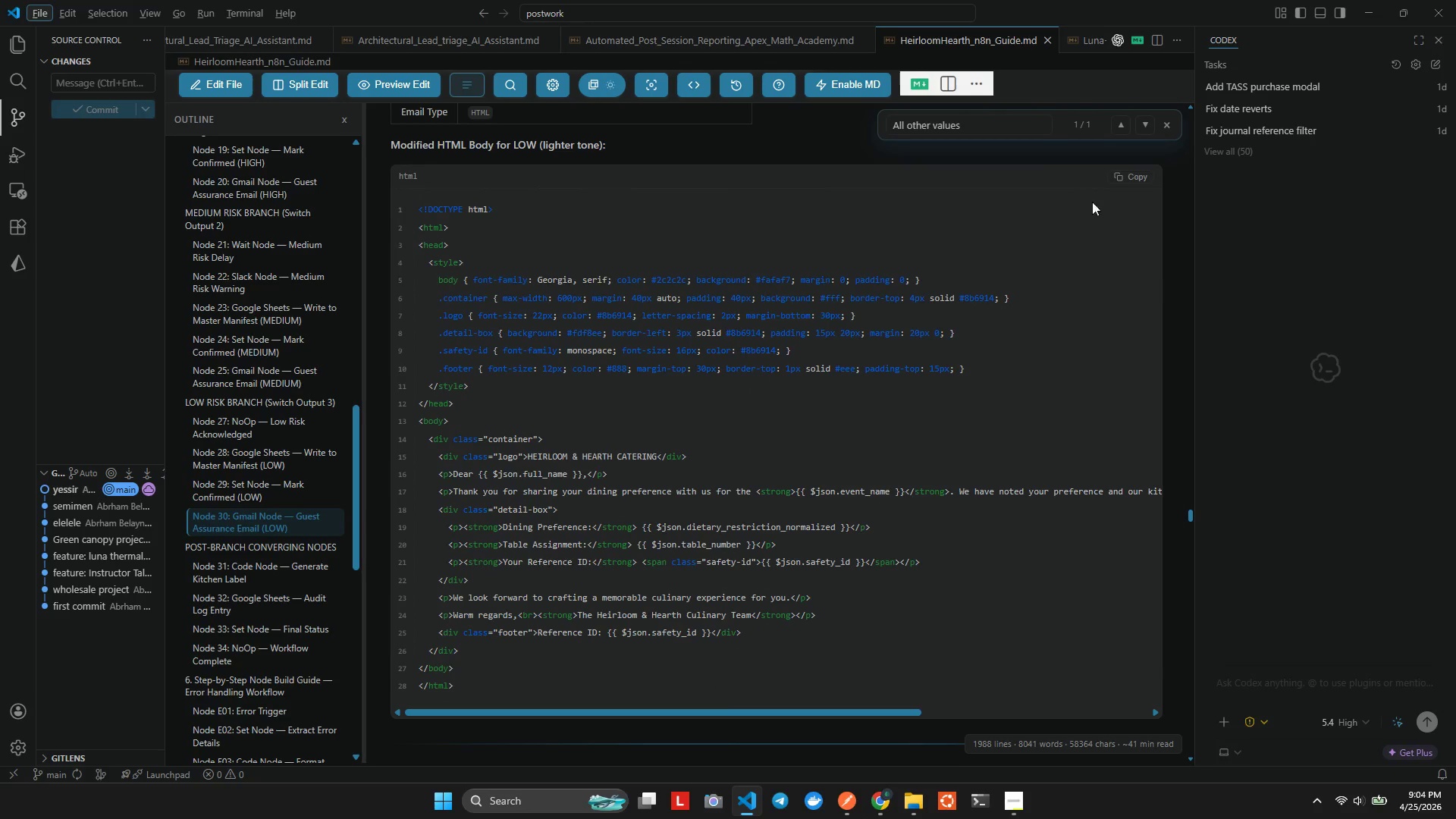 
left_click([1130, 168])
 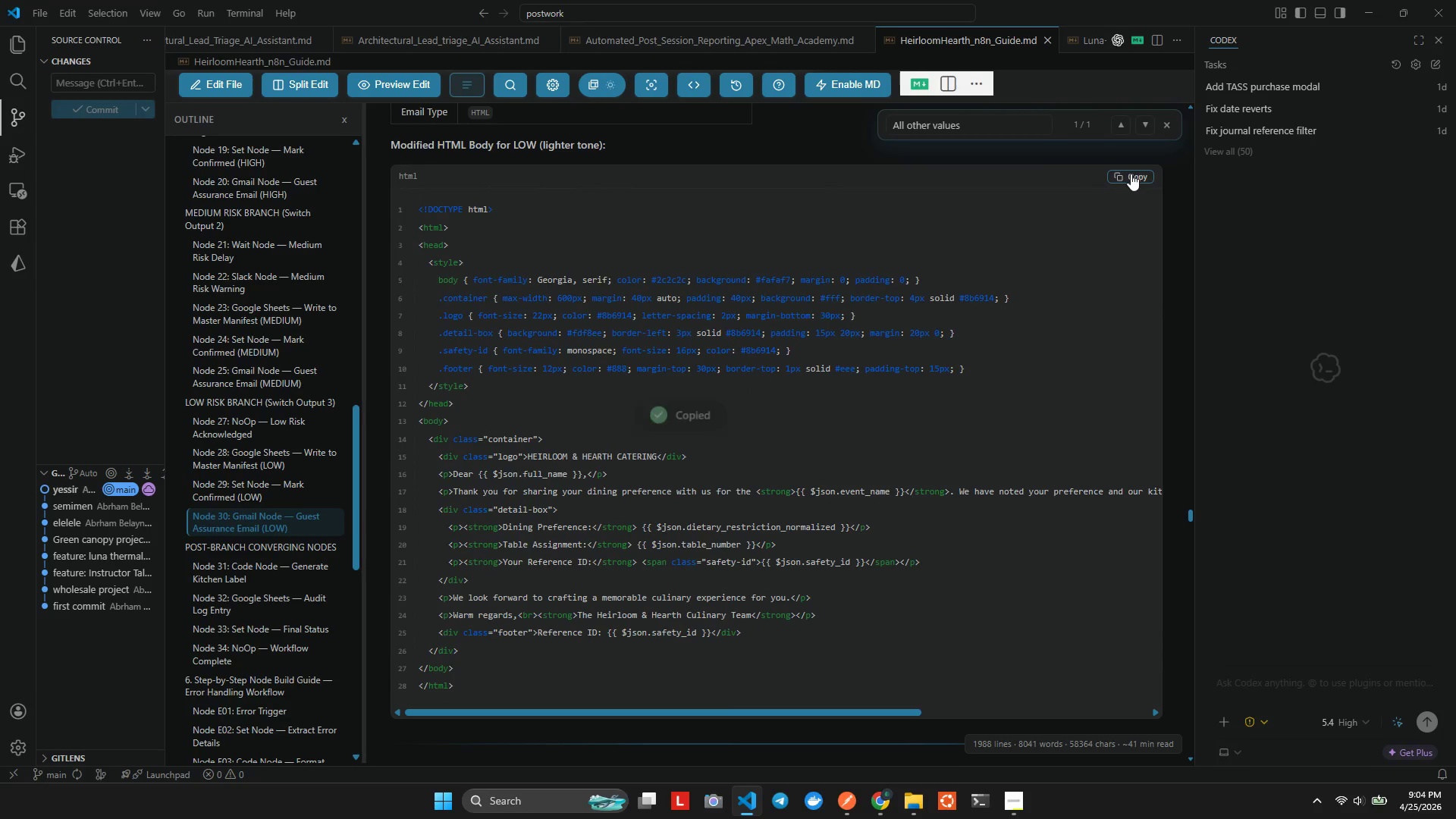 
key(Alt+AltLeft)
 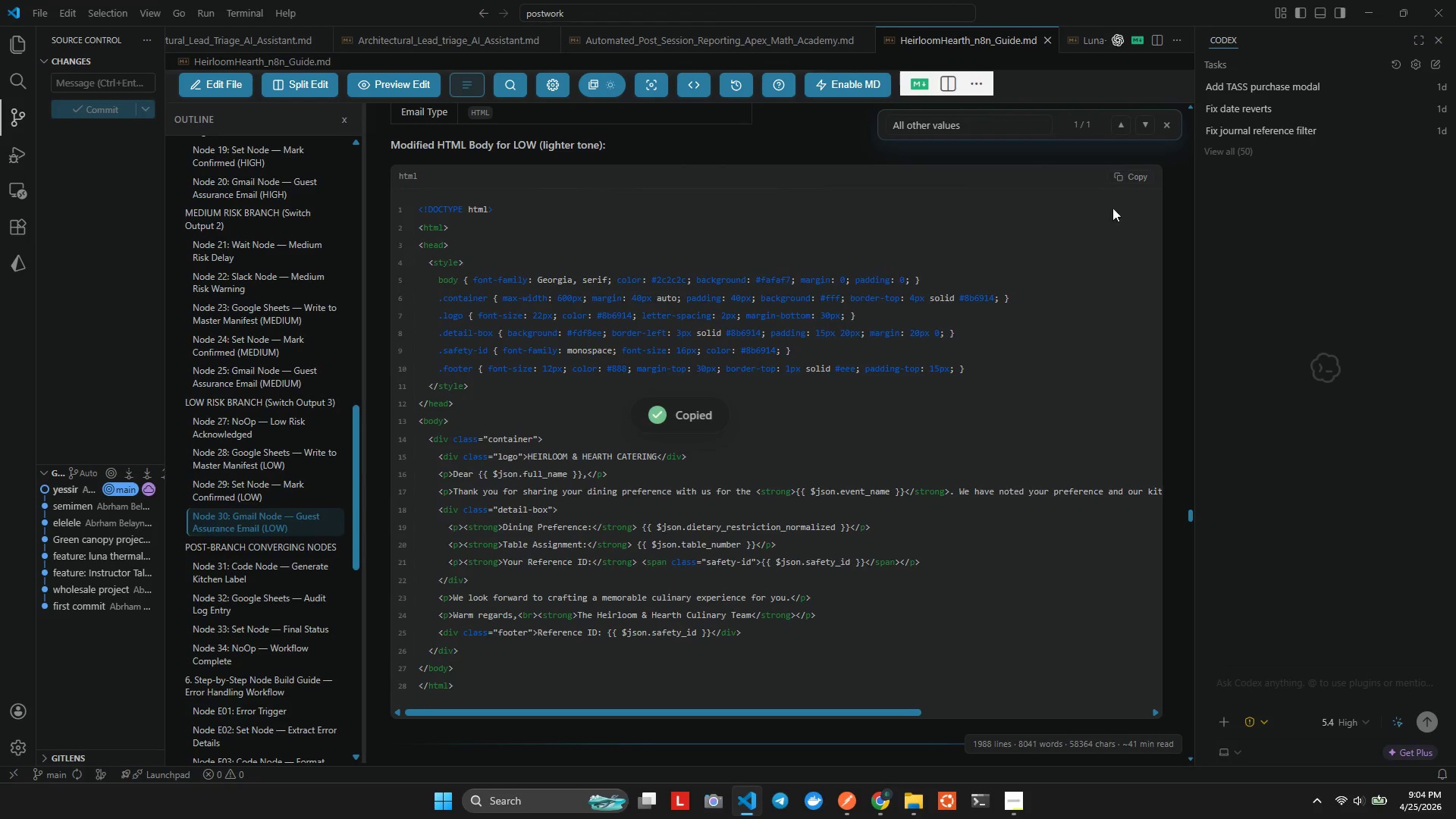 
key(Alt+Tab)
 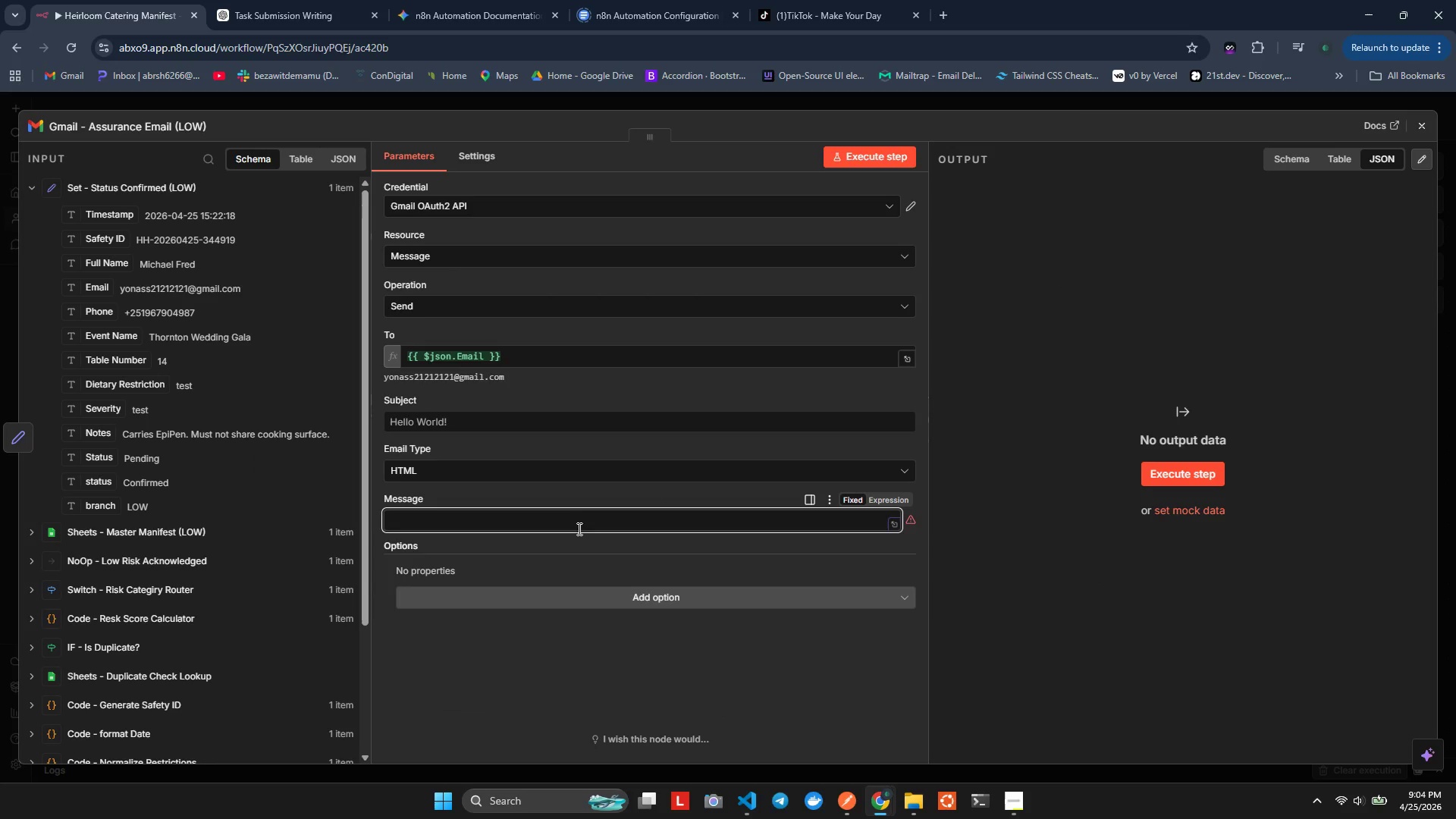 
key(Control+V)
 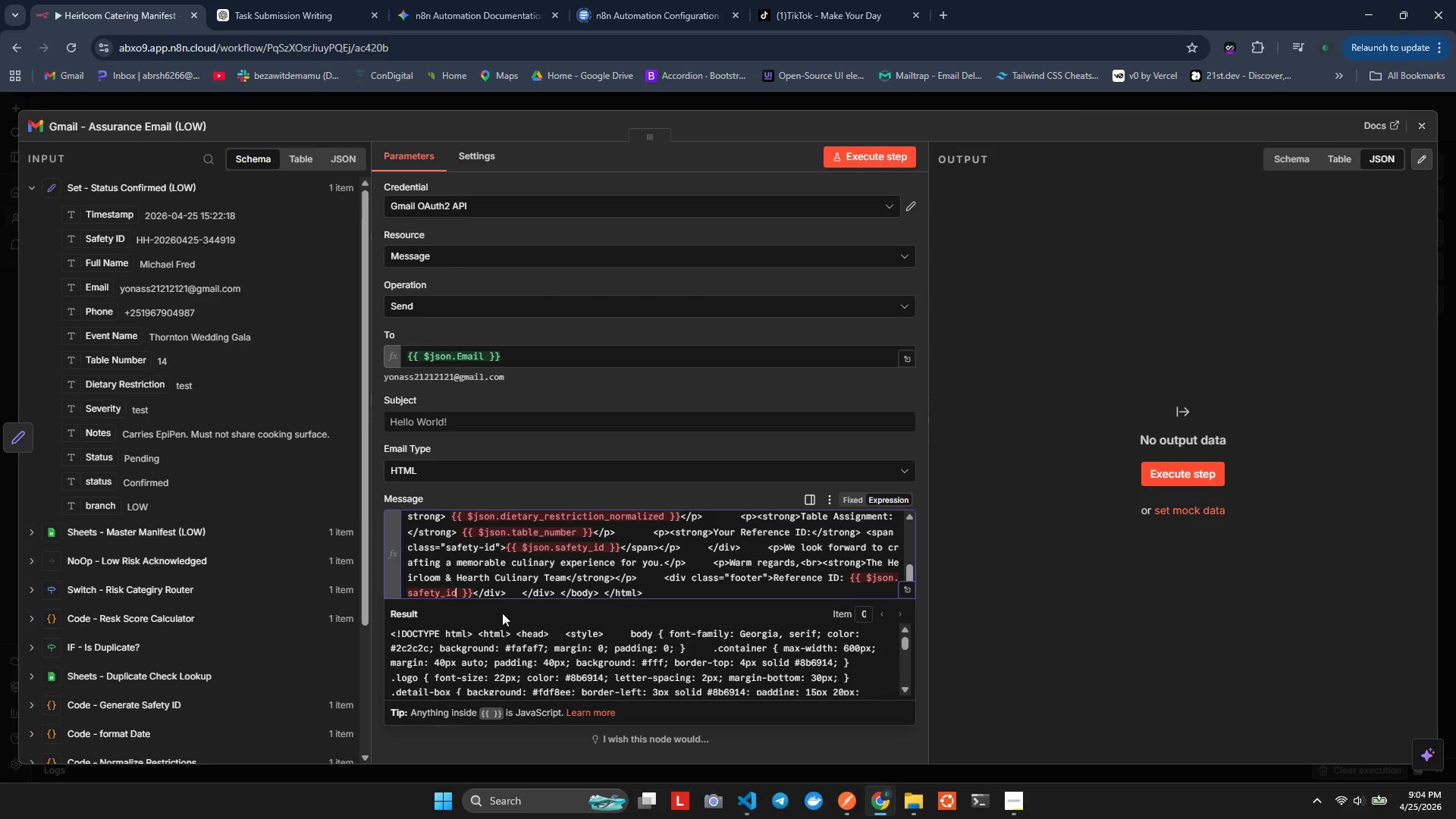 
scroll: coordinate [519, 586], scroll_direction: up, amount: 4.0
 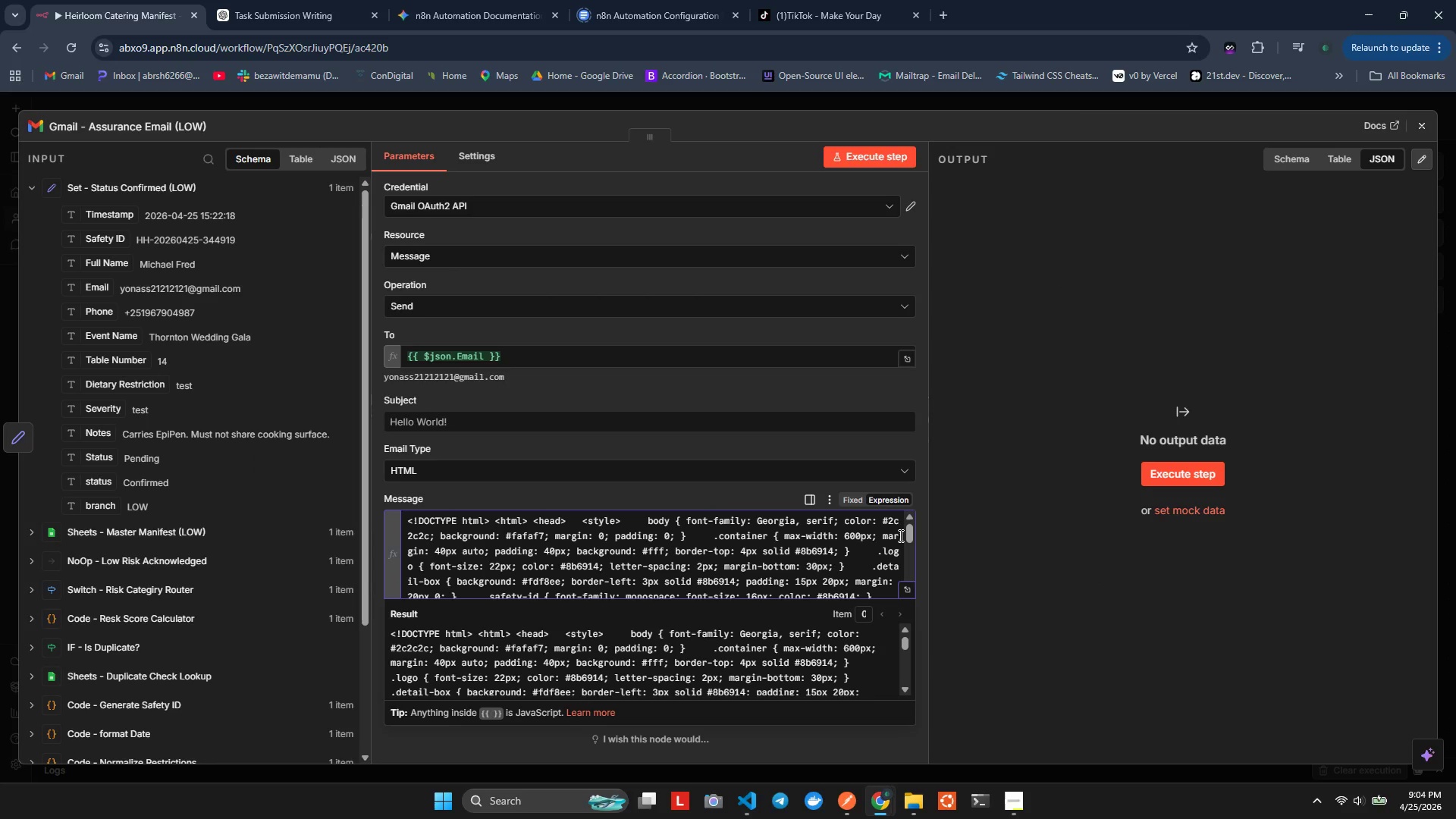 
scroll: coordinate [874, 557], scroll_direction: down, amount: 1.0
 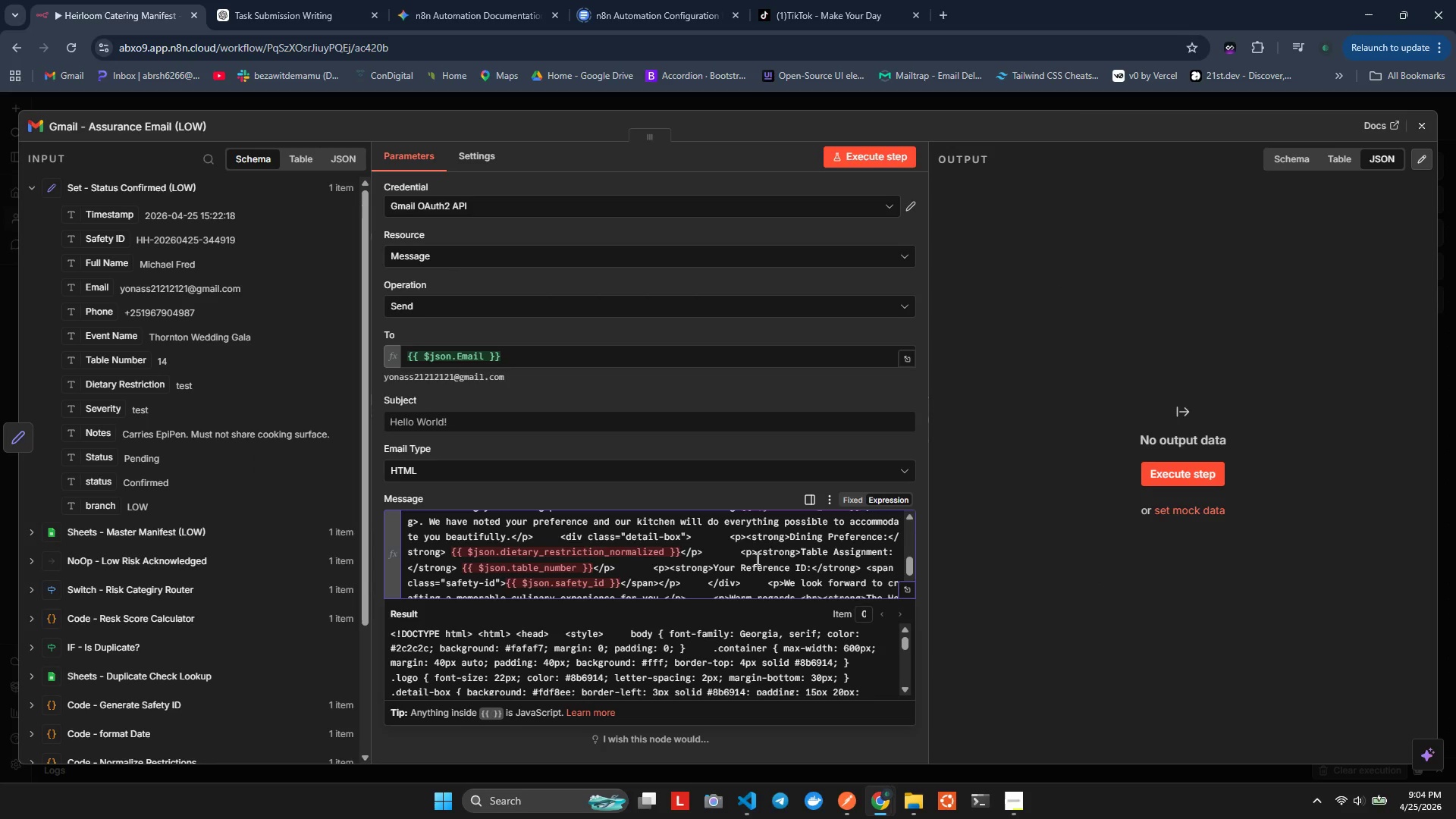 
scroll: coordinate [752, 559], scroll_direction: none, amount: 0.0
 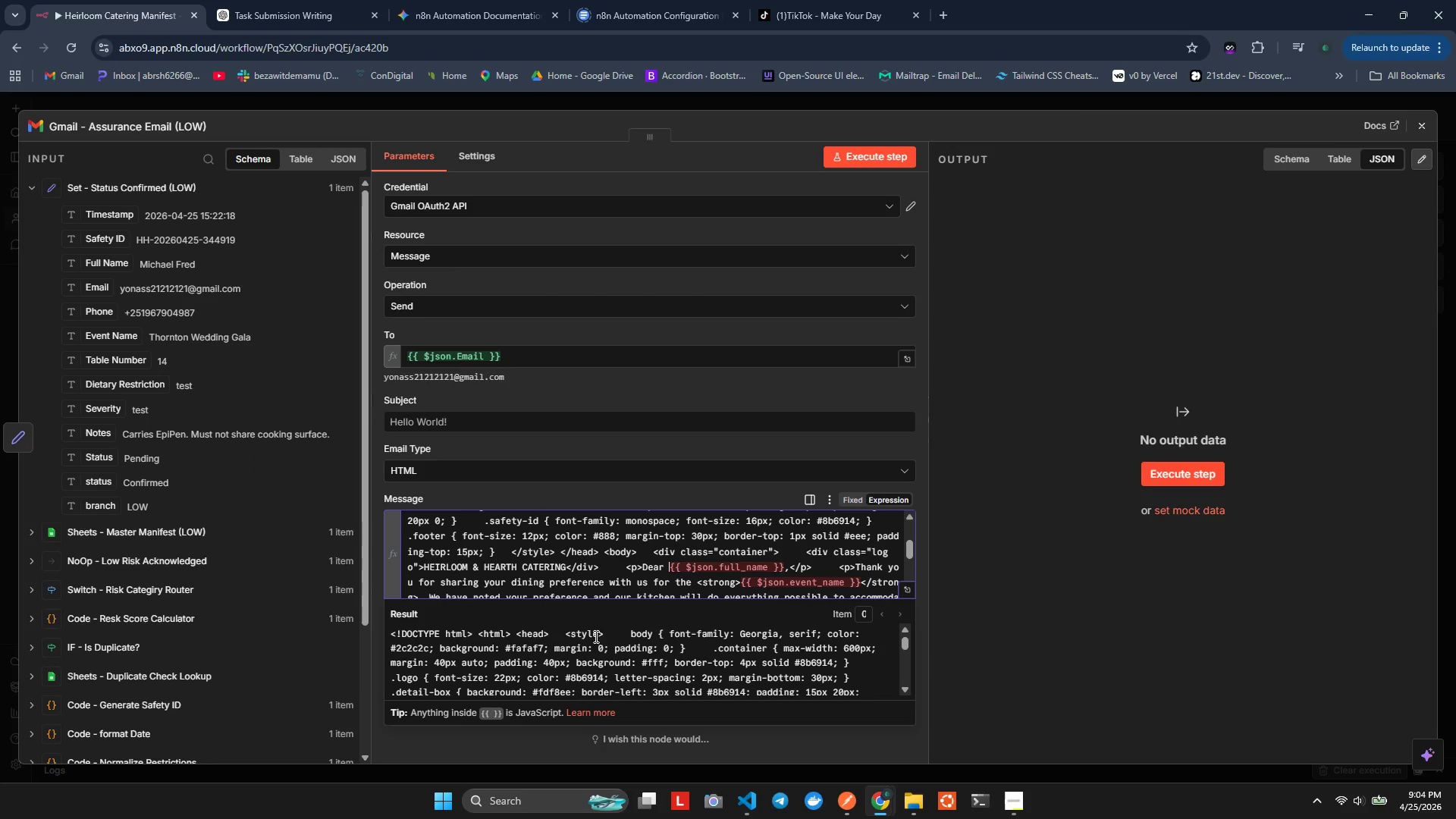 
scroll: coordinate [160, 399], scroll_direction: up, amount: 4.0
 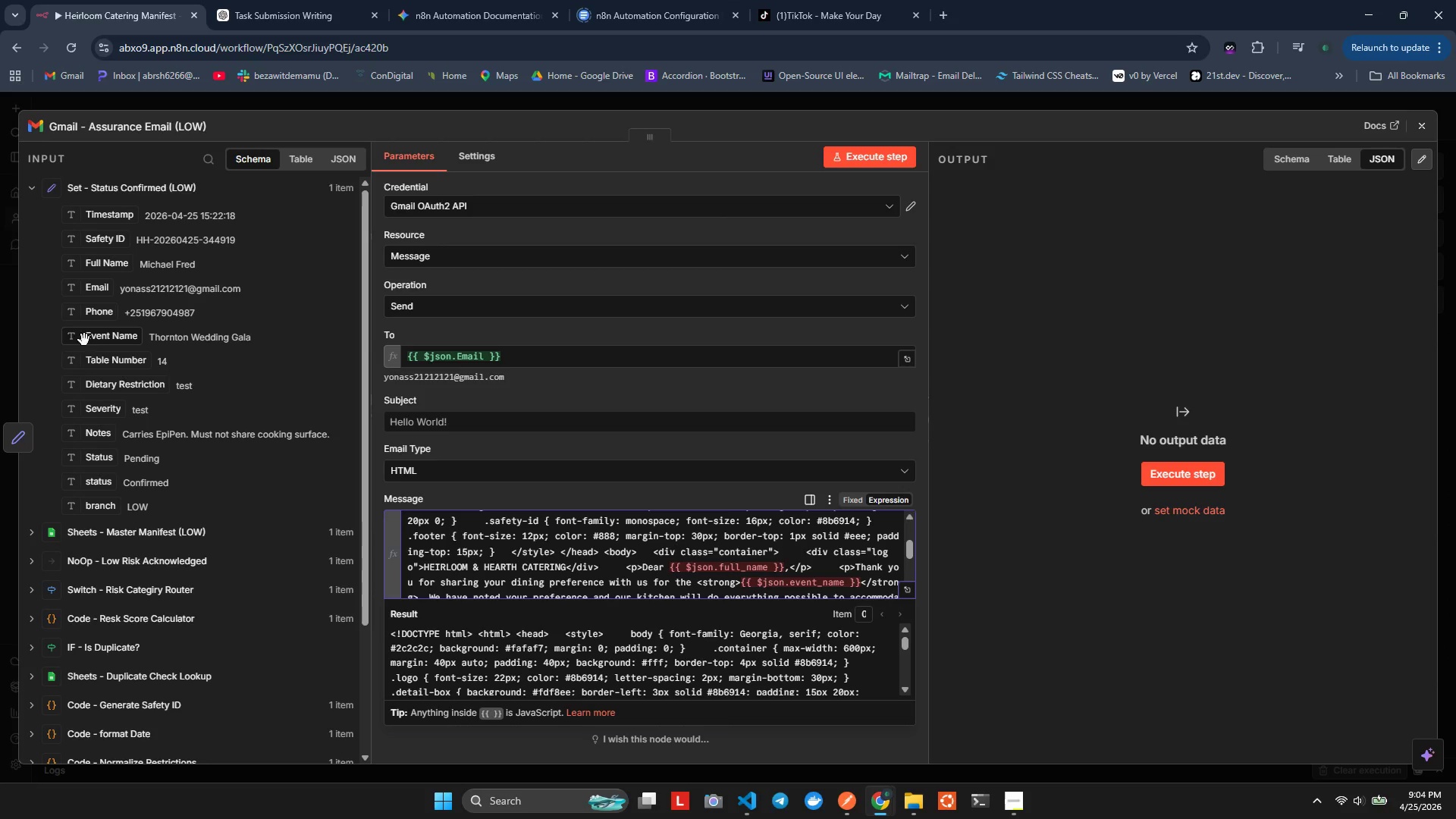 
left_click_drag(start_coordinate=[81, 262], to_coordinate=[672, 568])
 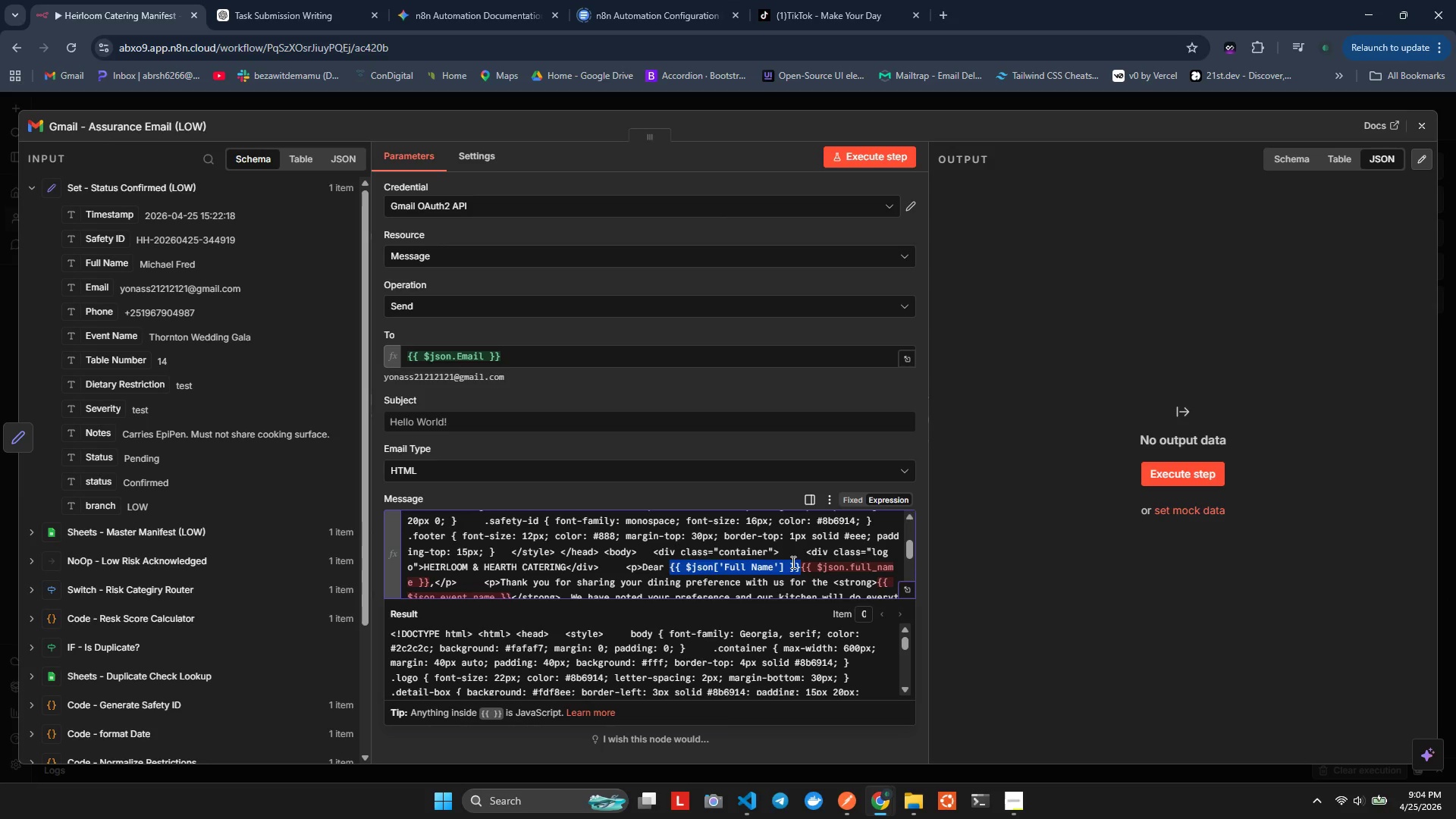 
left_click([801, 566])
 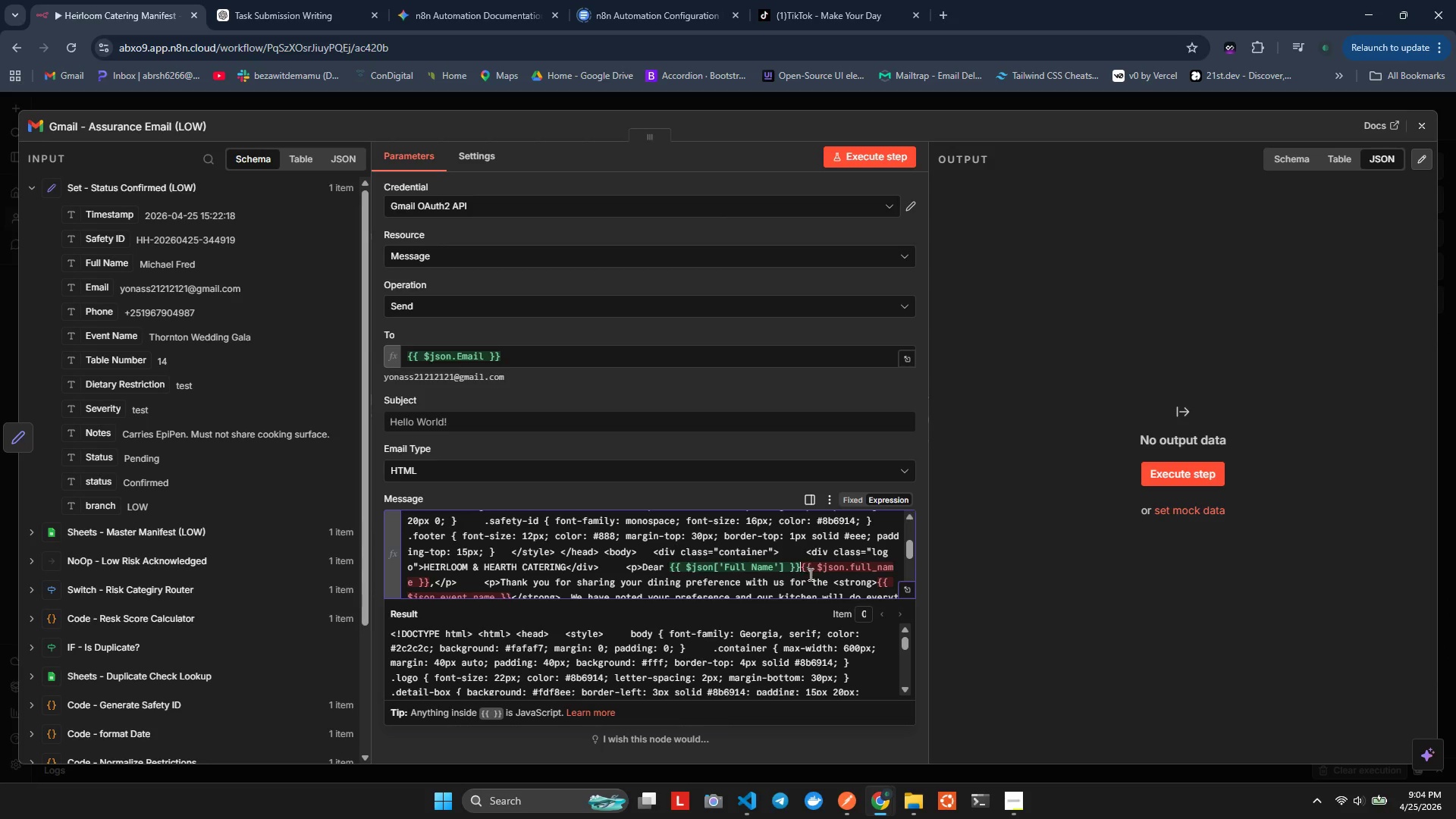 
hold_key(key=ShiftLeft, duration=0.39)
scroll: coordinate [811, 575], scroll_direction: down, amount: 1.0
 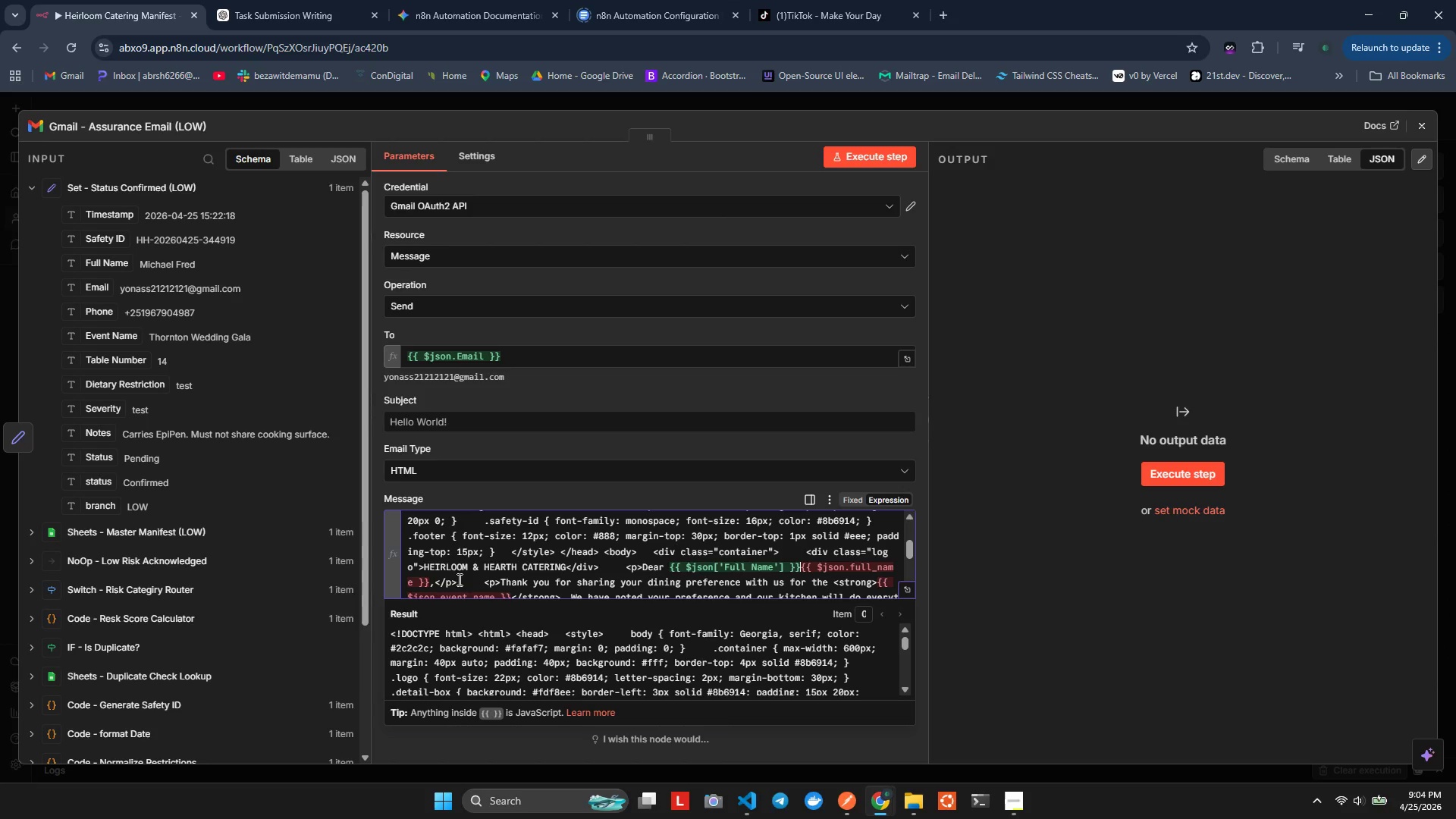 
hold_key(key=ShiftLeft, duration=1.62)
left_click([431, 585])
 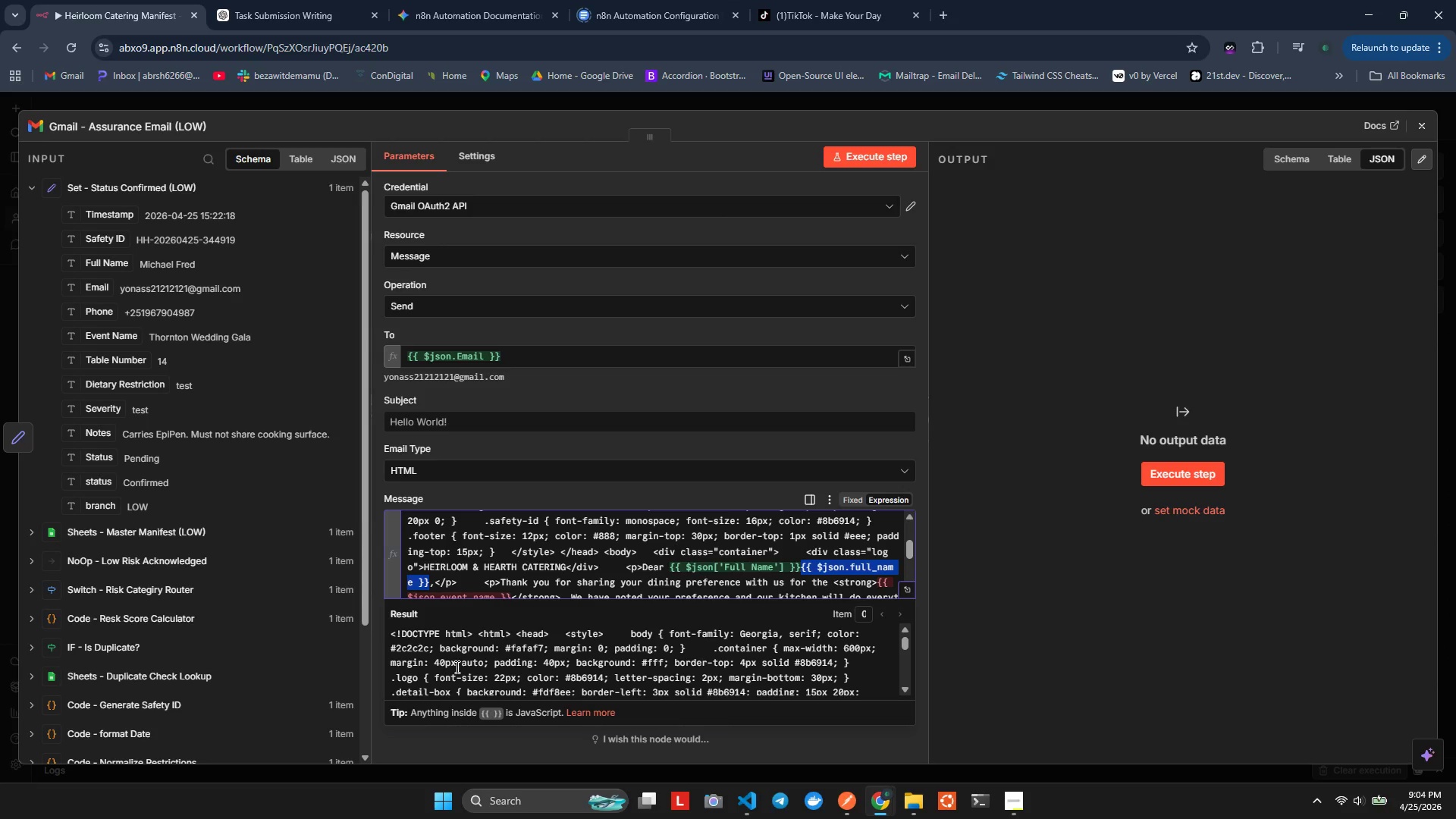 
key(Shift+ArrowLeft)
 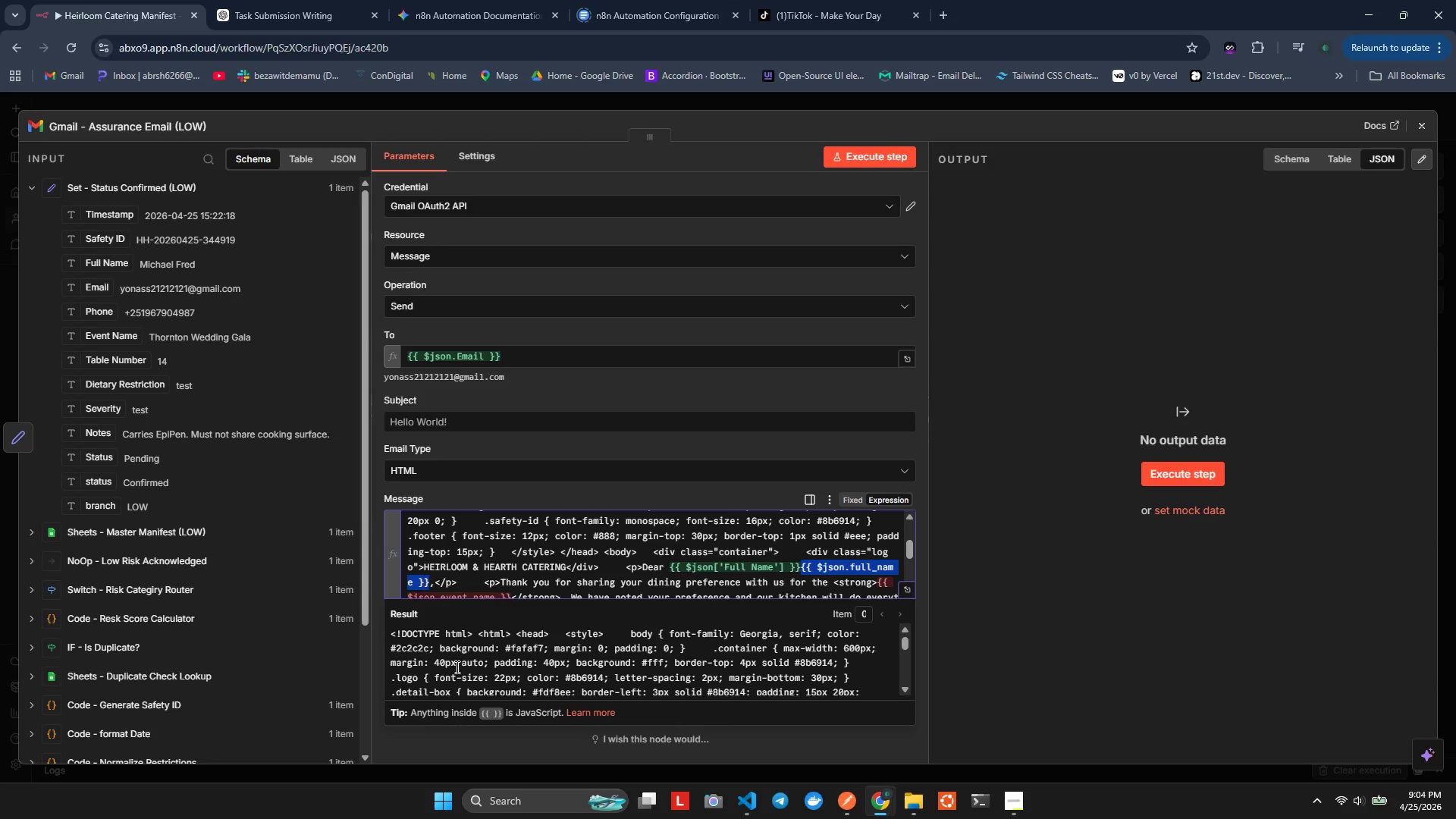 
key(Shift+ArrowRight)
 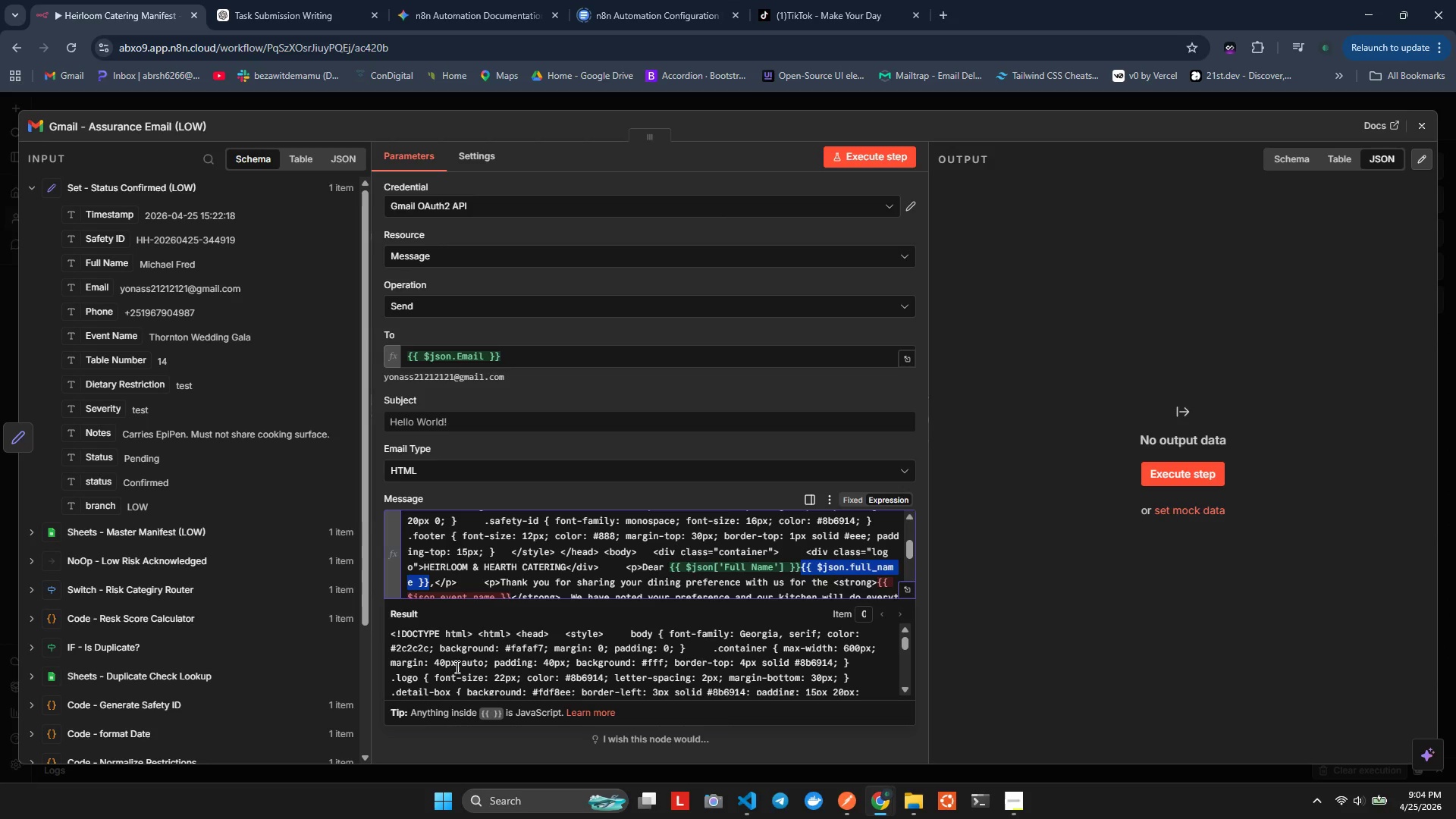 
key(Backspace)
 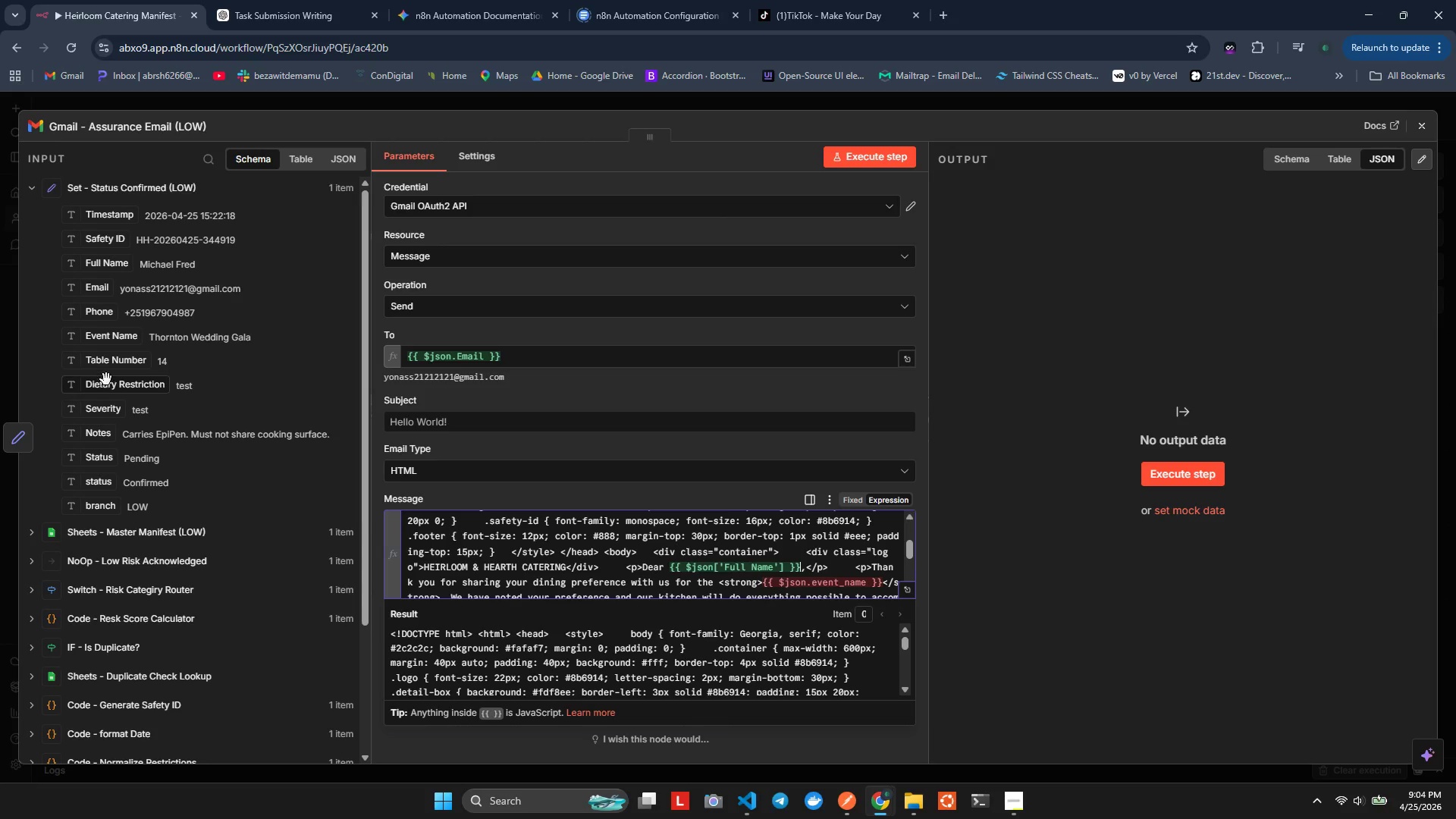 
wait(6.5)
 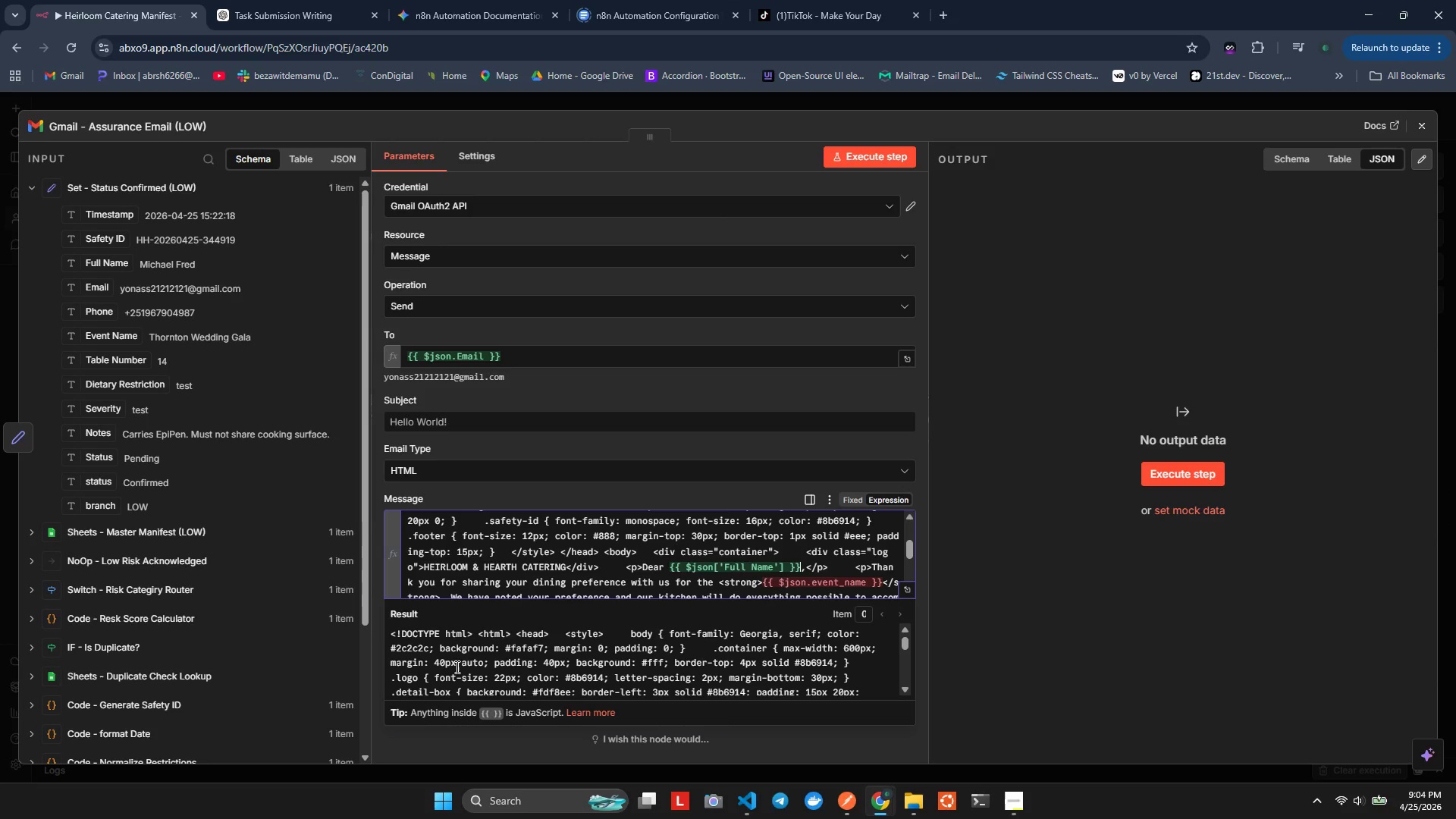 
scroll: coordinate [89, 286], scroll_direction: none, amount: 0.0
 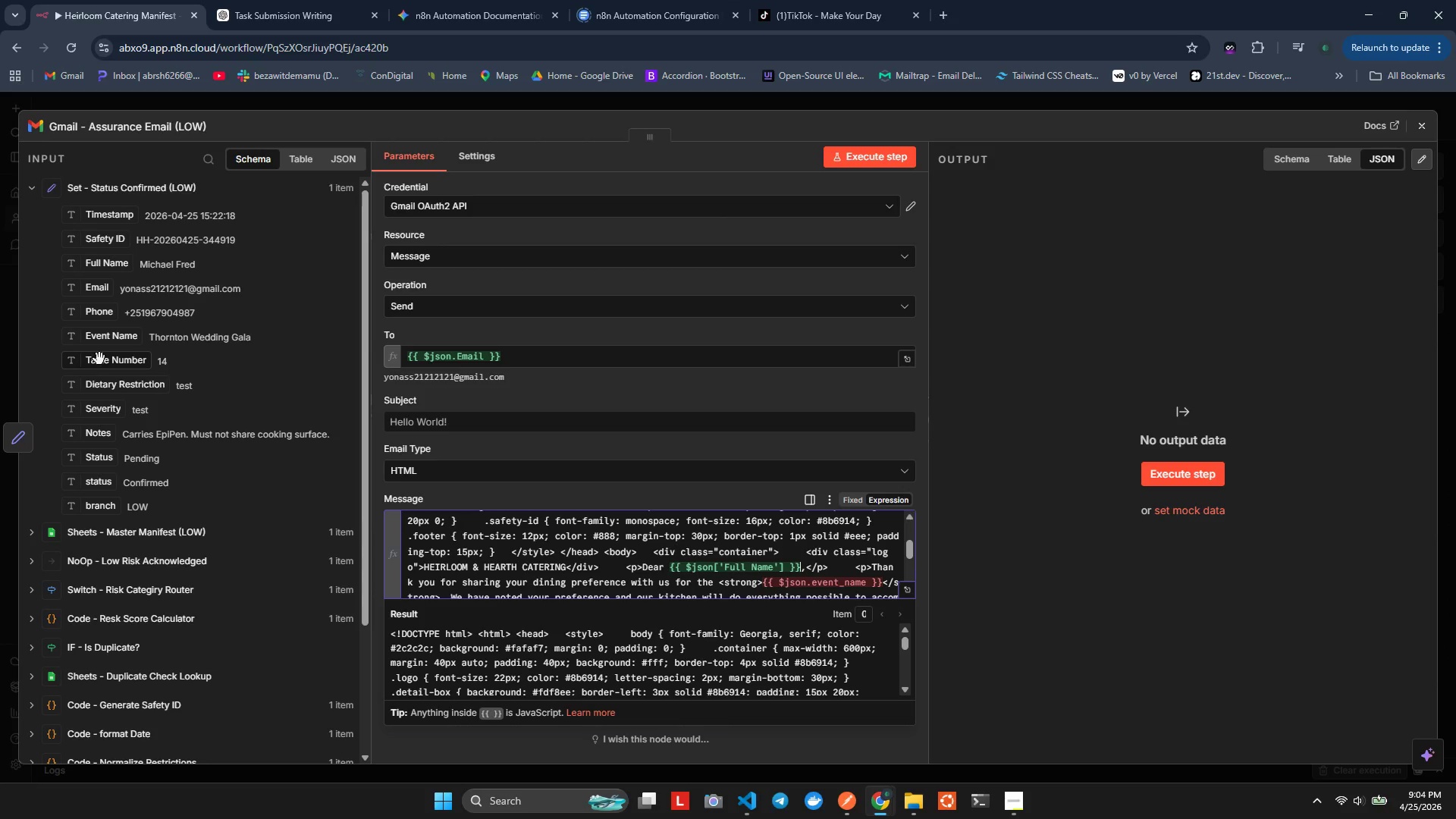 
left_click_drag(start_coordinate=[89, 344], to_coordinate=[764, 583])
 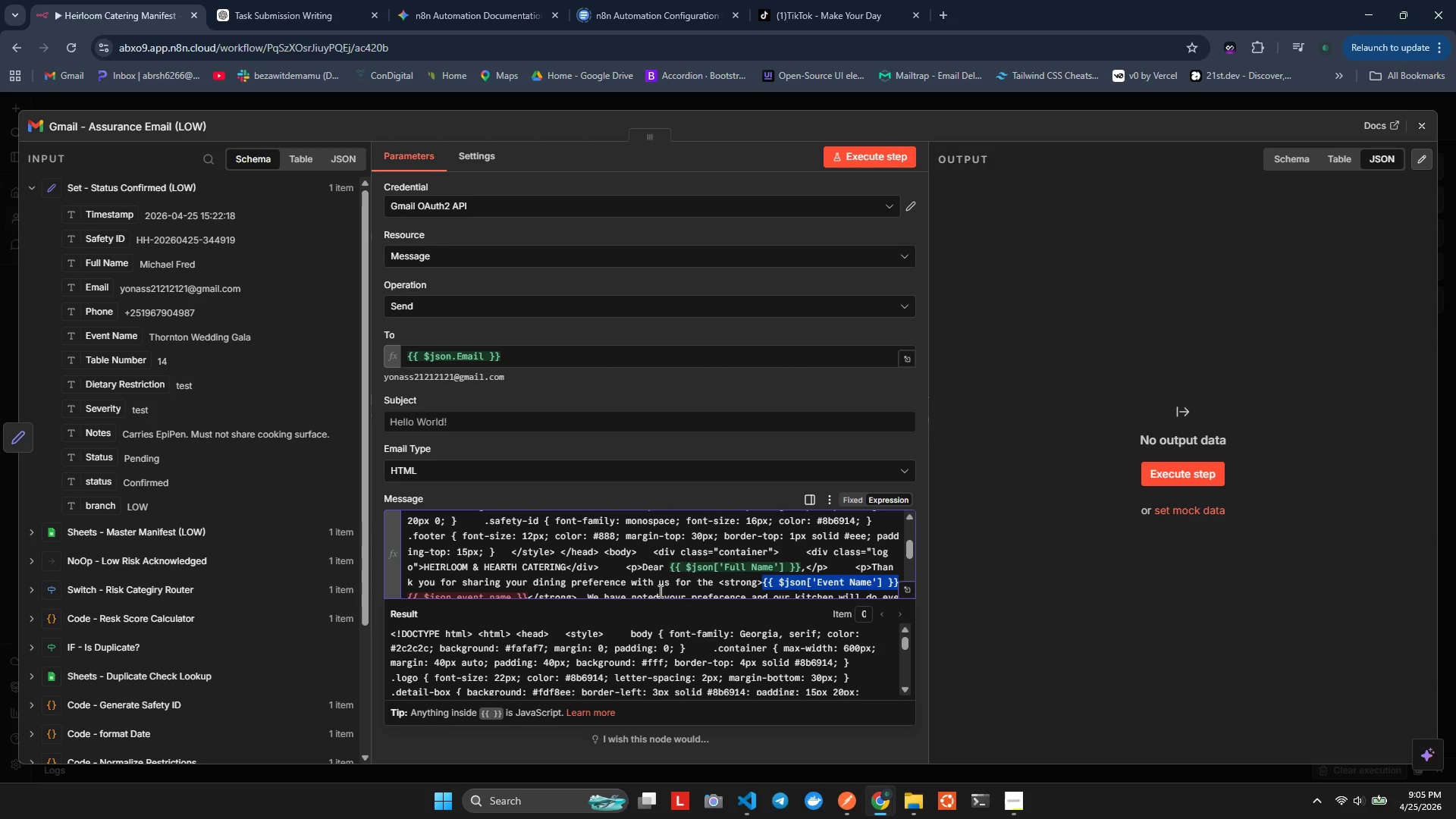 
scroll: coordinate [592, 588], scroll_direction: down, amount: 1.0
 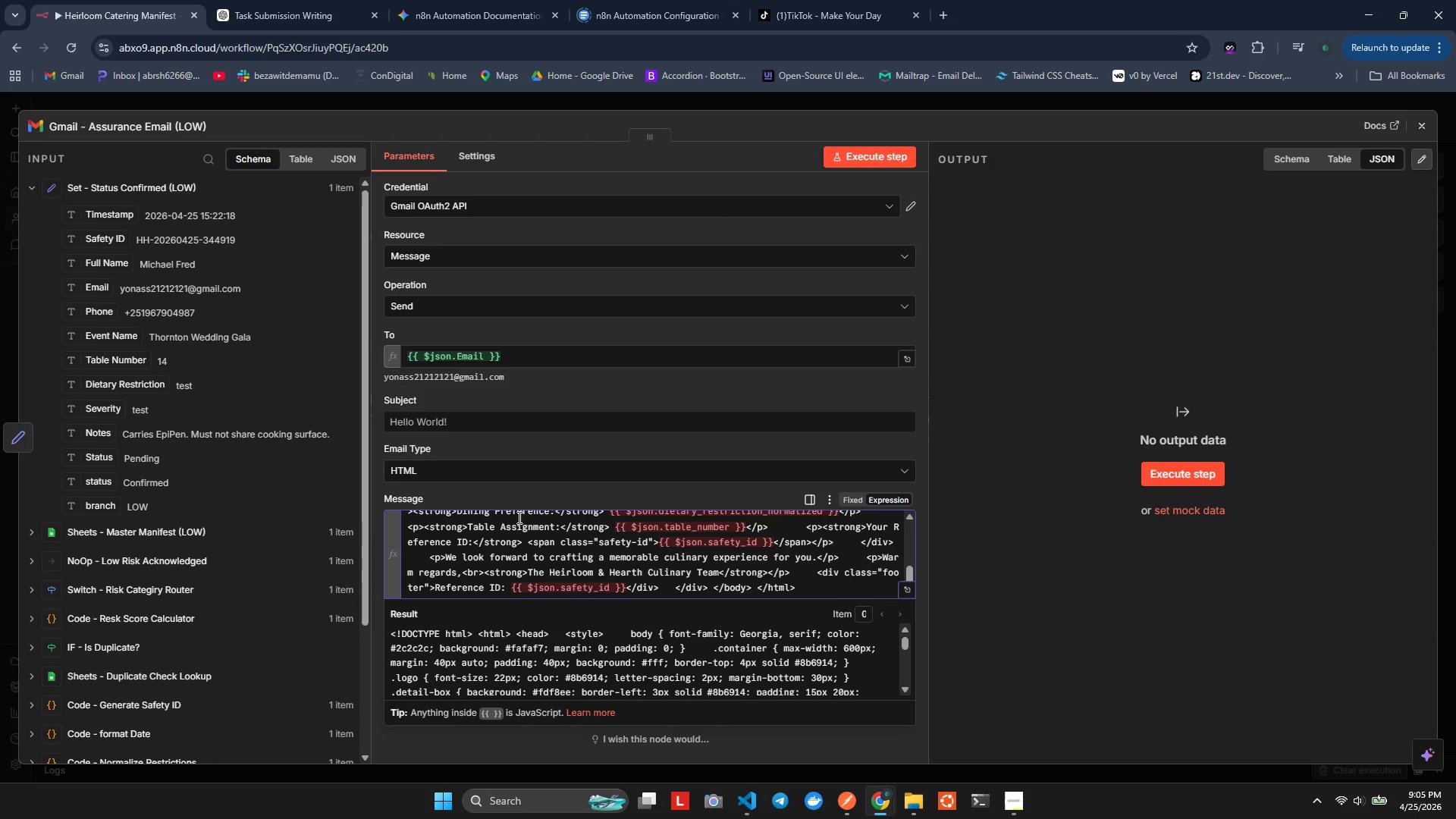 
scroll: coordinate [518, 521], scroll_direction: none, amount: 0.0
 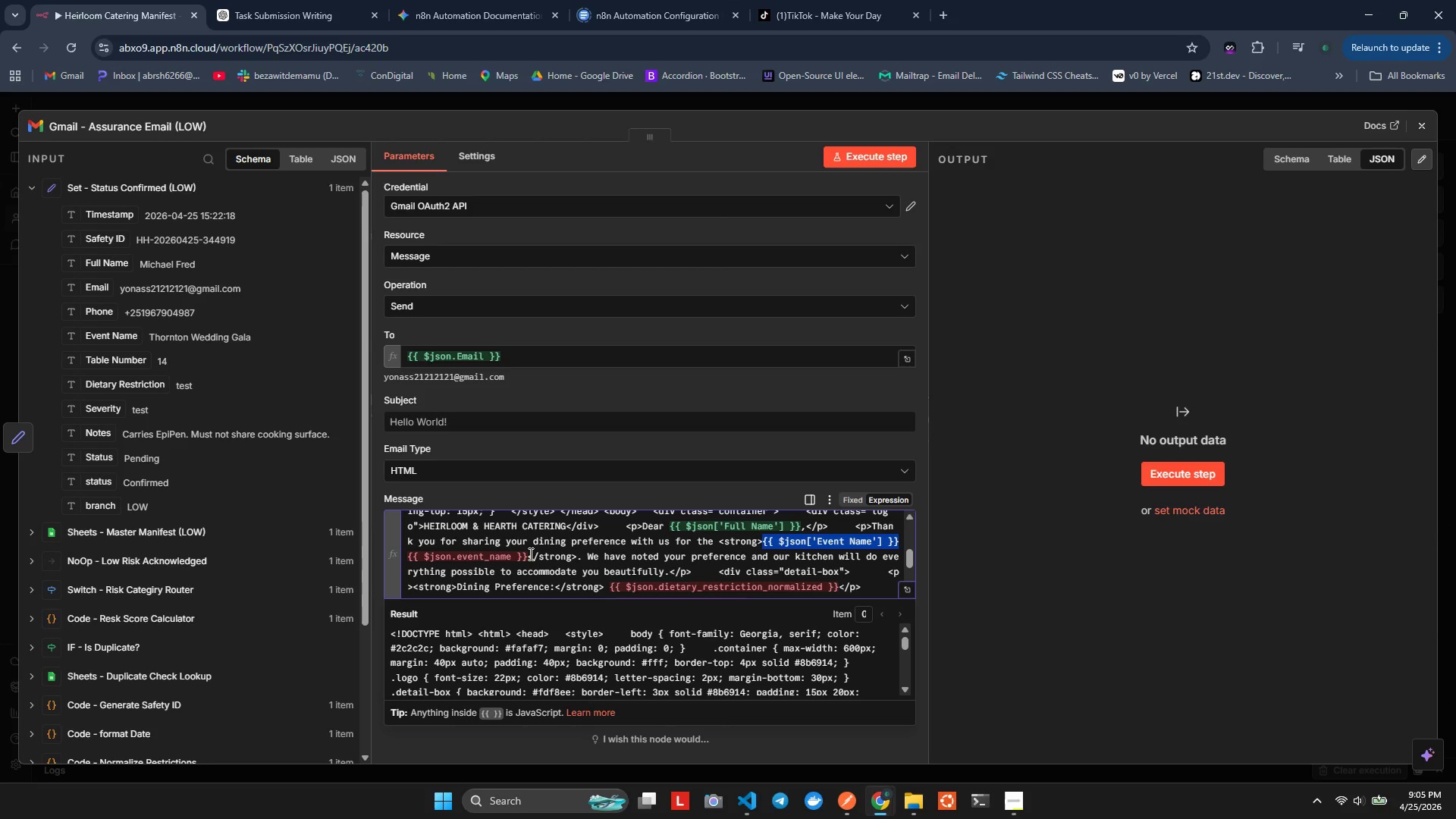 
left_click([527, 557])
 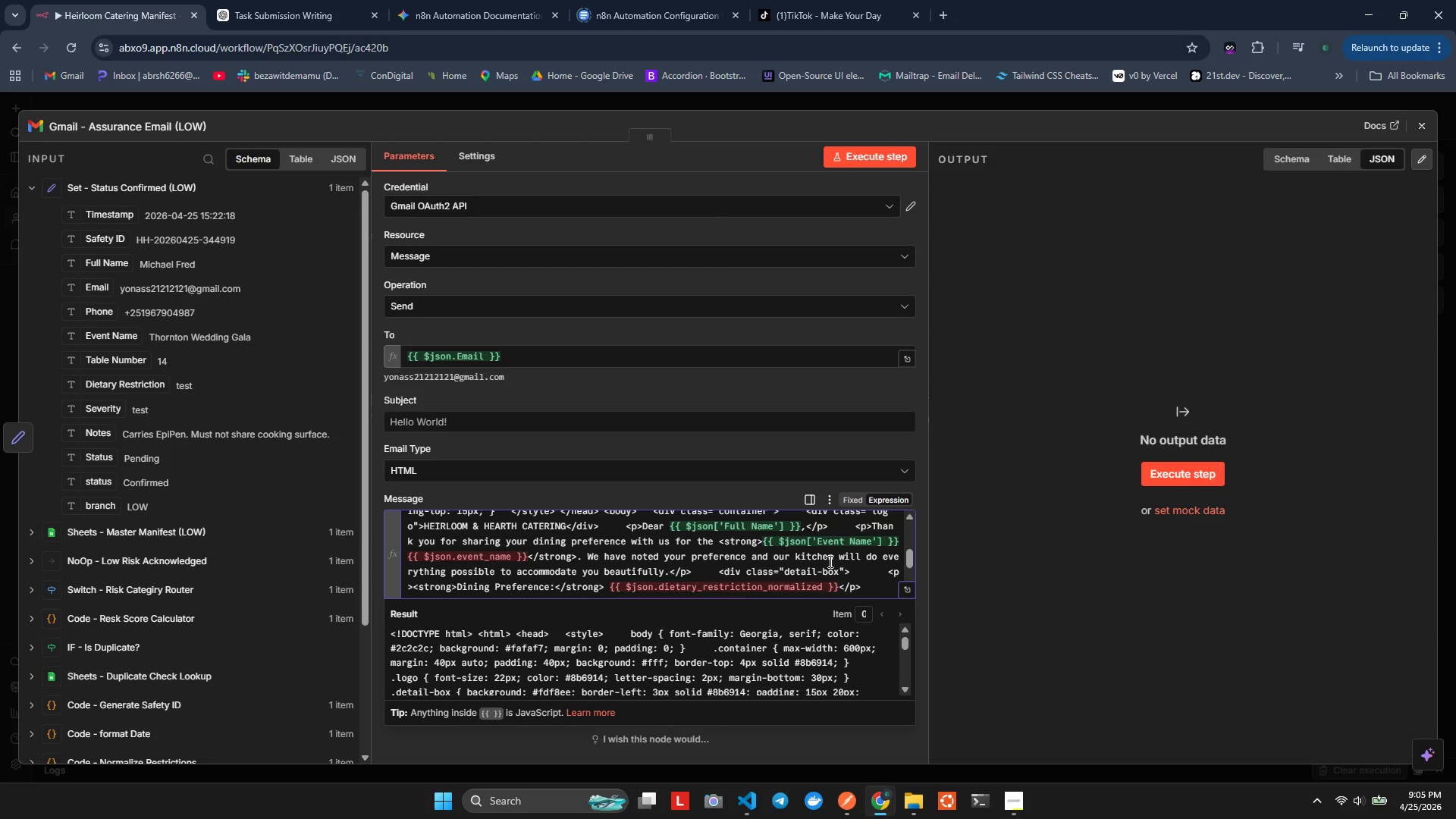 
hold_key(key=ShiftLeft, duration=1.16)
 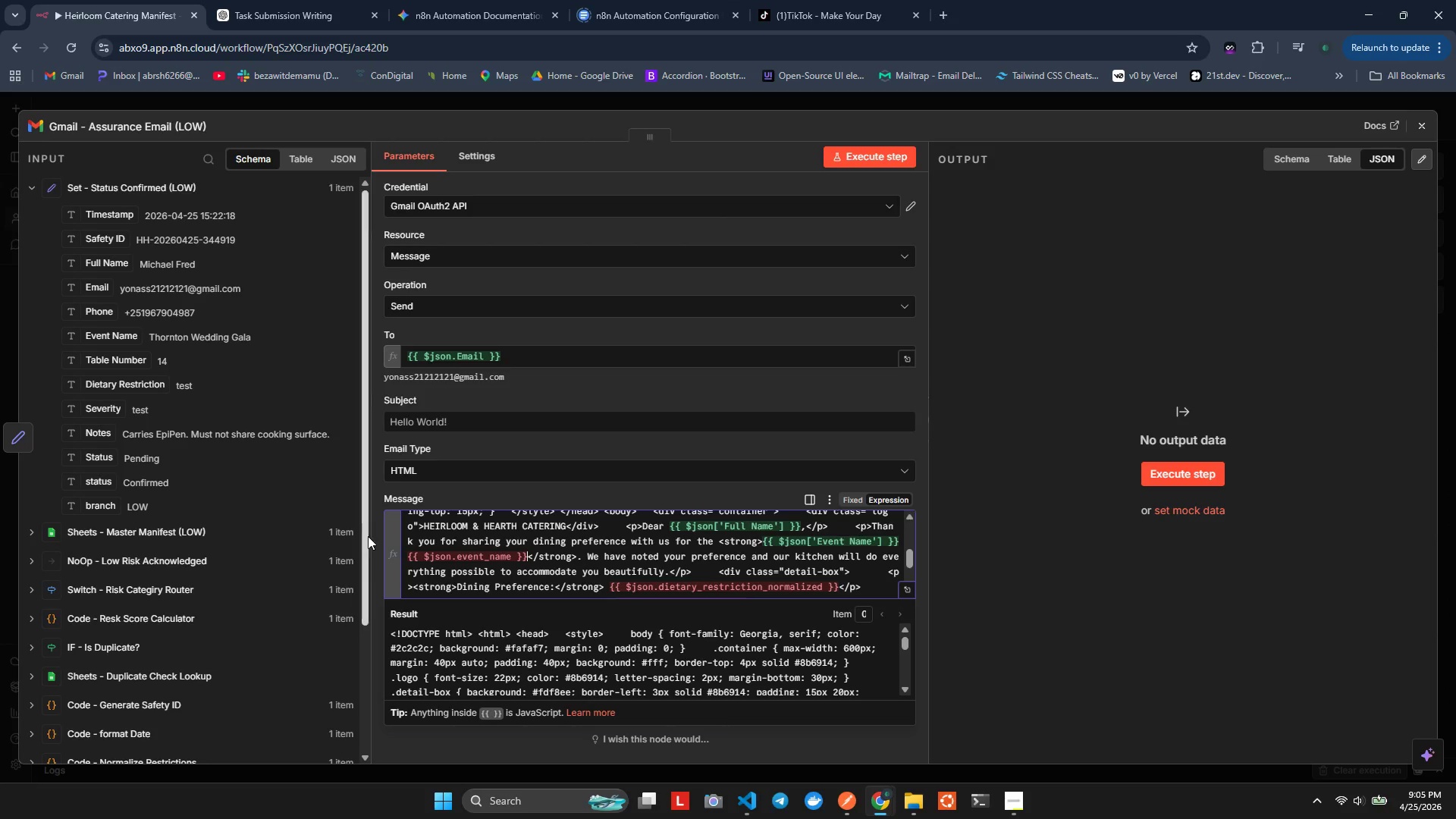 
hold_key(key=ShiftLeft, duration=1.58)
left_click([410, 561])
 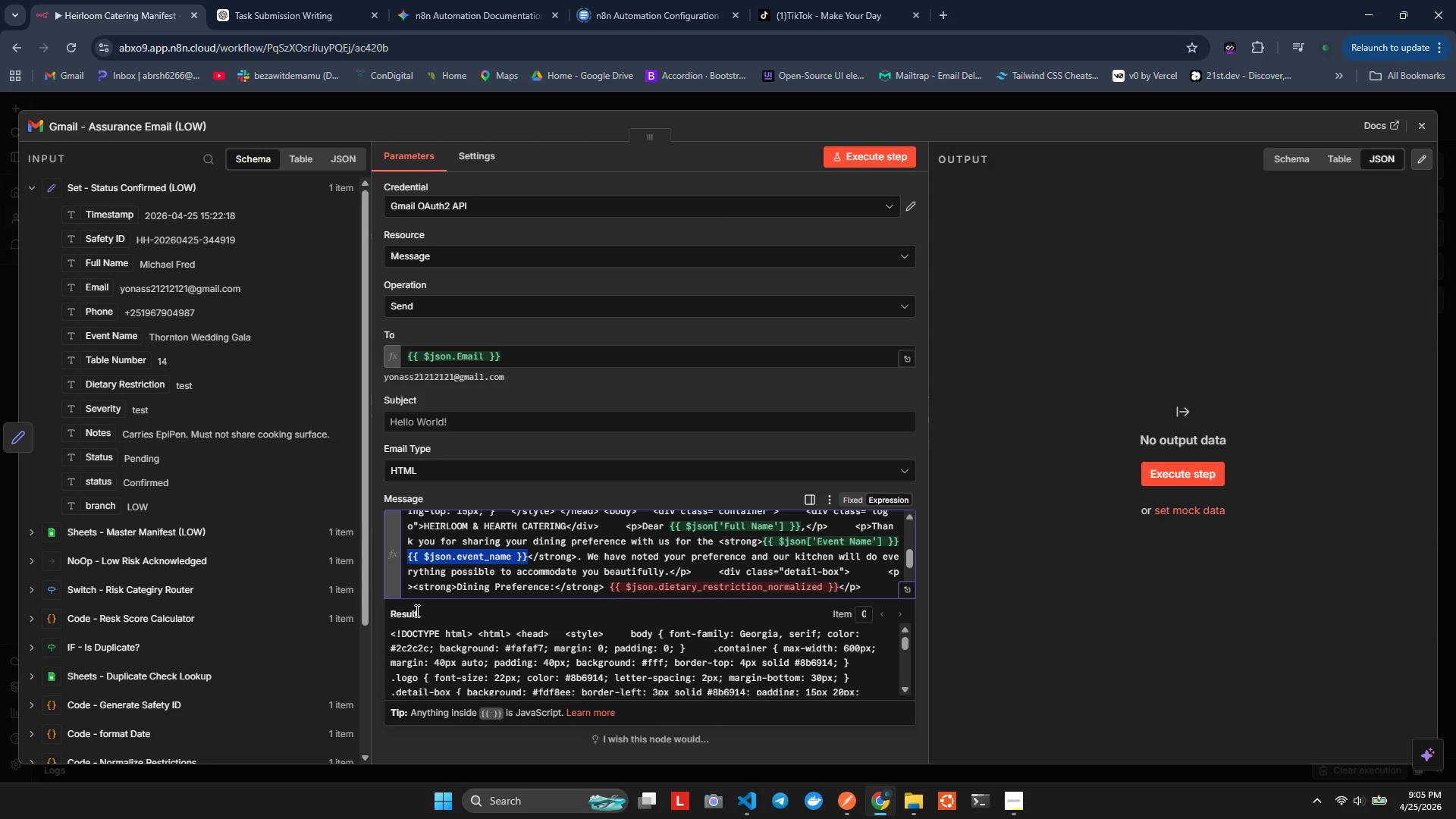 
key(Backspace)
 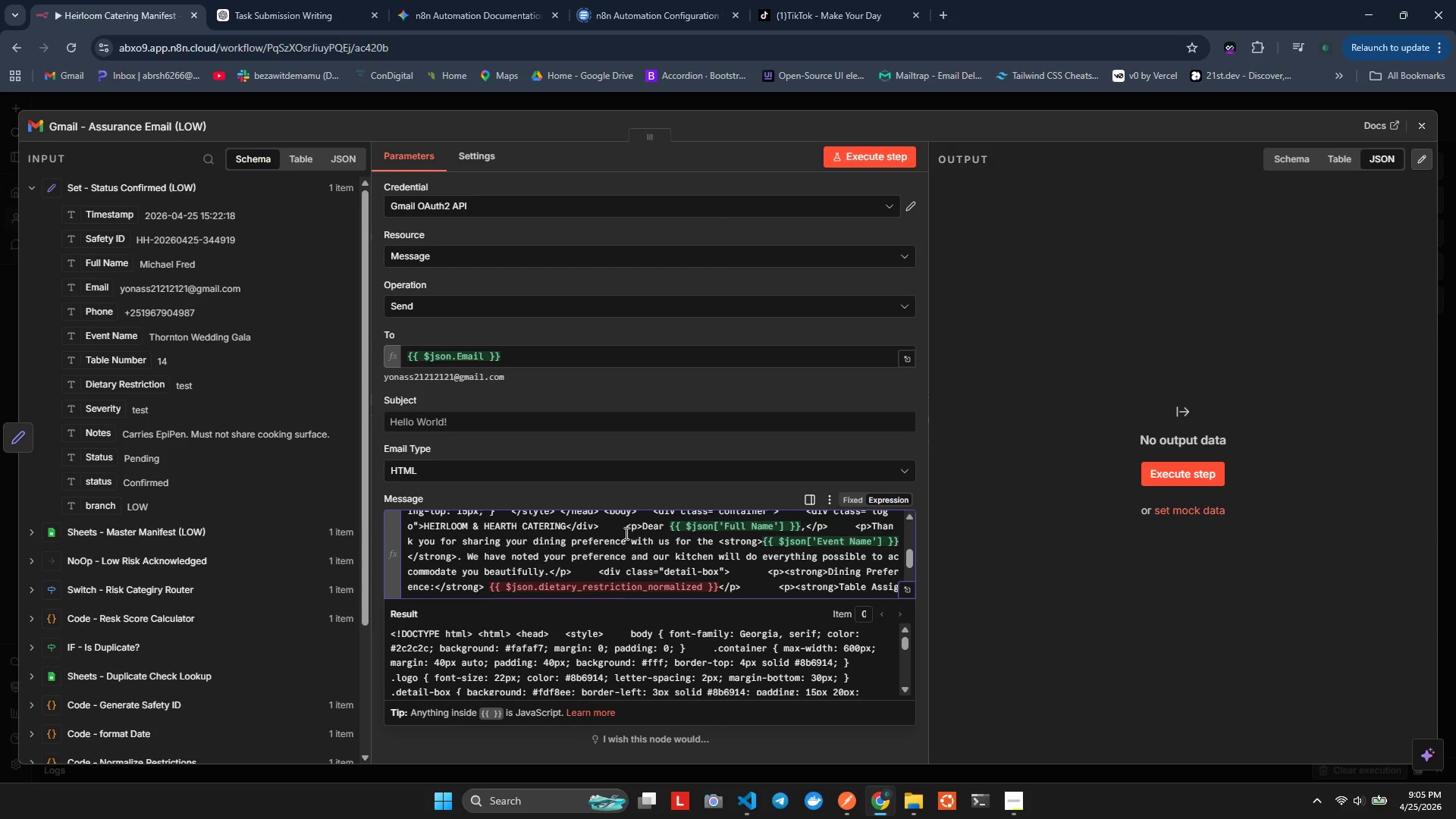 
scroll: coordinate [629, 545], scroll_direction: none, amount: 0.0
 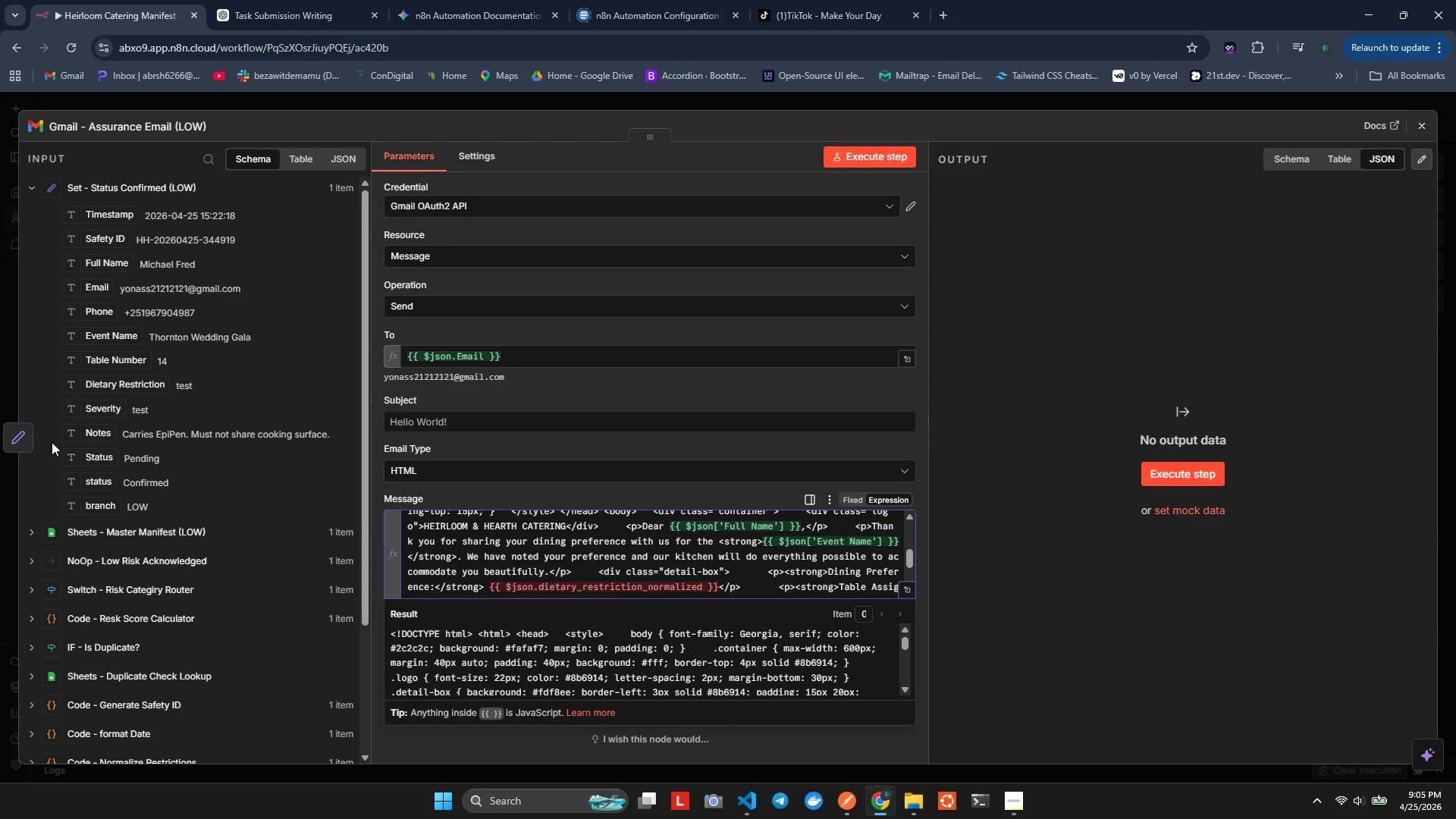 
scroll: coordinate [100, 368], scroll_direction: up, amount: 1.0
 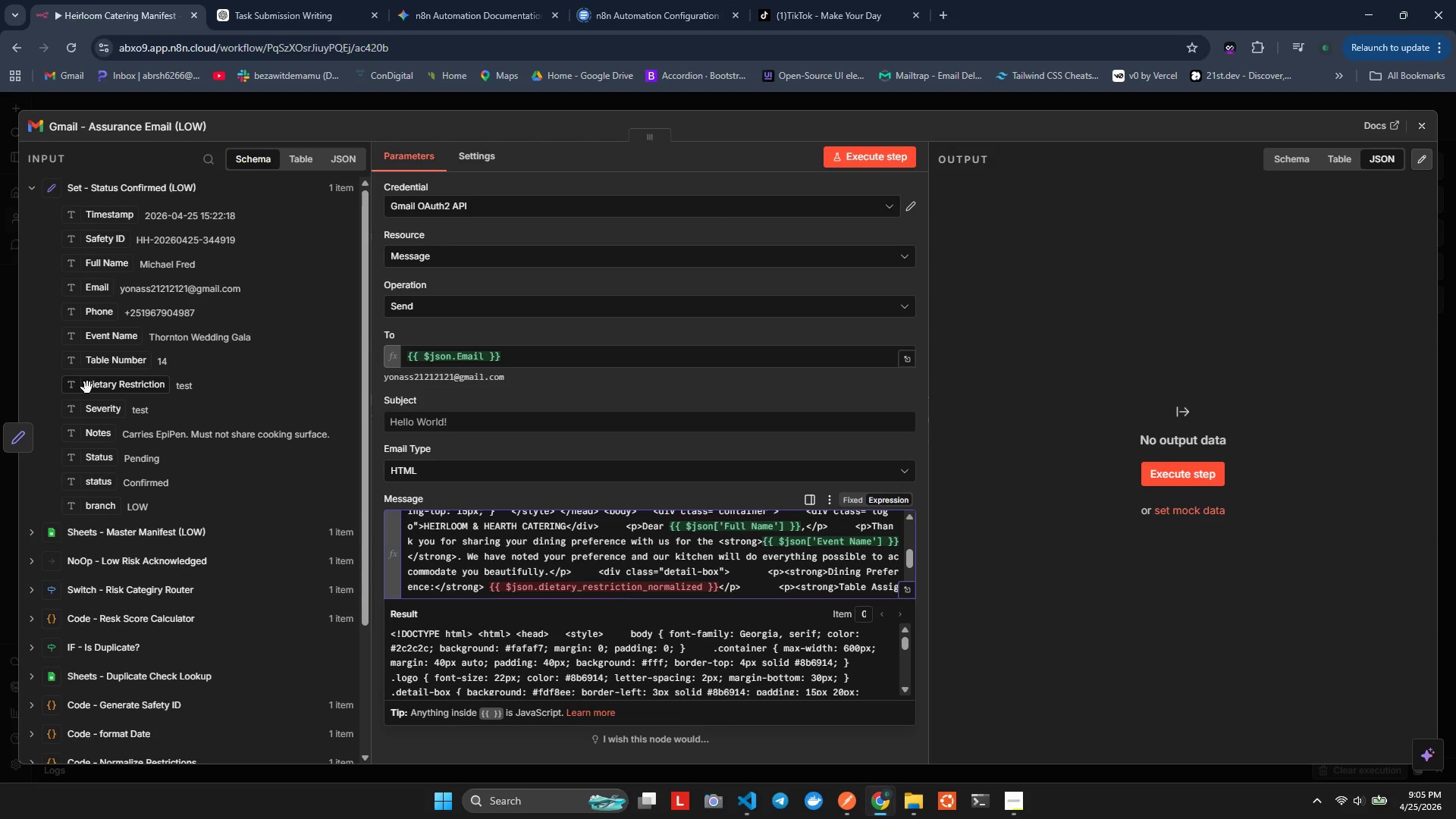 
left_click_drag(start_coordinate=[74, 391], to_coordinate=[488, 593])
 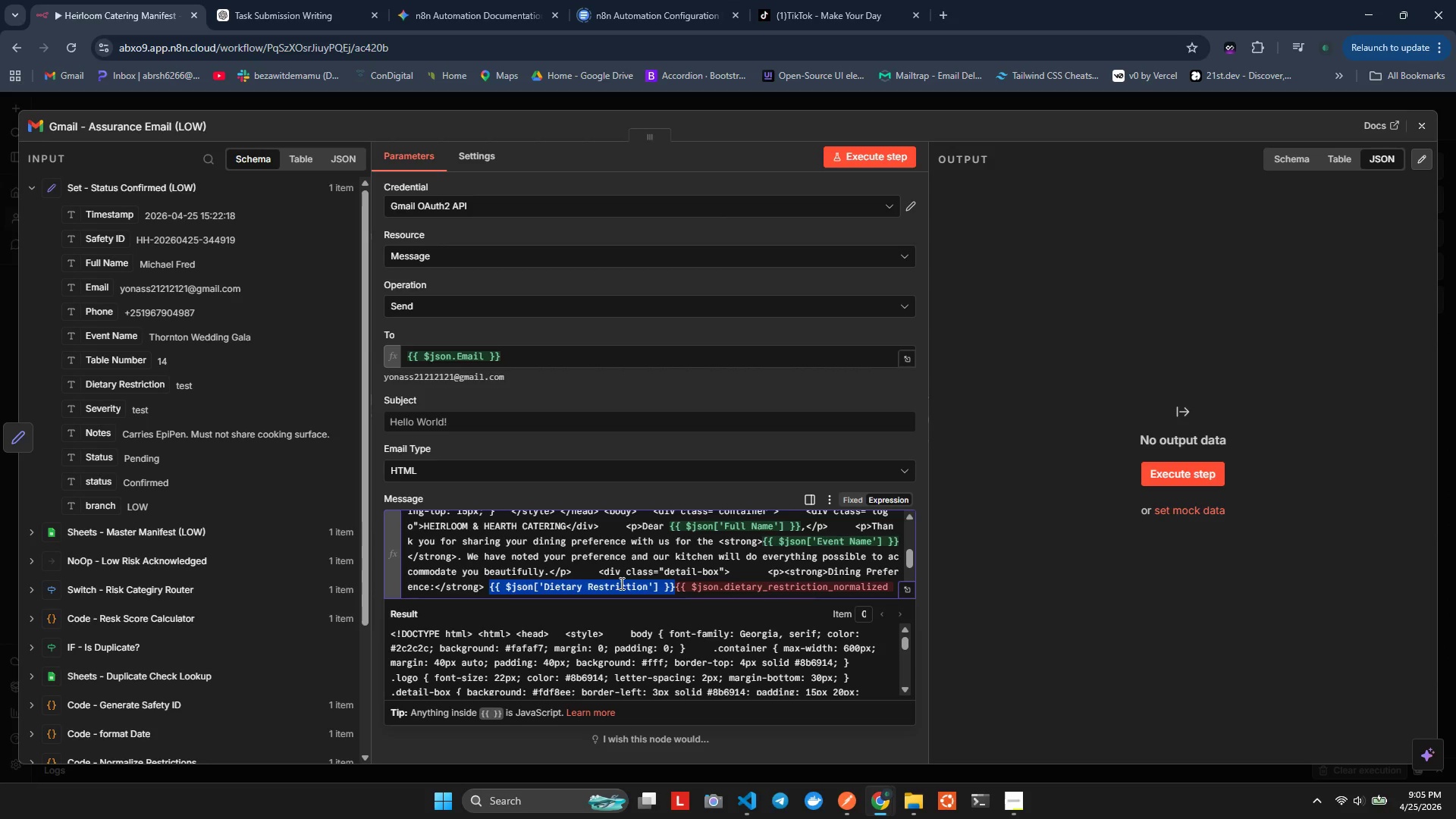 
scroll: coordinate [663, 602], scroll_direction: none, amount: 0.0
 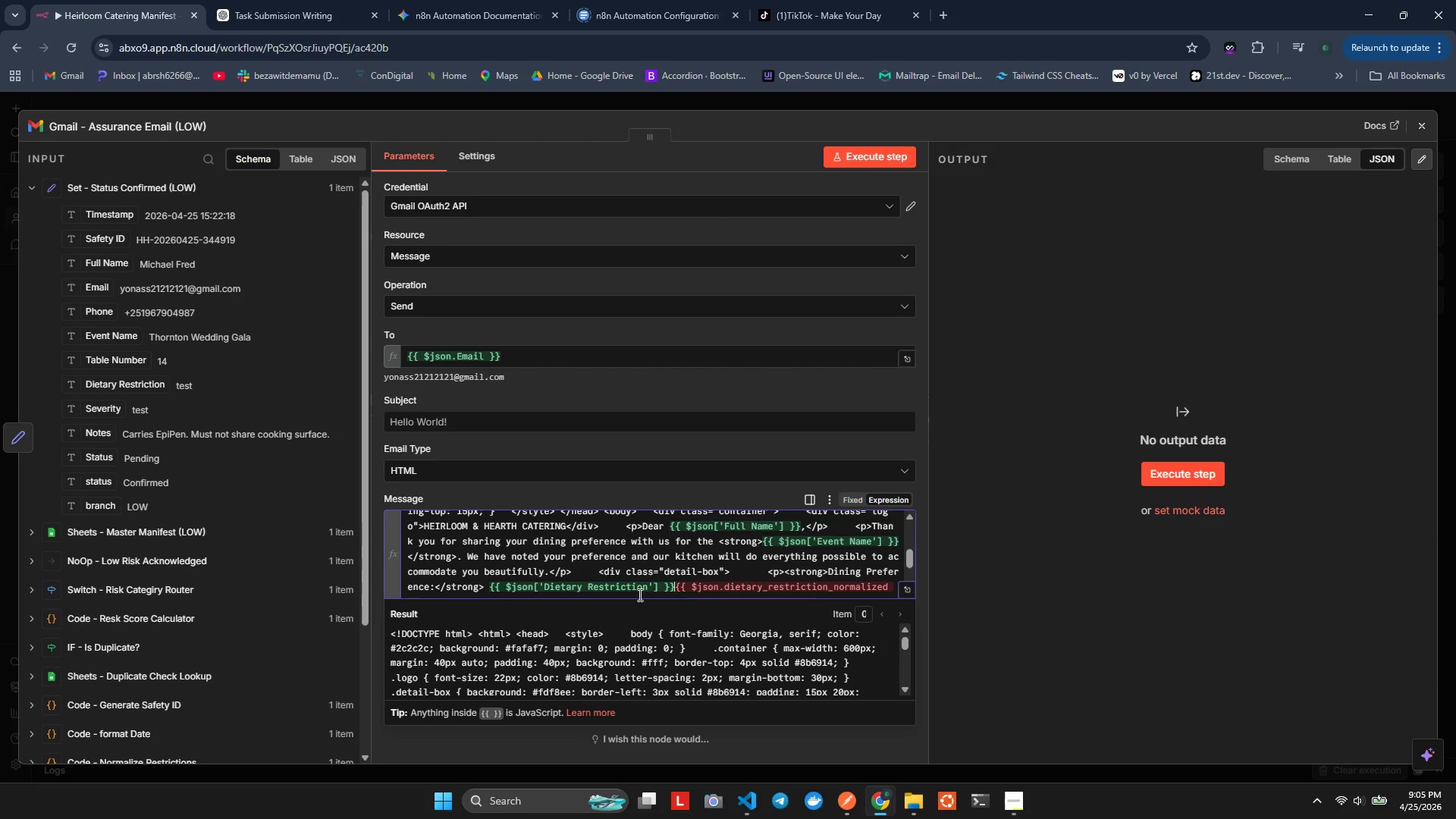 
scroll: coordinate [639, 595], scroll_direction: down, amount: 1.0
 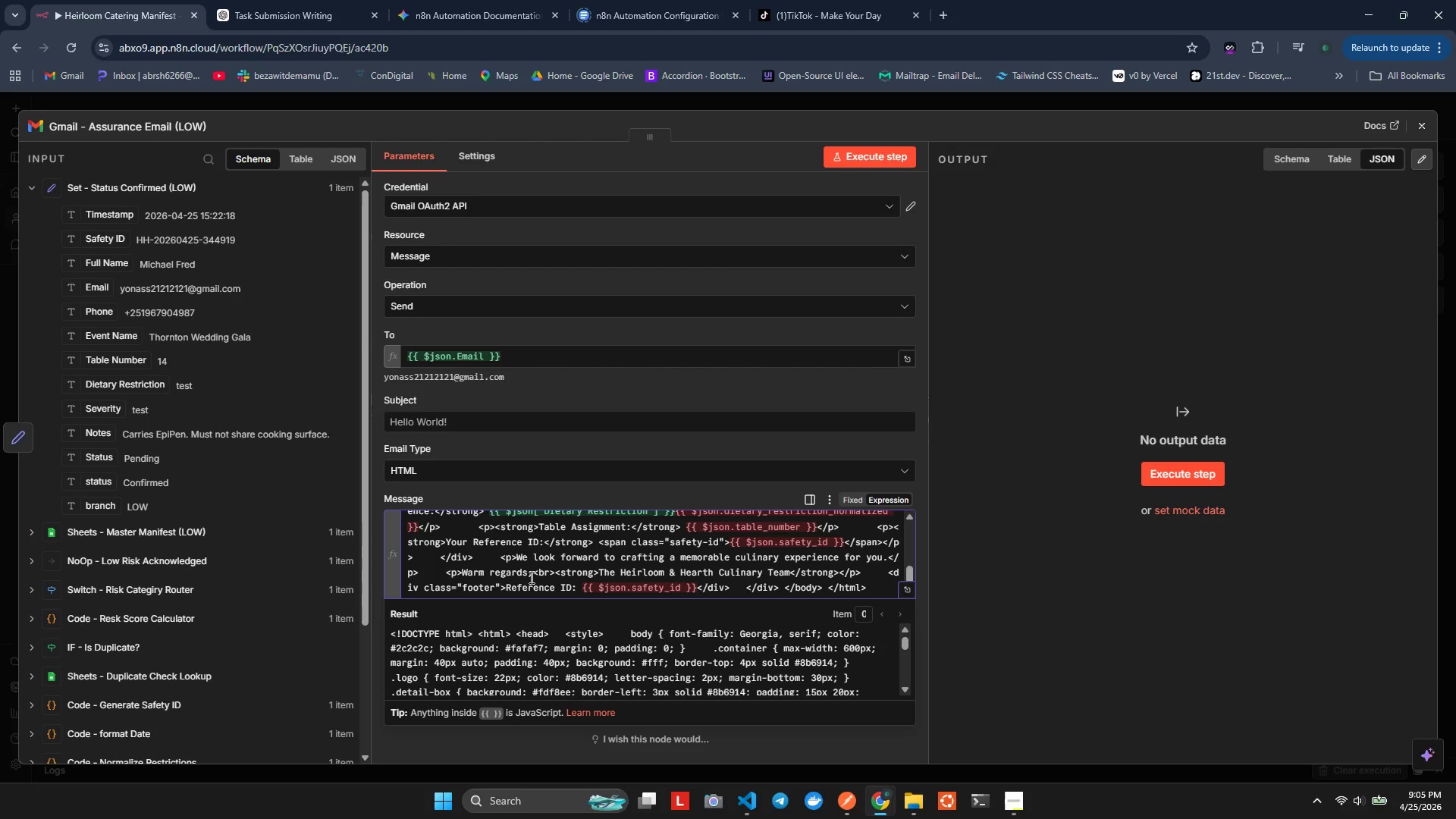 
hold_key(key=ShiftLeft, duration=1.86)
left_click([419, 526])
 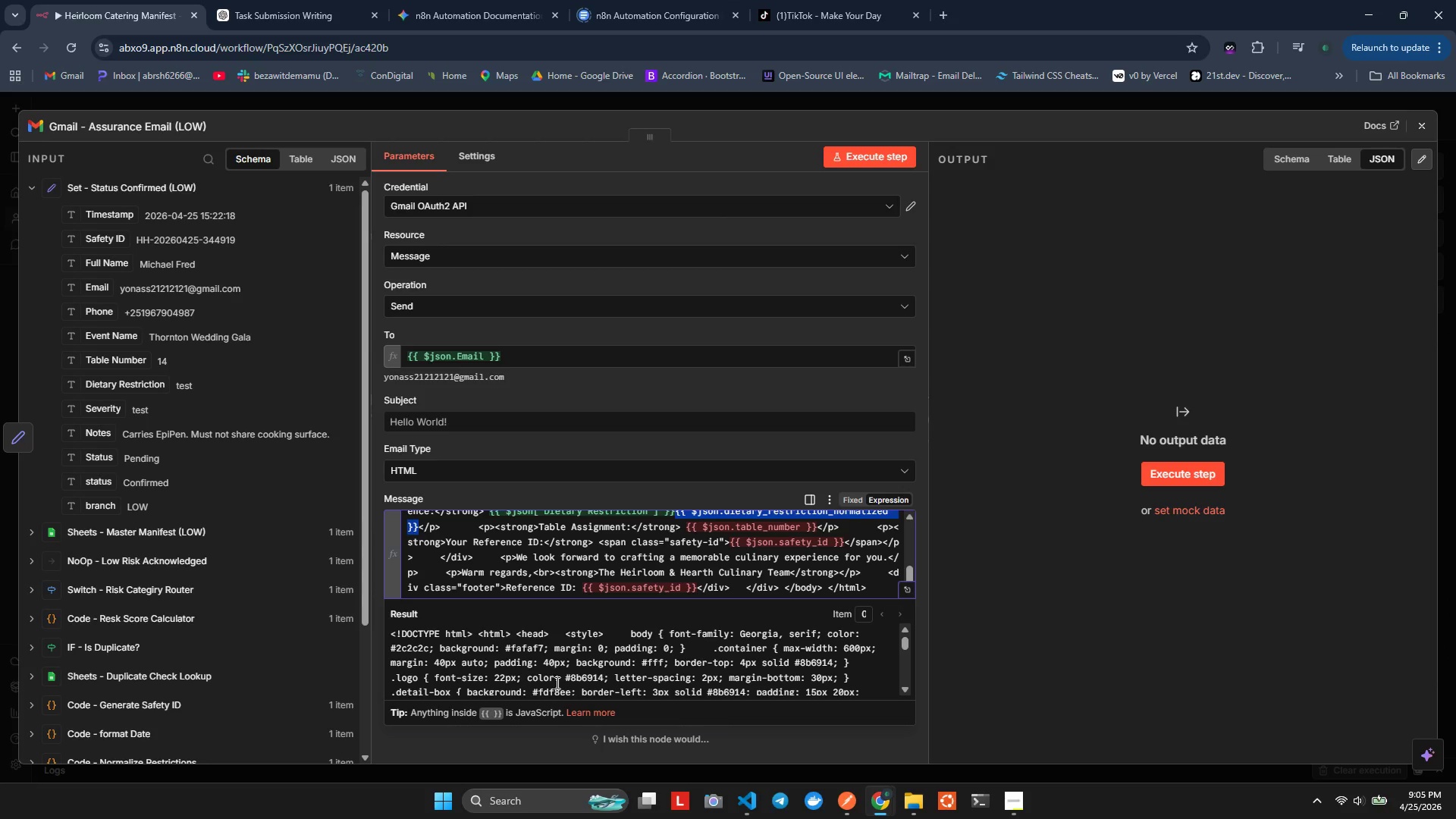 
key(Backspace)
 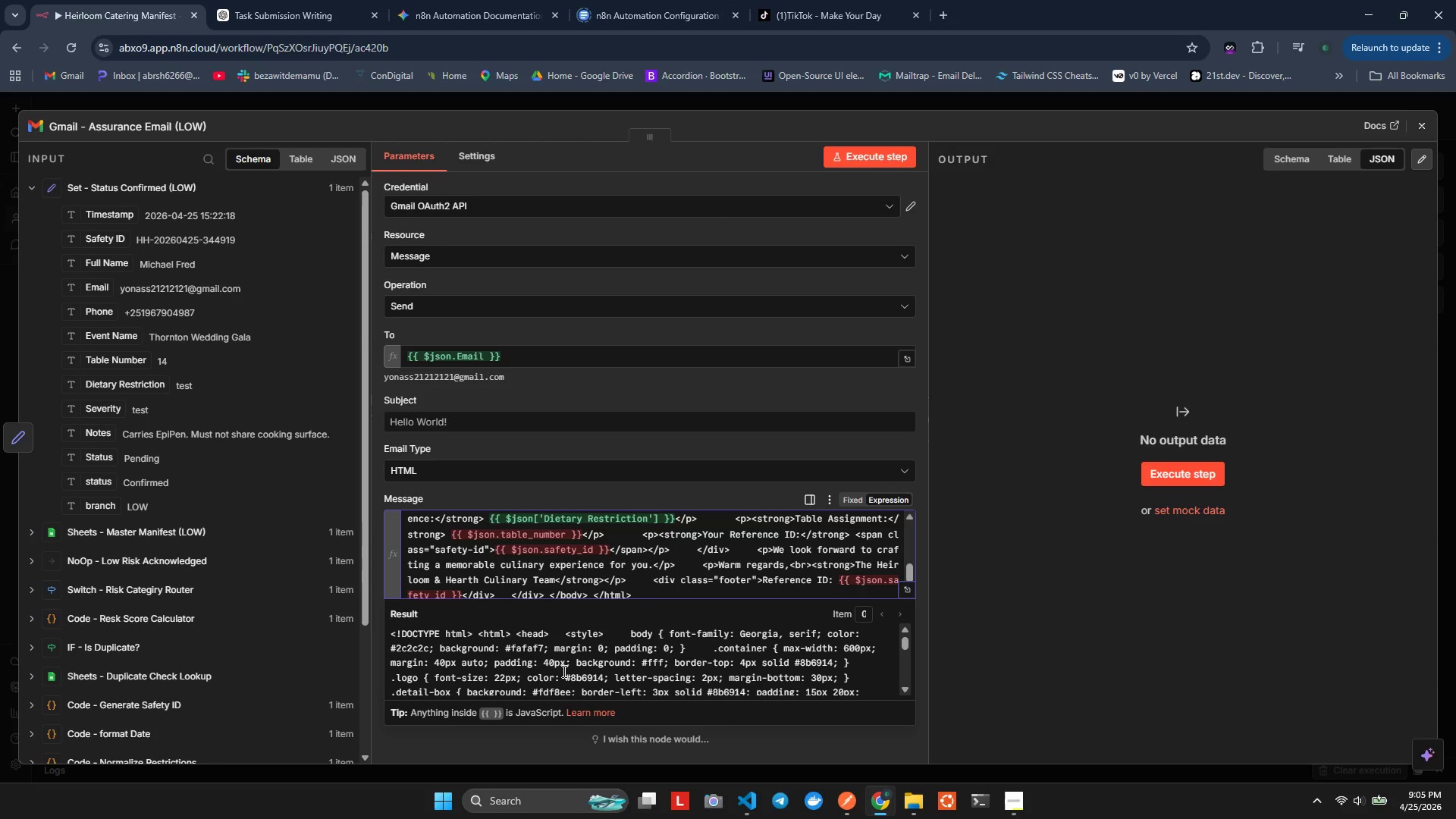 
scroll: coordinate [524, 617], scroll_direction: none, amount: 0.0
 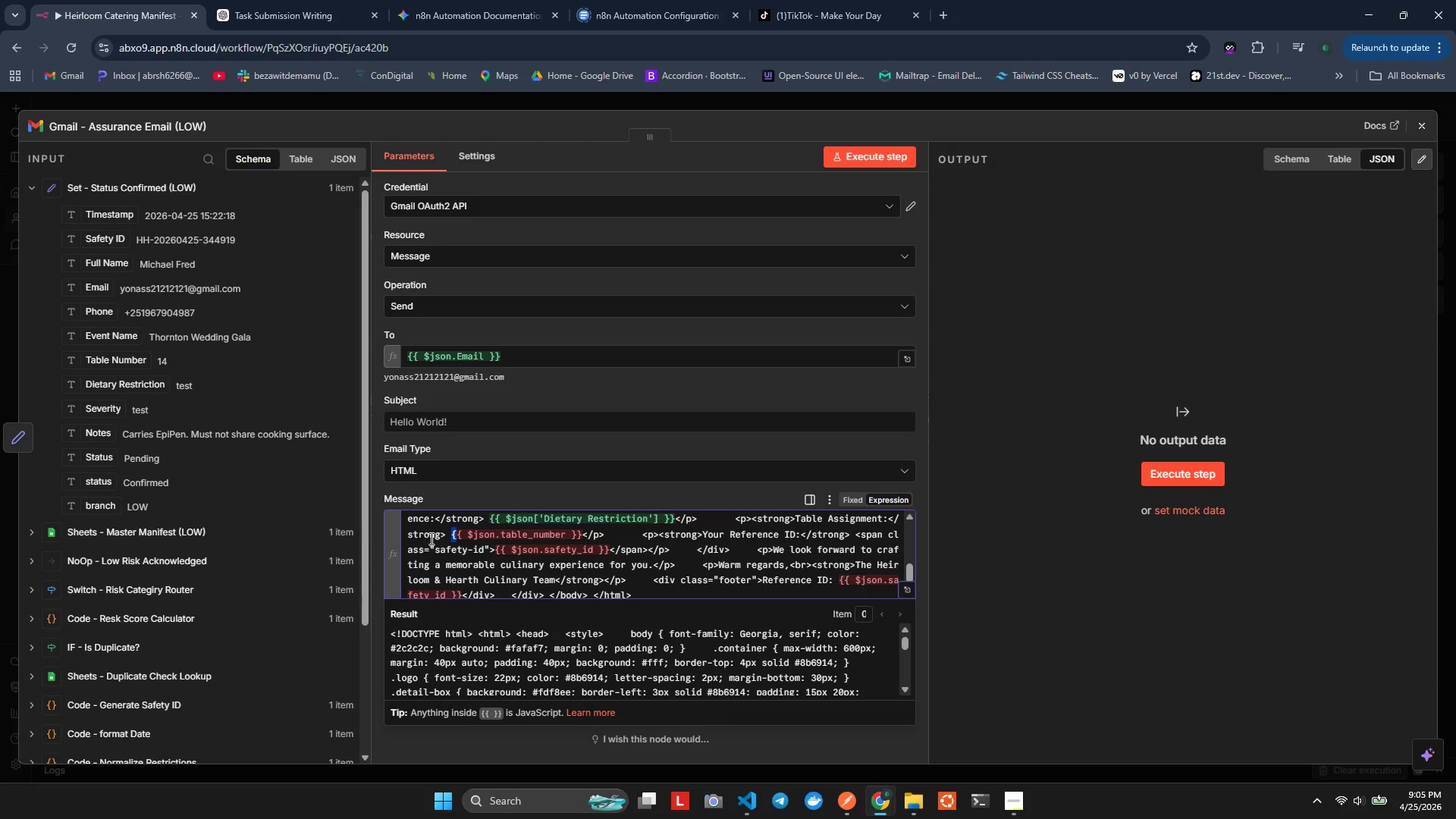 
left_click([450, 532])
 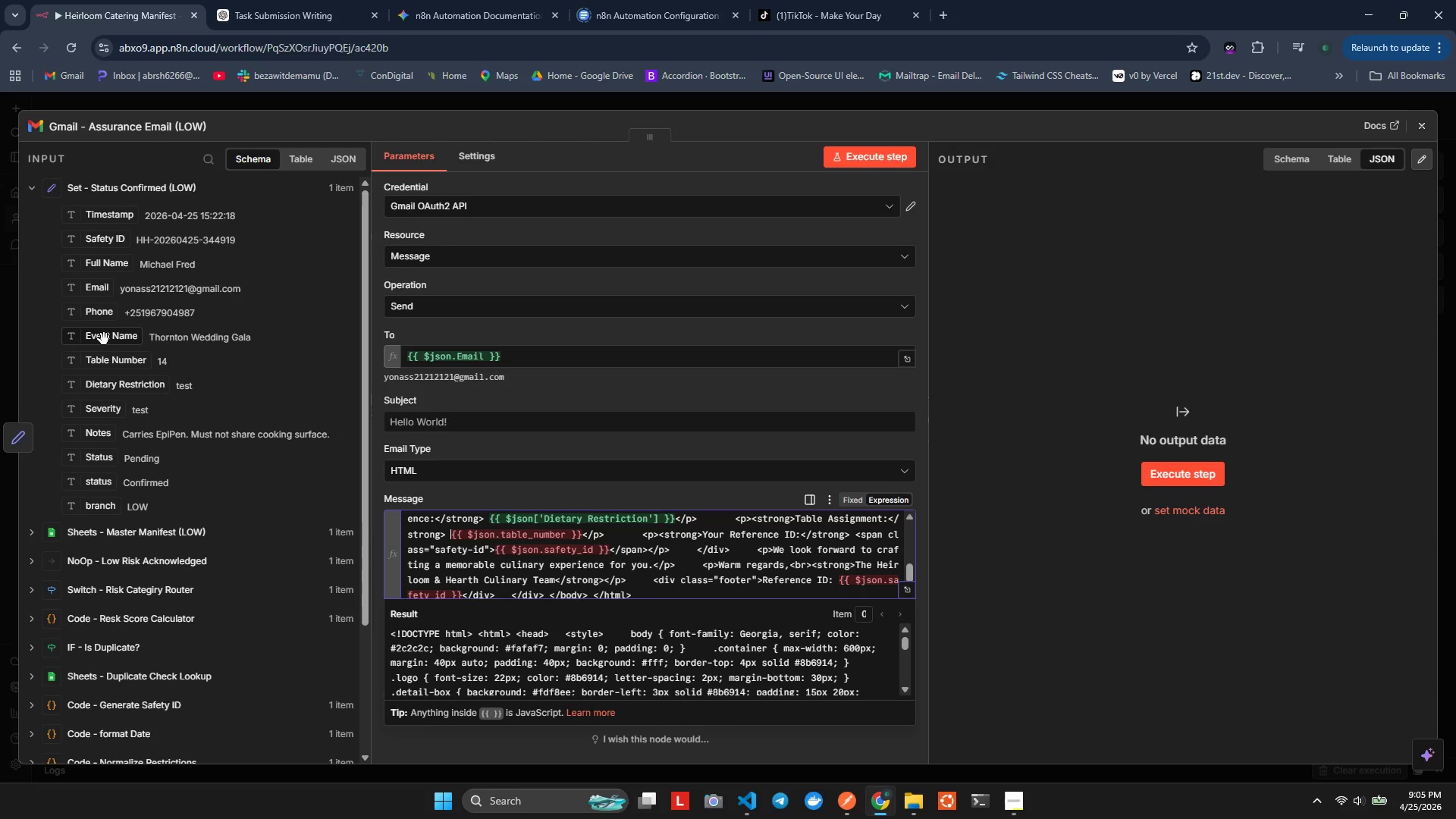 
left_click_drag(start_coordinate=[89, 372], to_coordinate=[105, 374])
 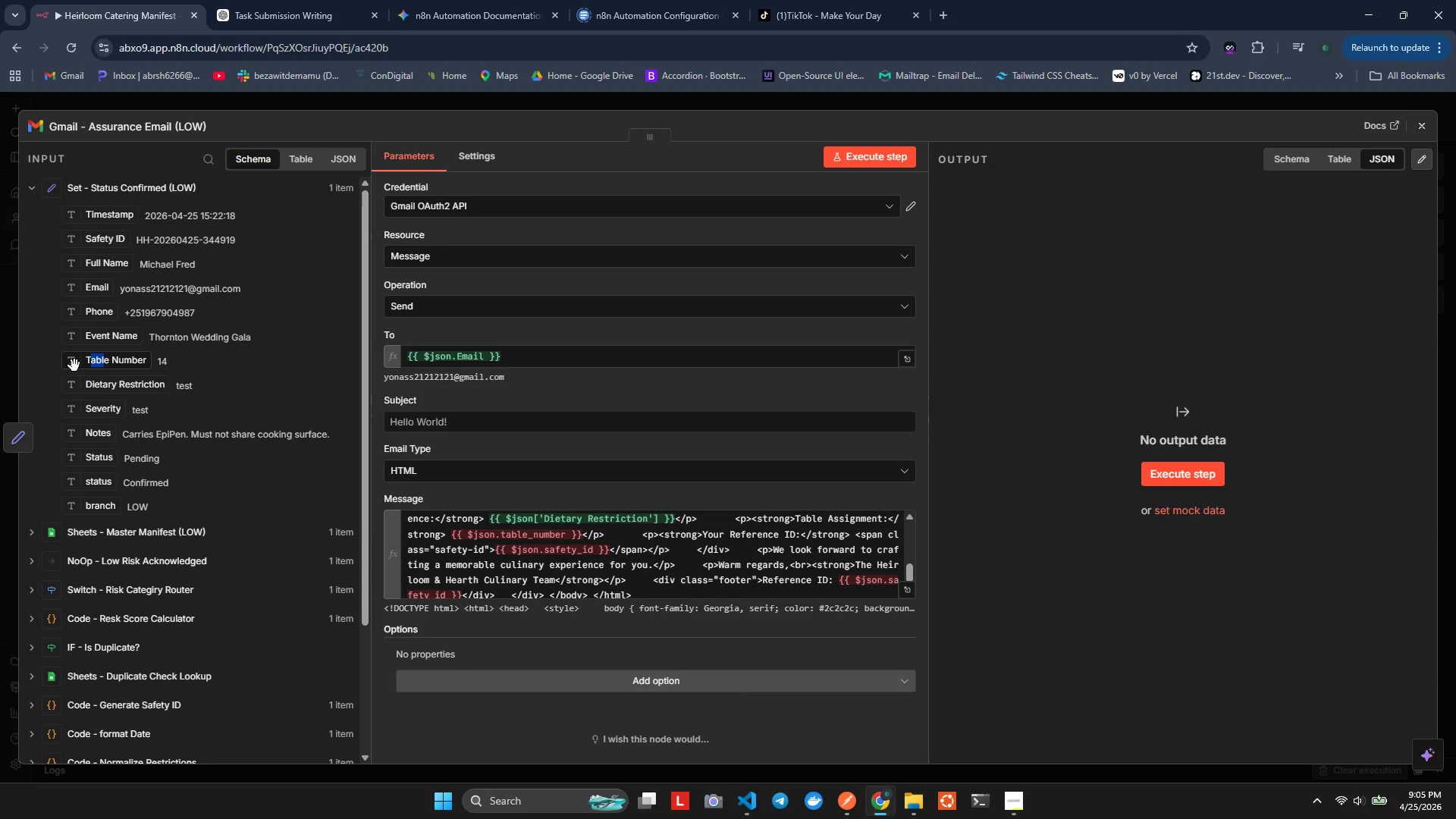 
left_click_drag(start_coordinate=[77, 365], to_coordinate=[450, 539])
 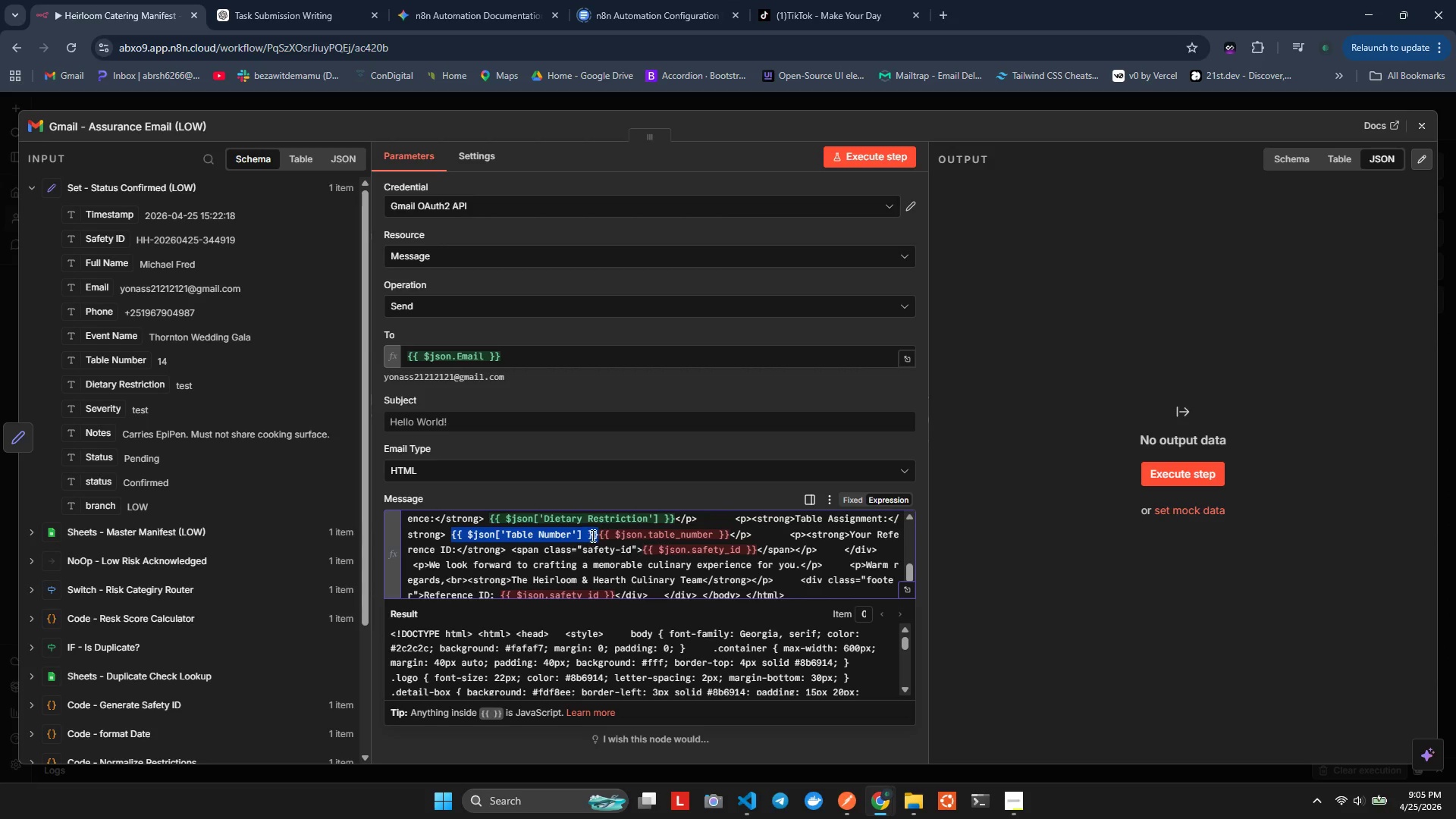 
left_click([598, 532])
 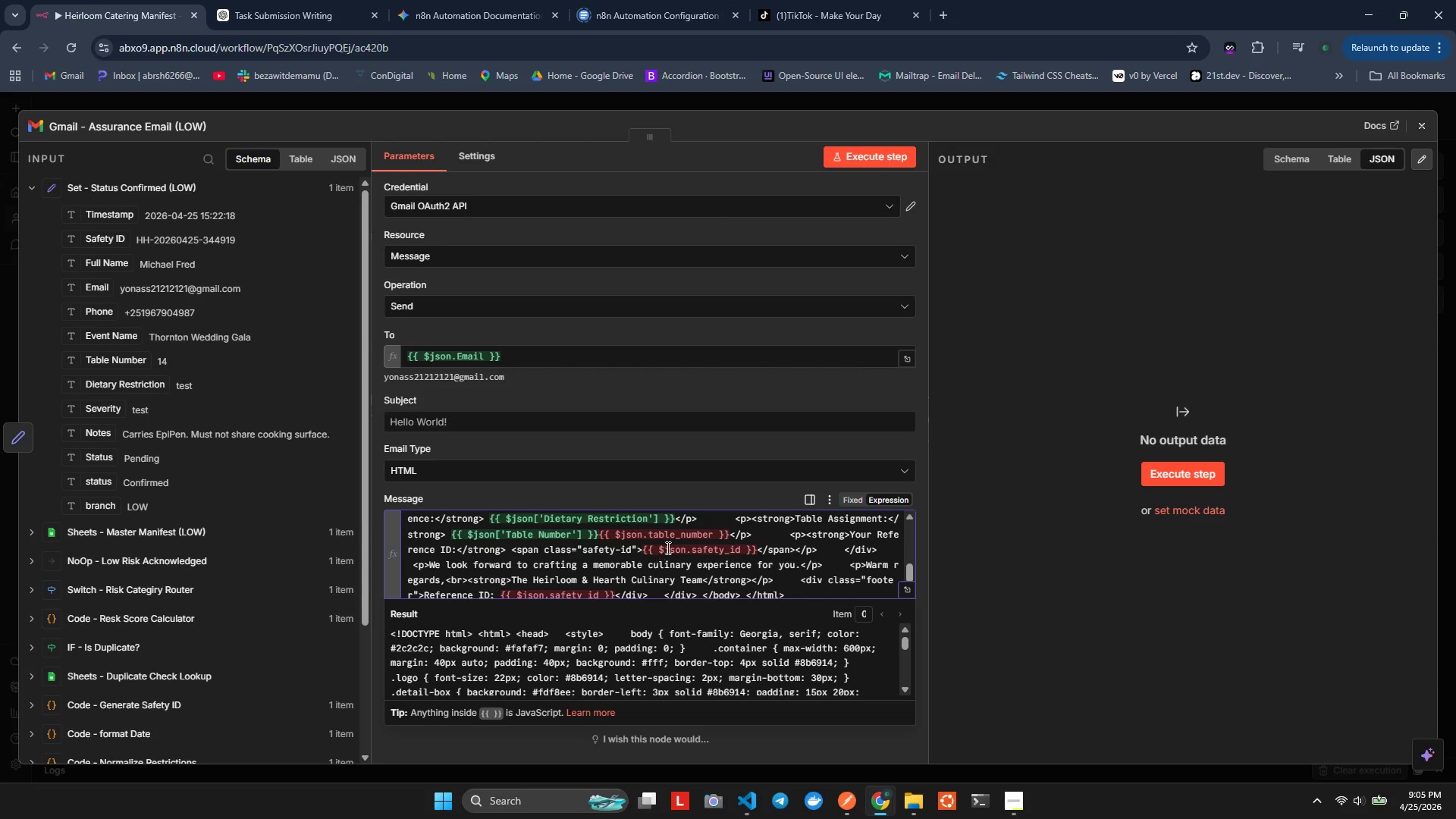 
hold_key(key=ShiftLeft, duration=1.47)
left_click([730, 534])
 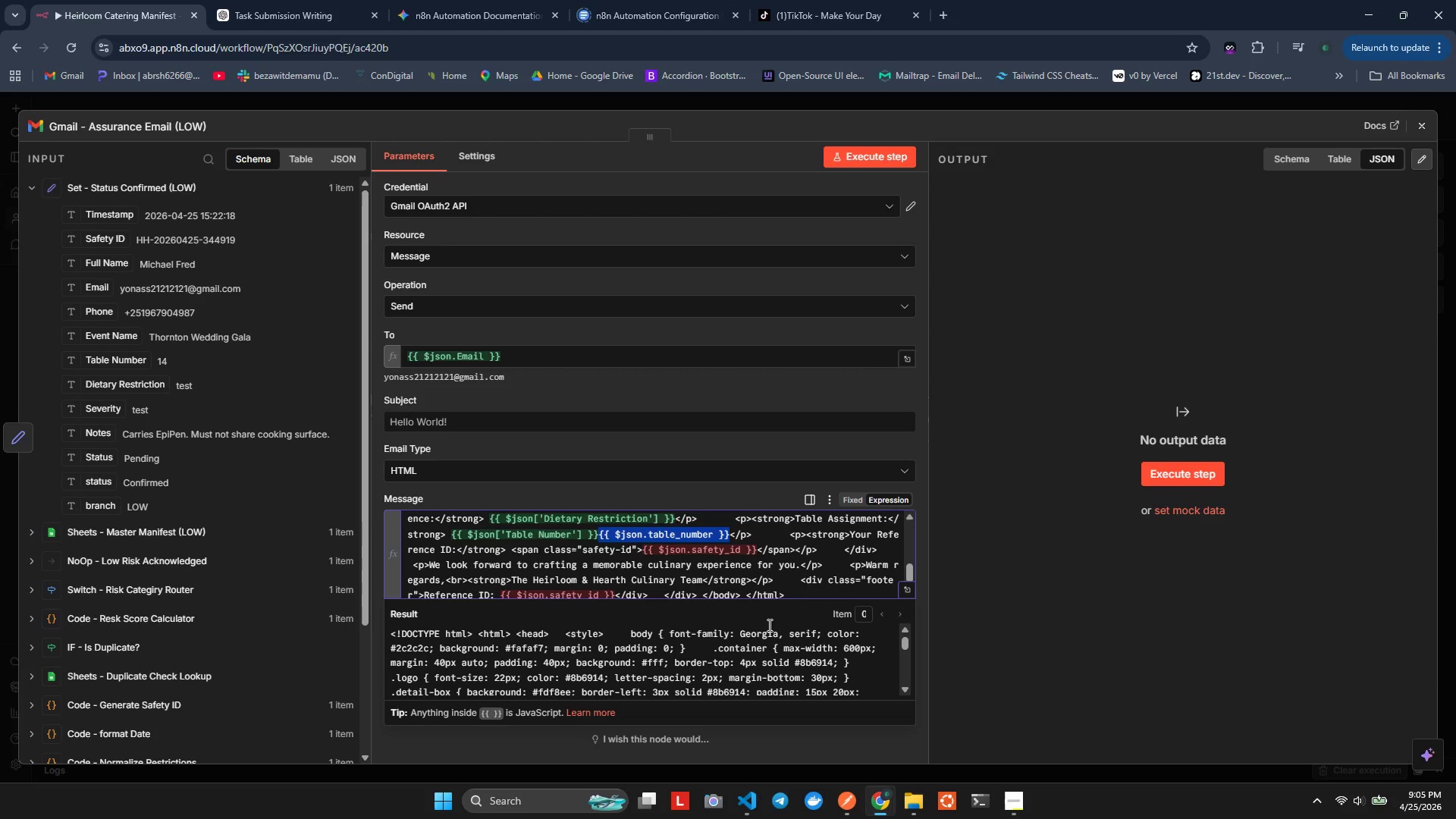 
key(Backspace)
 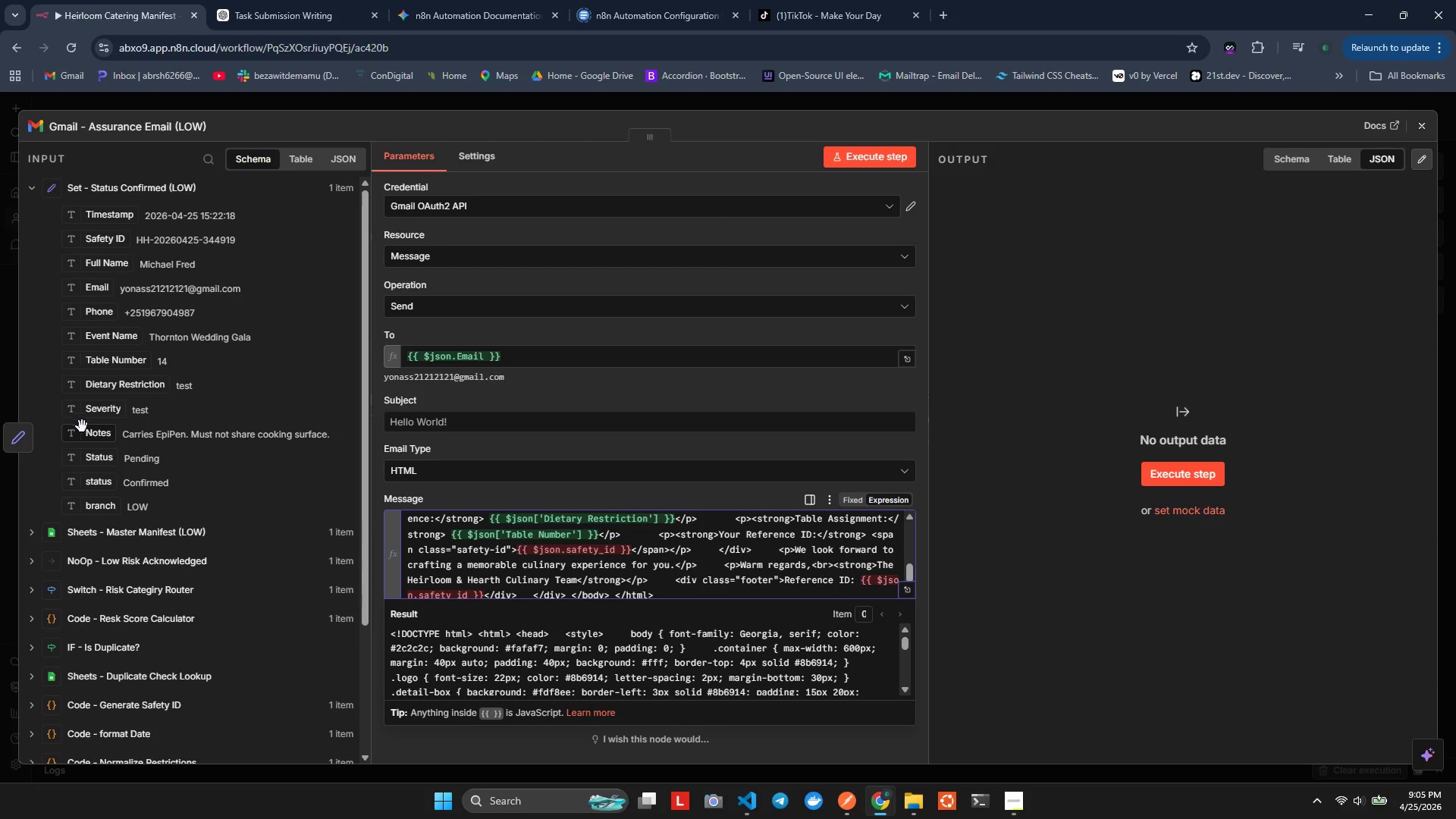 
wait(5.64)
 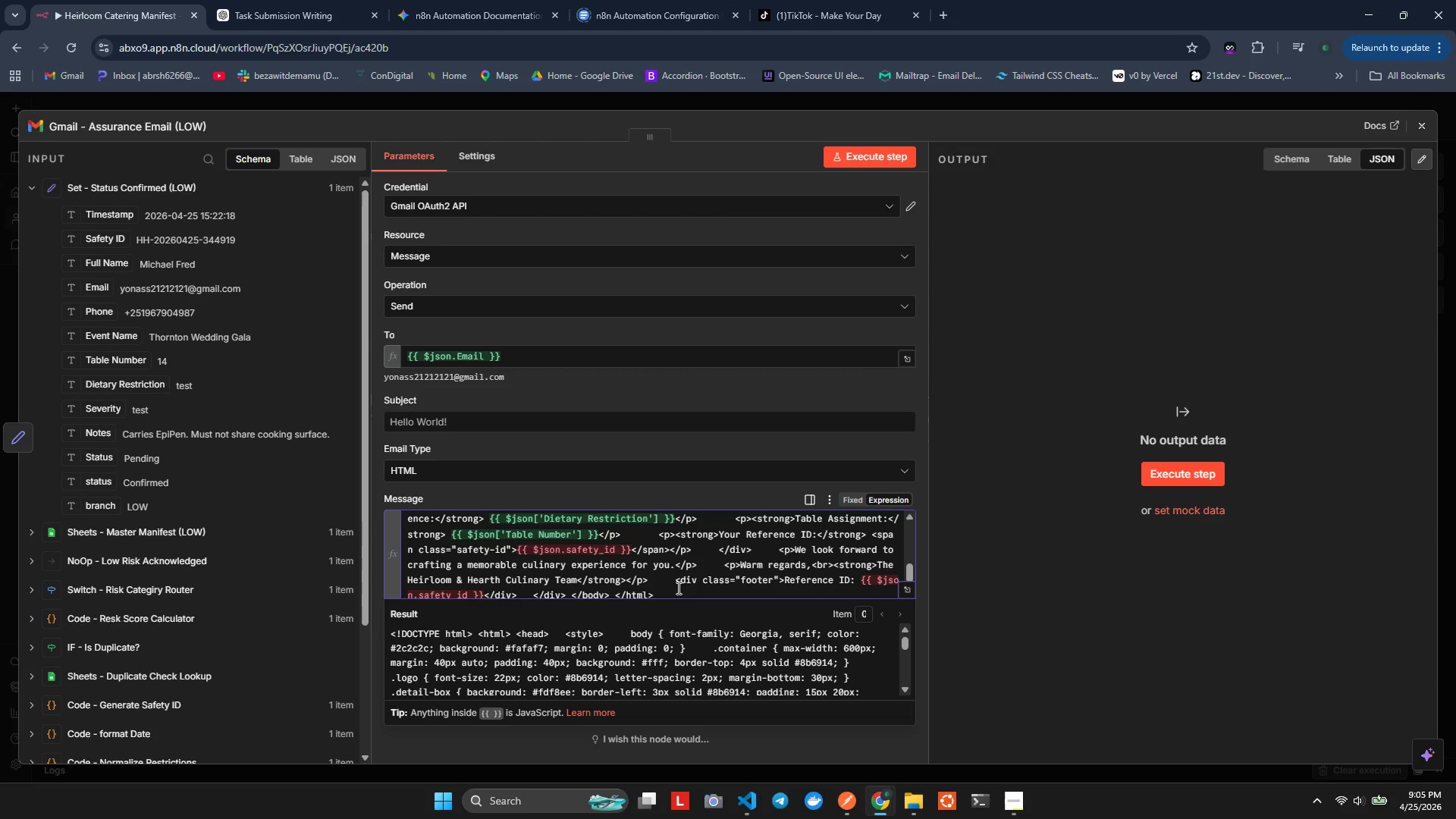 
left_click_drag(start_coordinate=[74, 243], to_coordinate=[518, 553])
 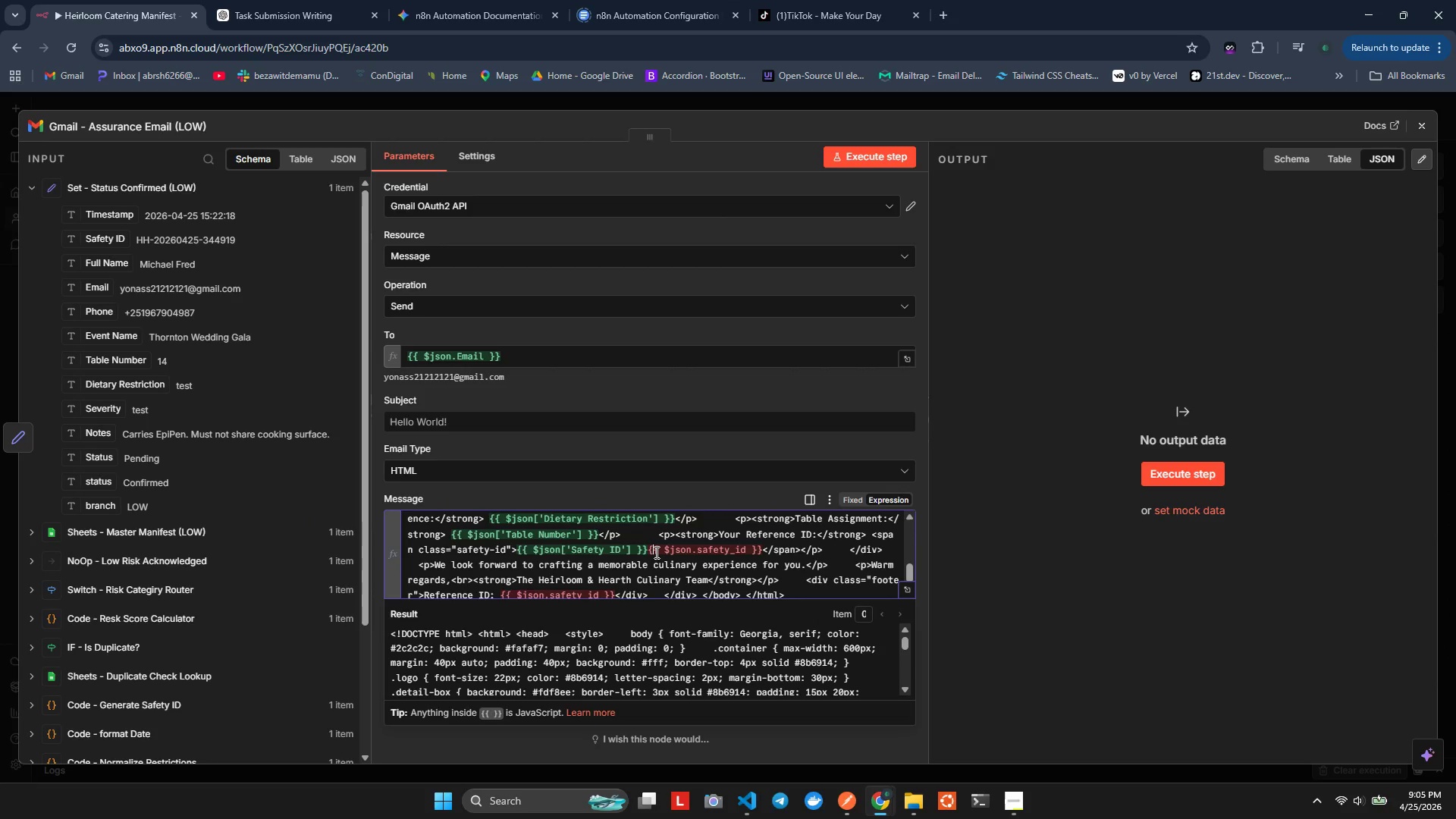 
left_click([645, 548])
 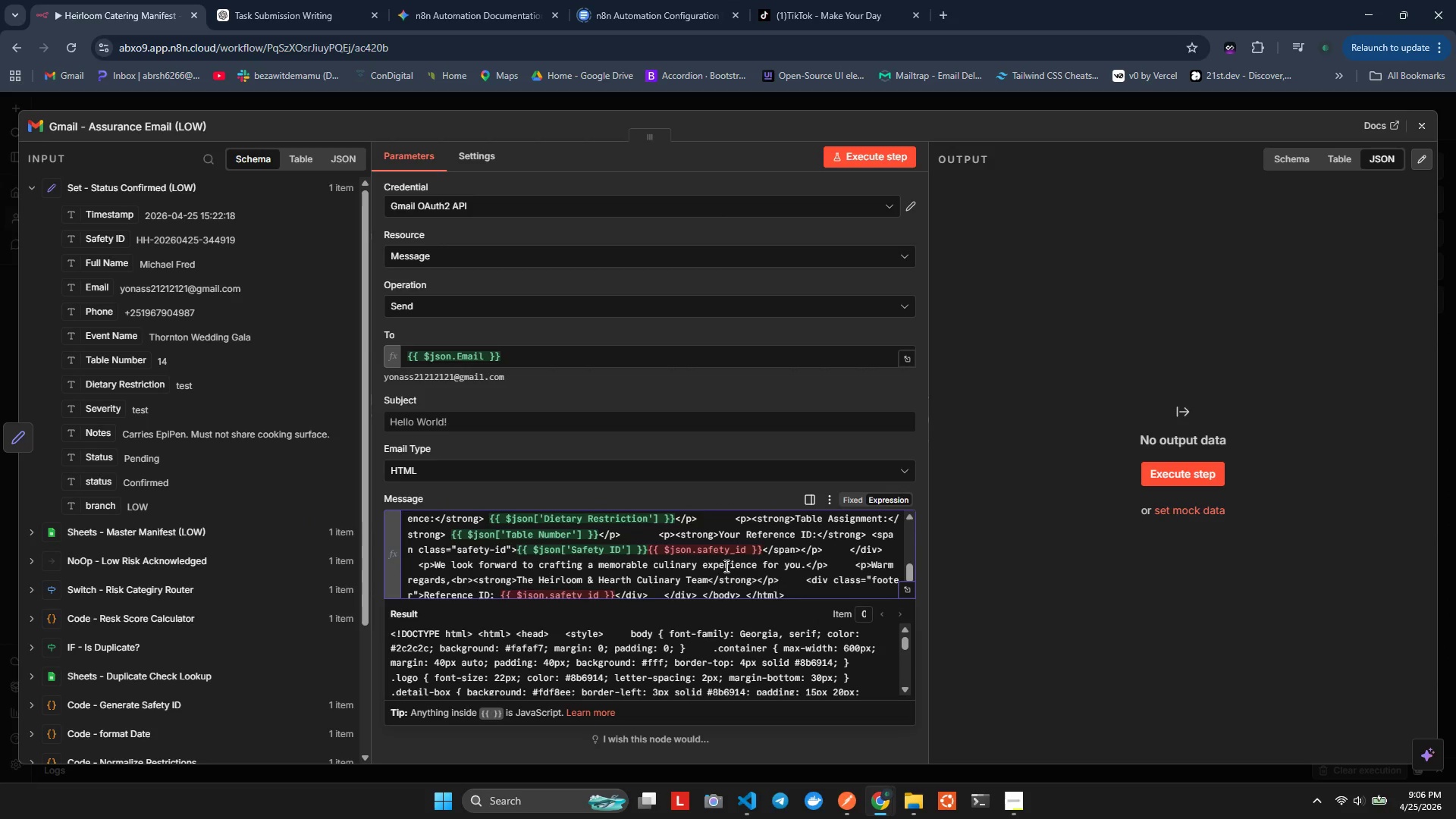 
hold_key(key=ShiftLeft, duration=1.59)
left_click([764, 551])
 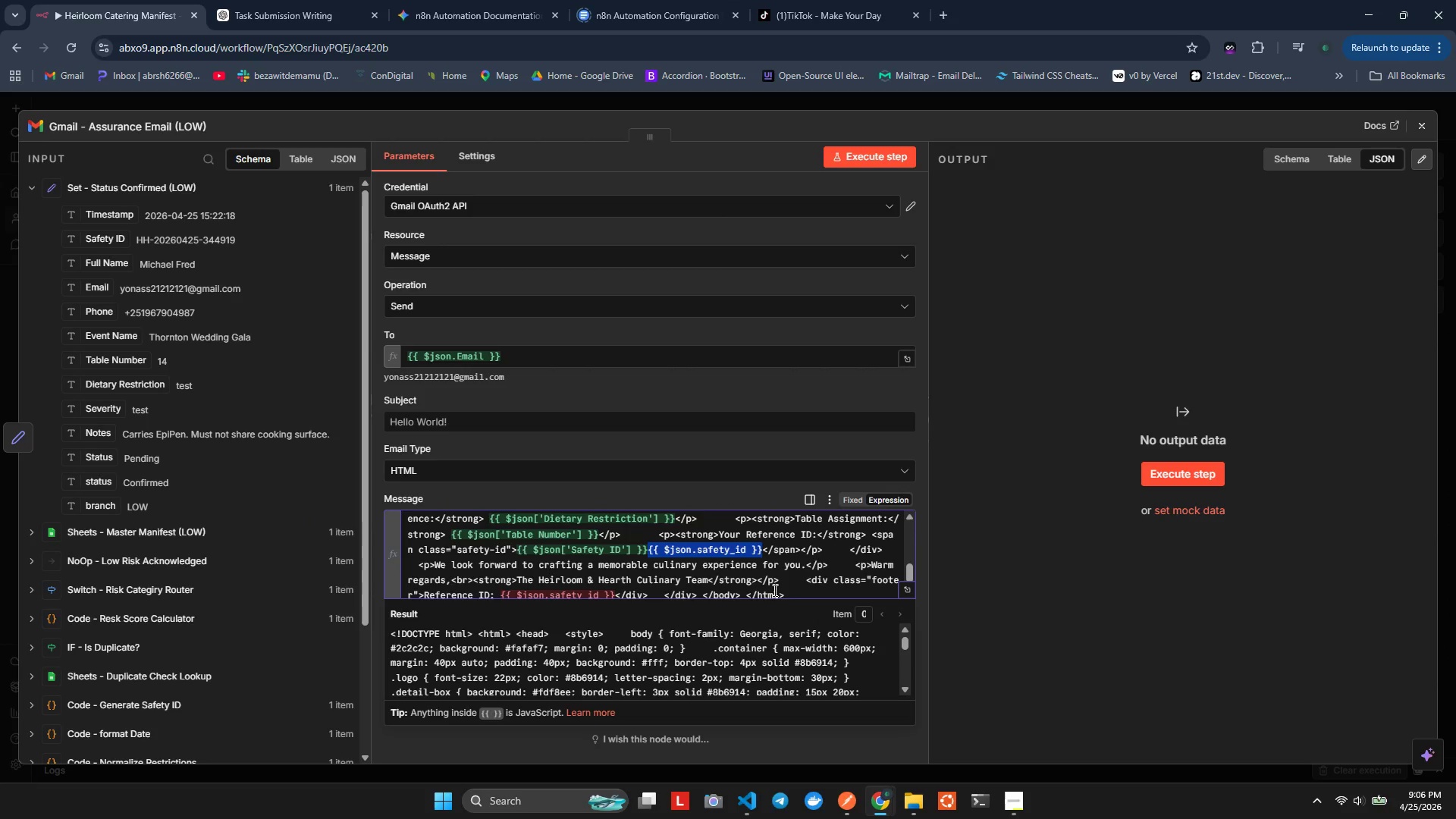 
key(Backspace)
 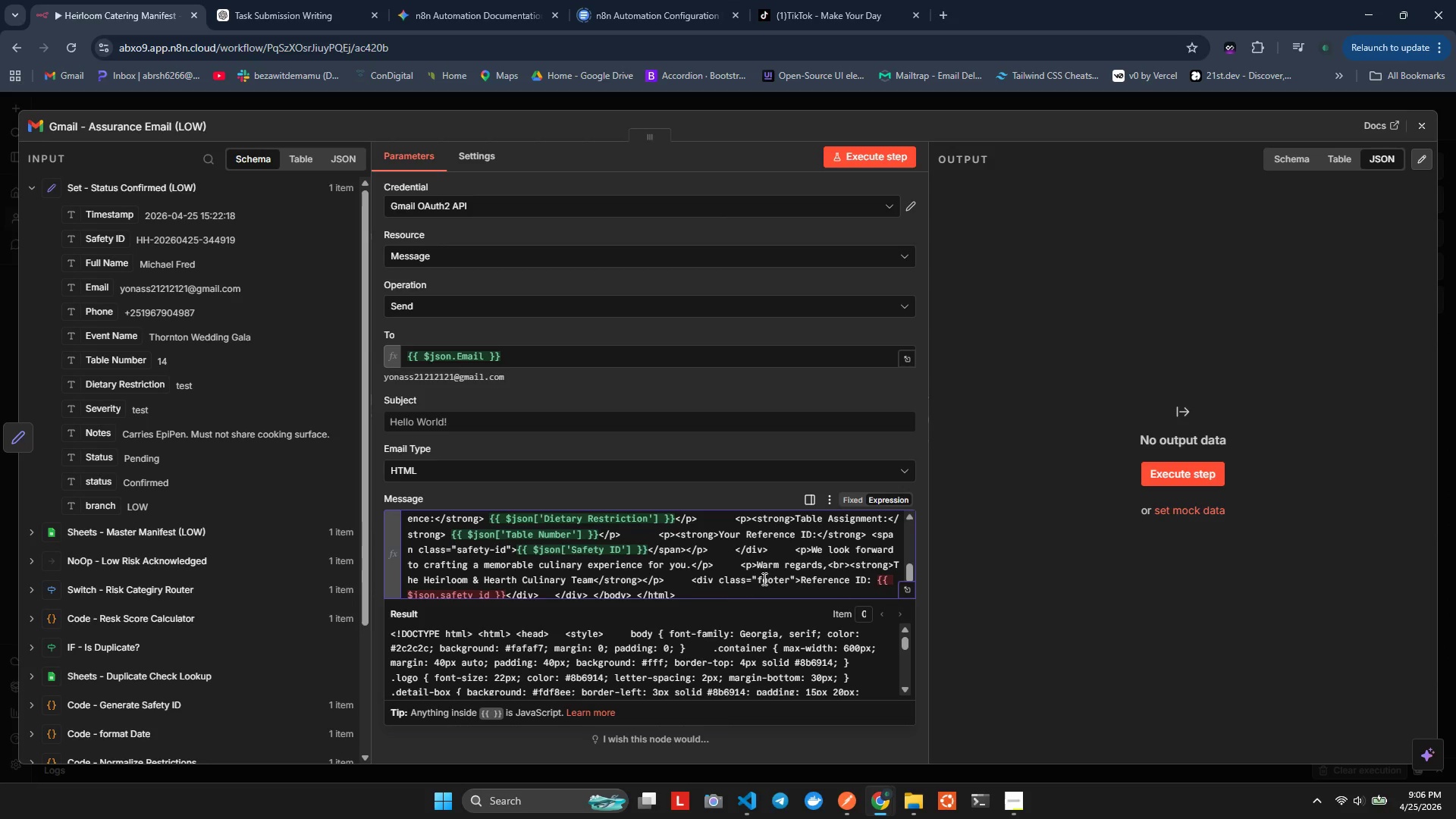 
scroll: coordinate [672, 574], scroll_direction: none, amount: 0.0
 